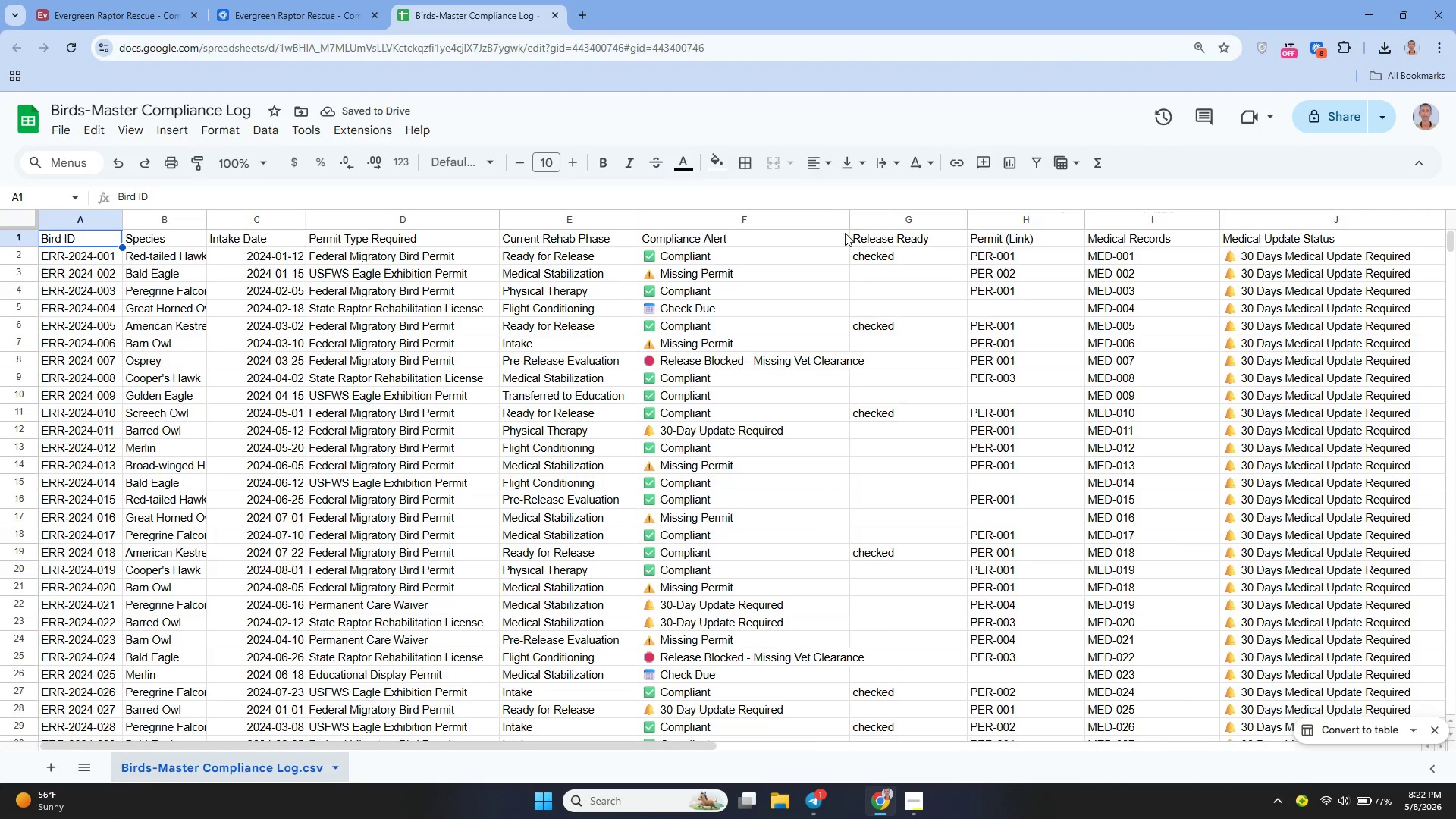 
left_click_drag(start_coordinate=[851, 219], to_coordinate=[878, 234])
 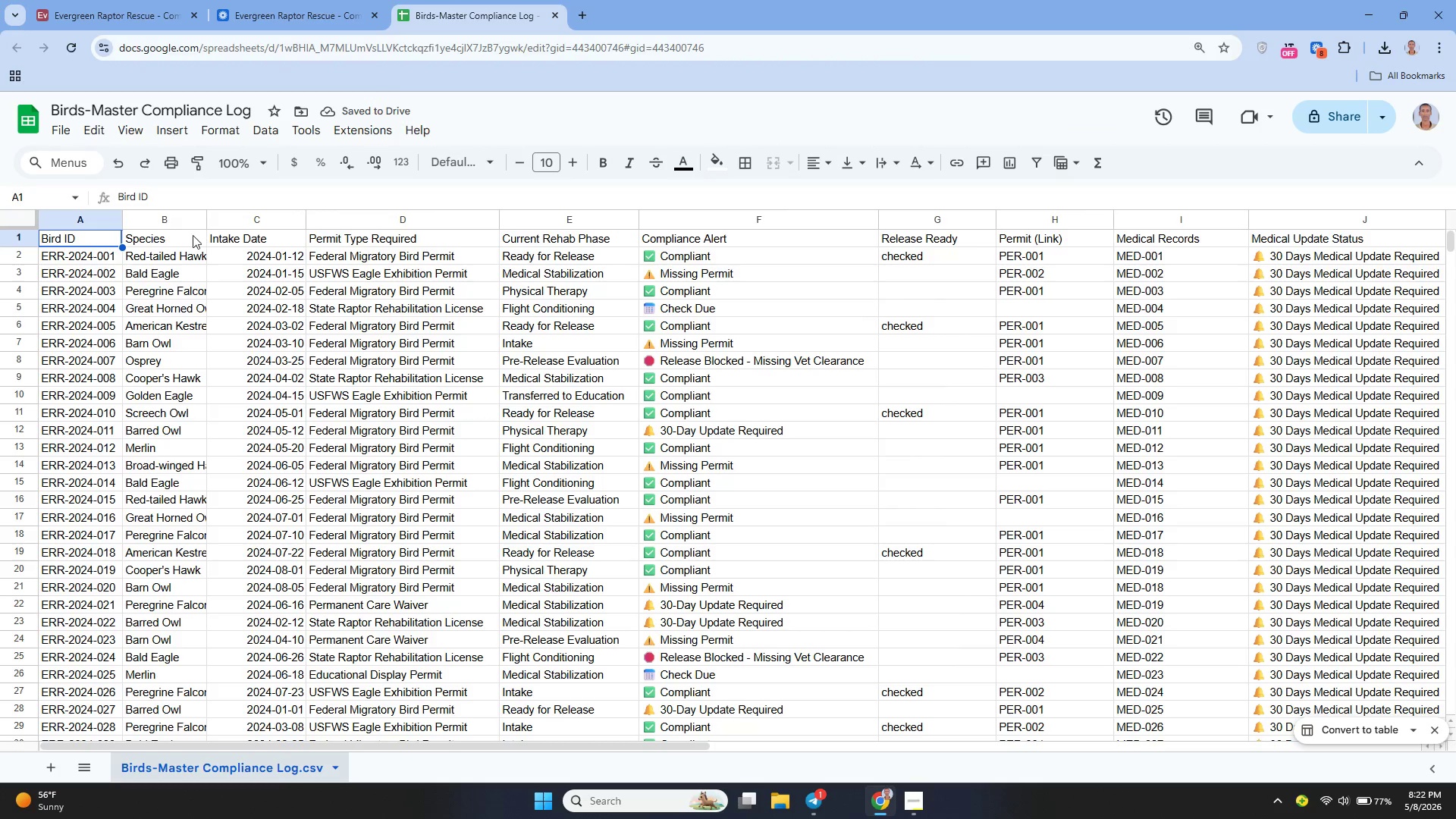 
wait(5.92)
 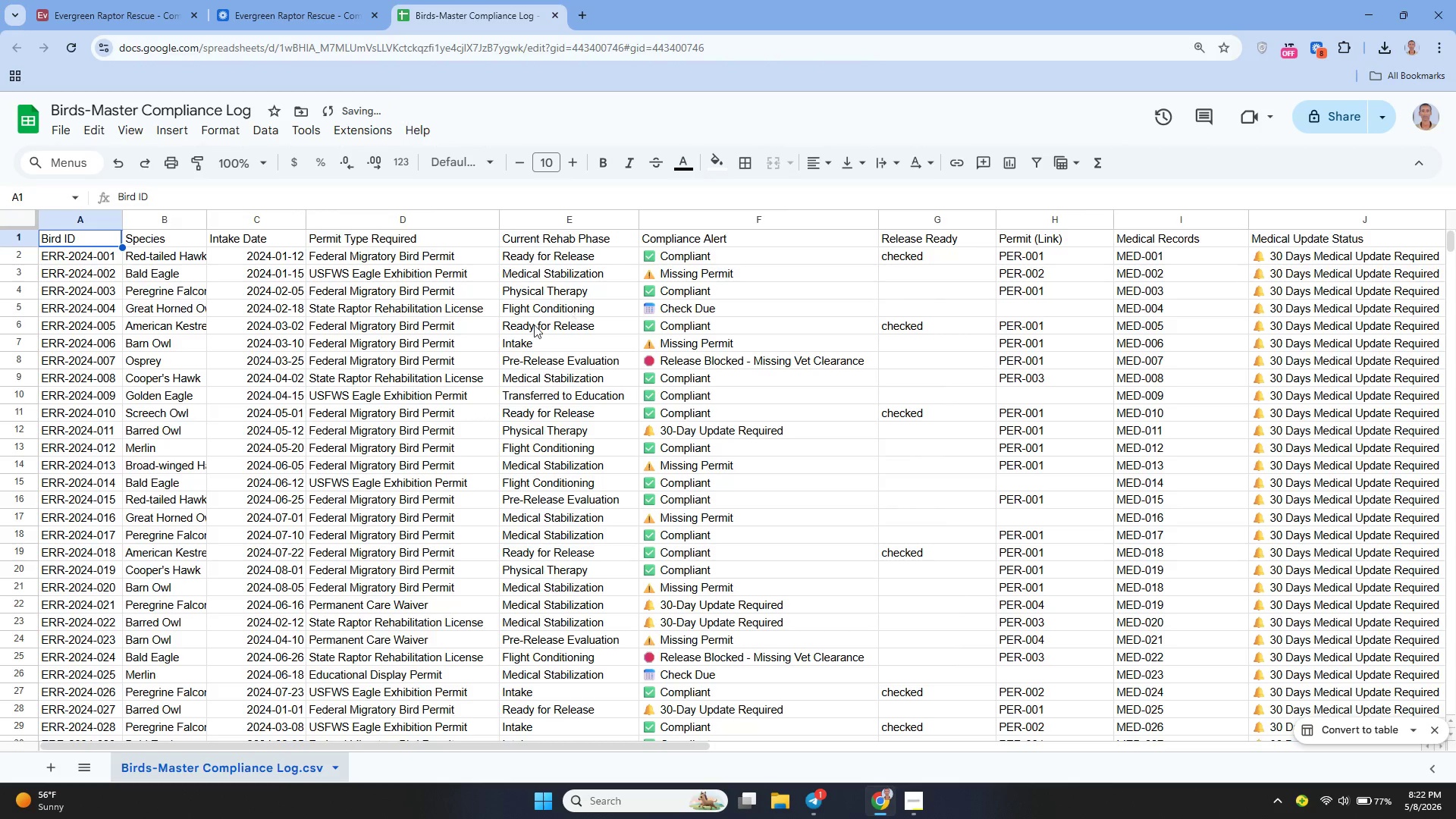 
left_click_drag(start_coordinate=[124, 219], to_coordinate=[137, 225])
 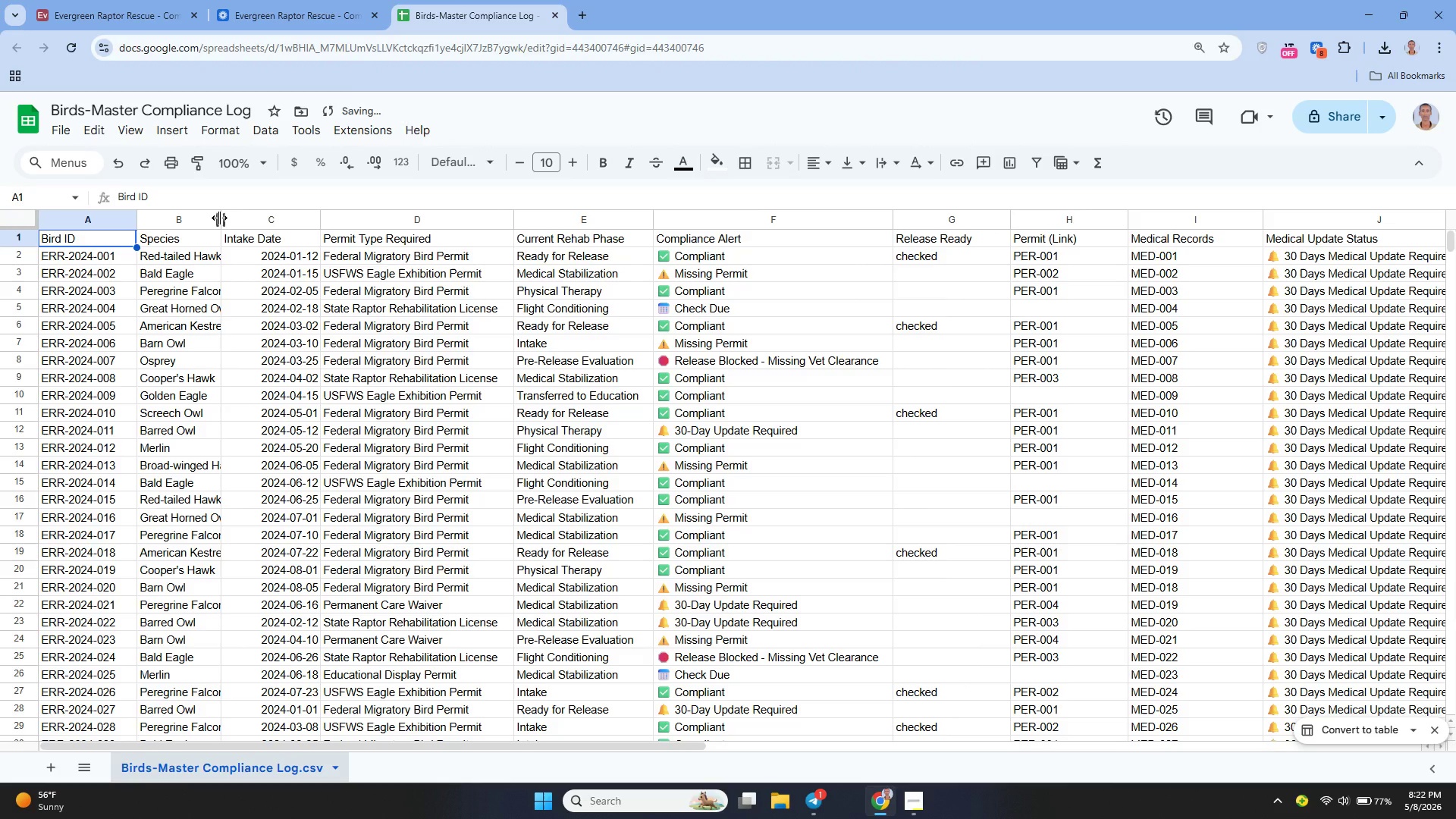 
left_click_drag(start_coordinate=[219, 218], to_coordinate=[257, 235])
 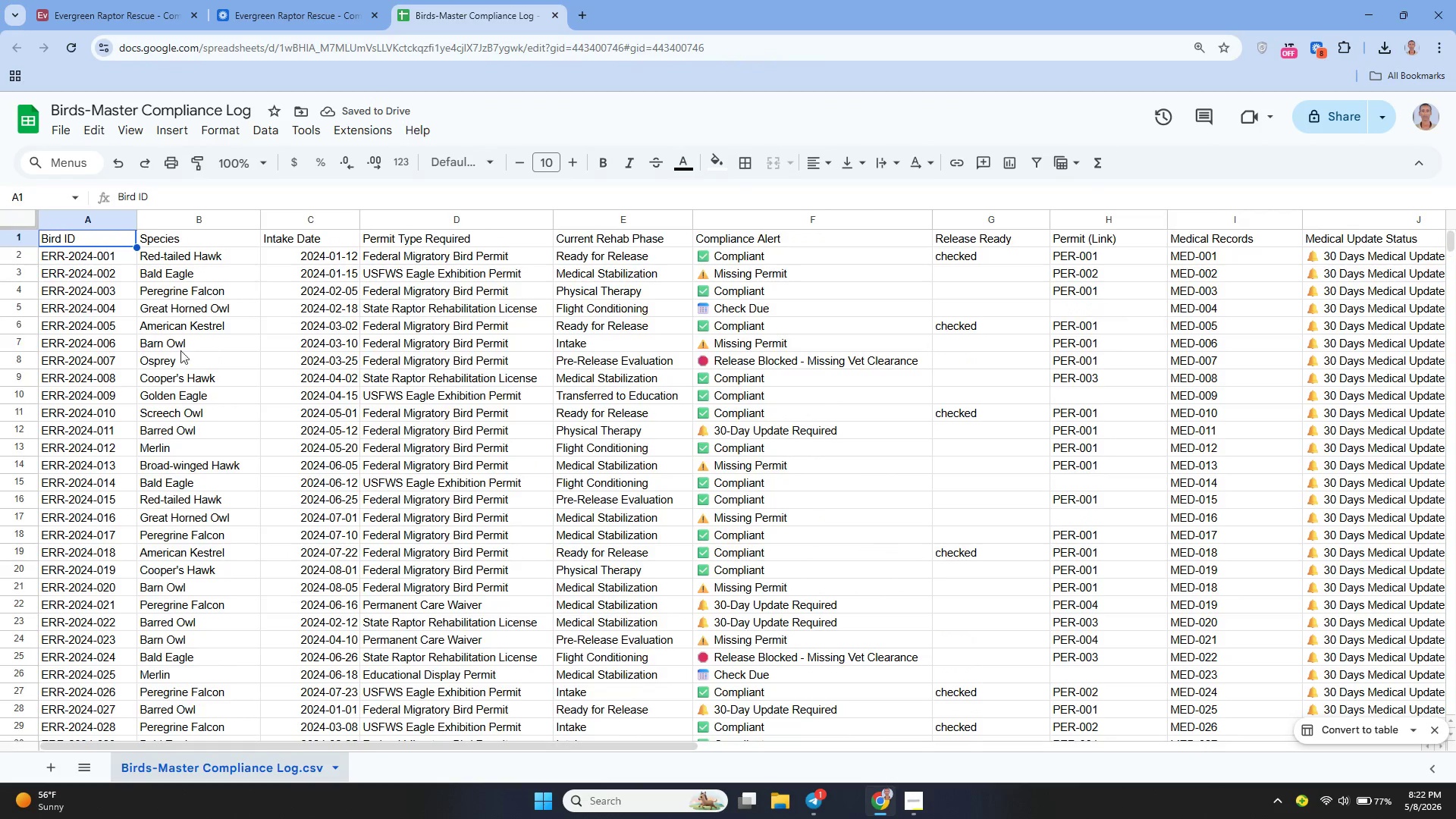 
wait(5.42)
 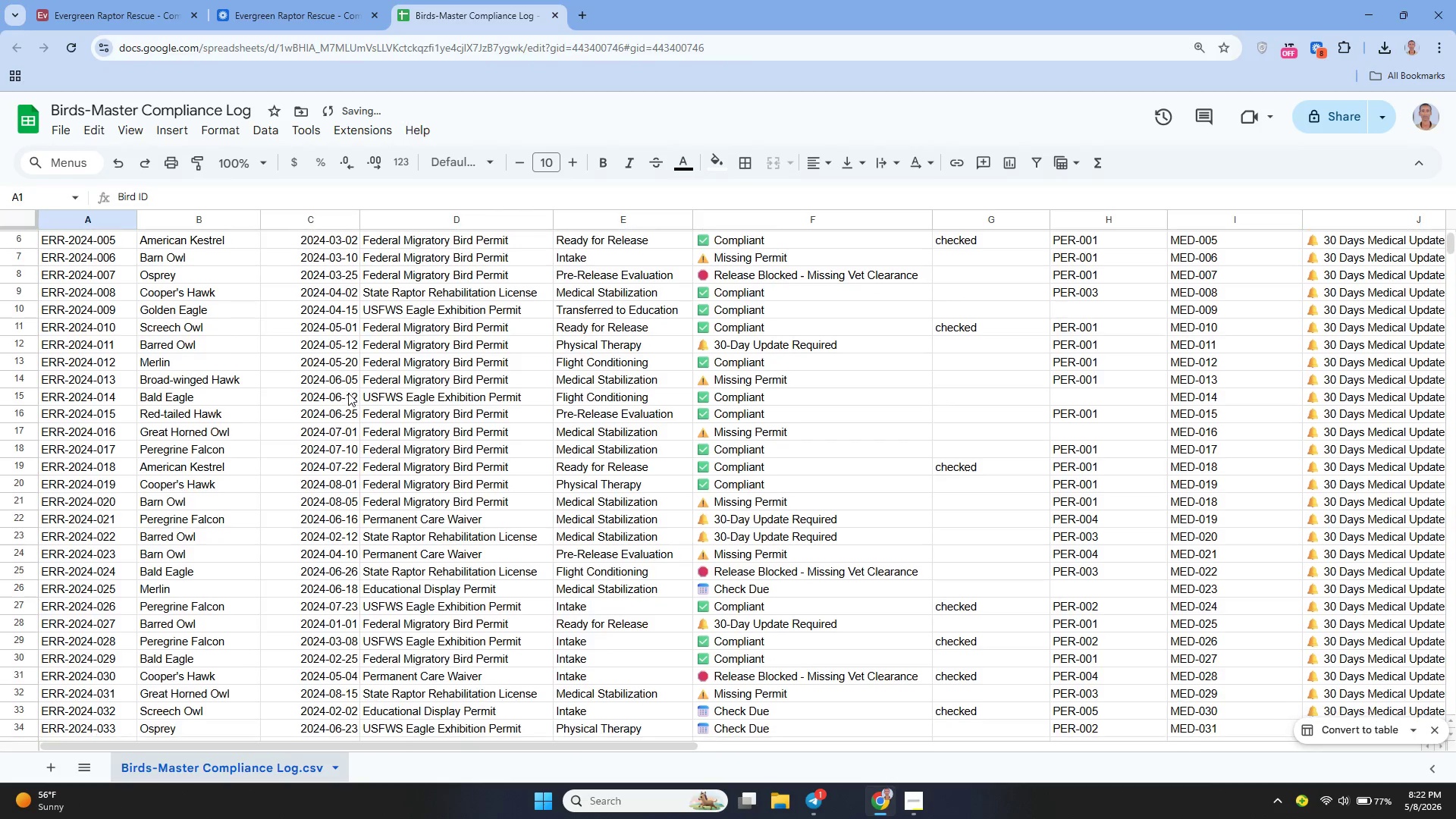 
left_click([14, 237])
 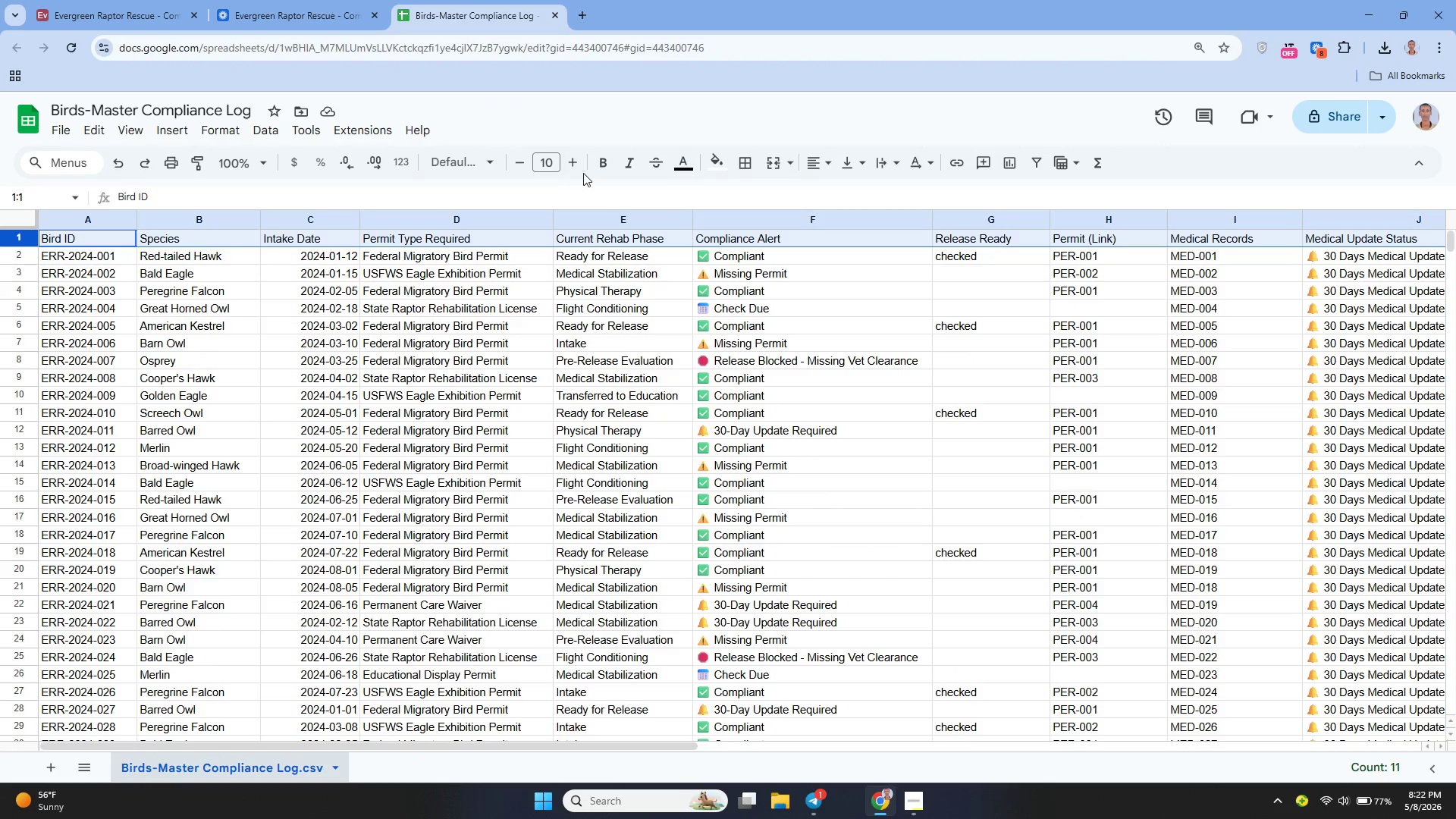 
left_click([596, 171])
 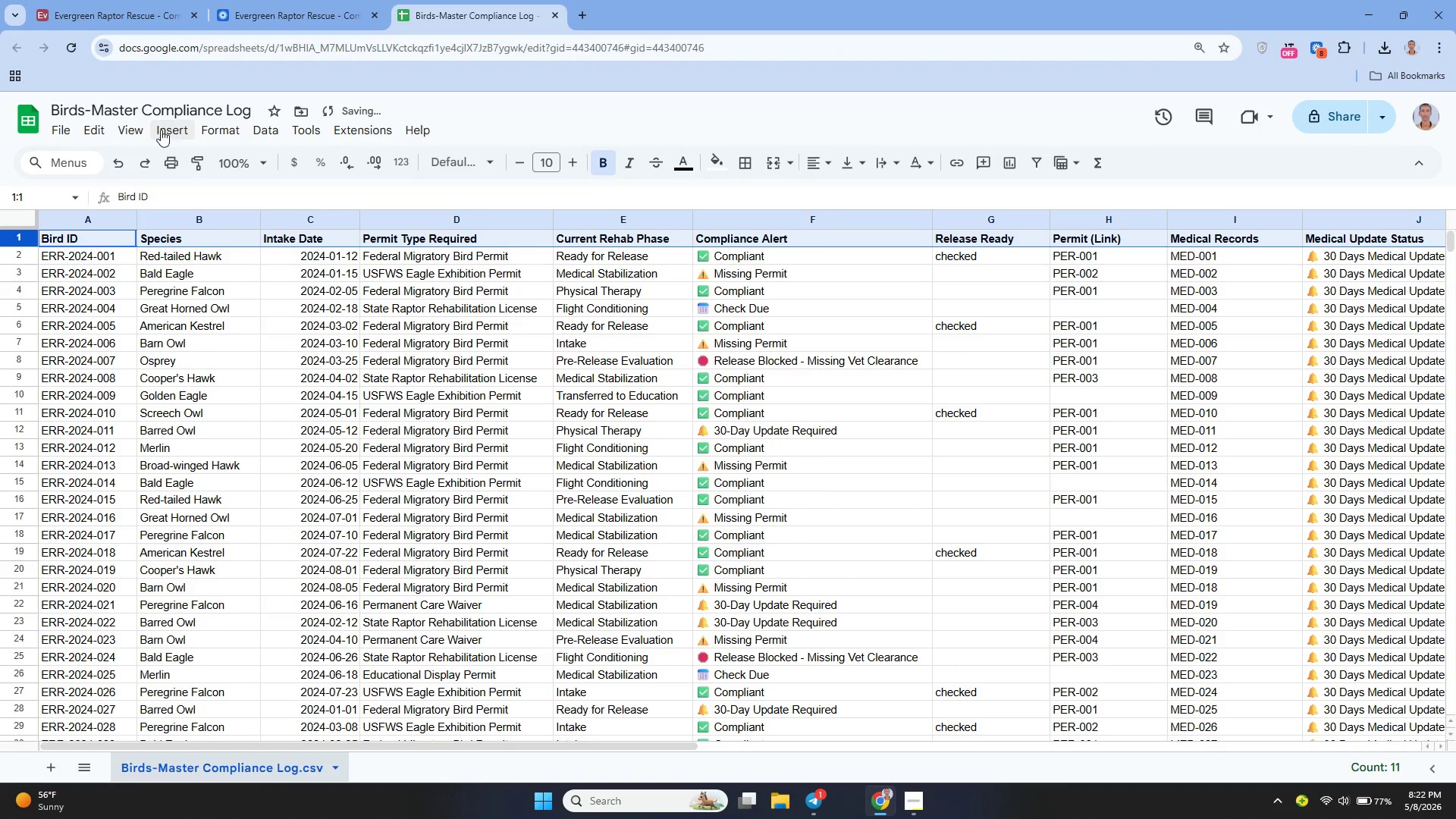 
left_click([131, 130])
 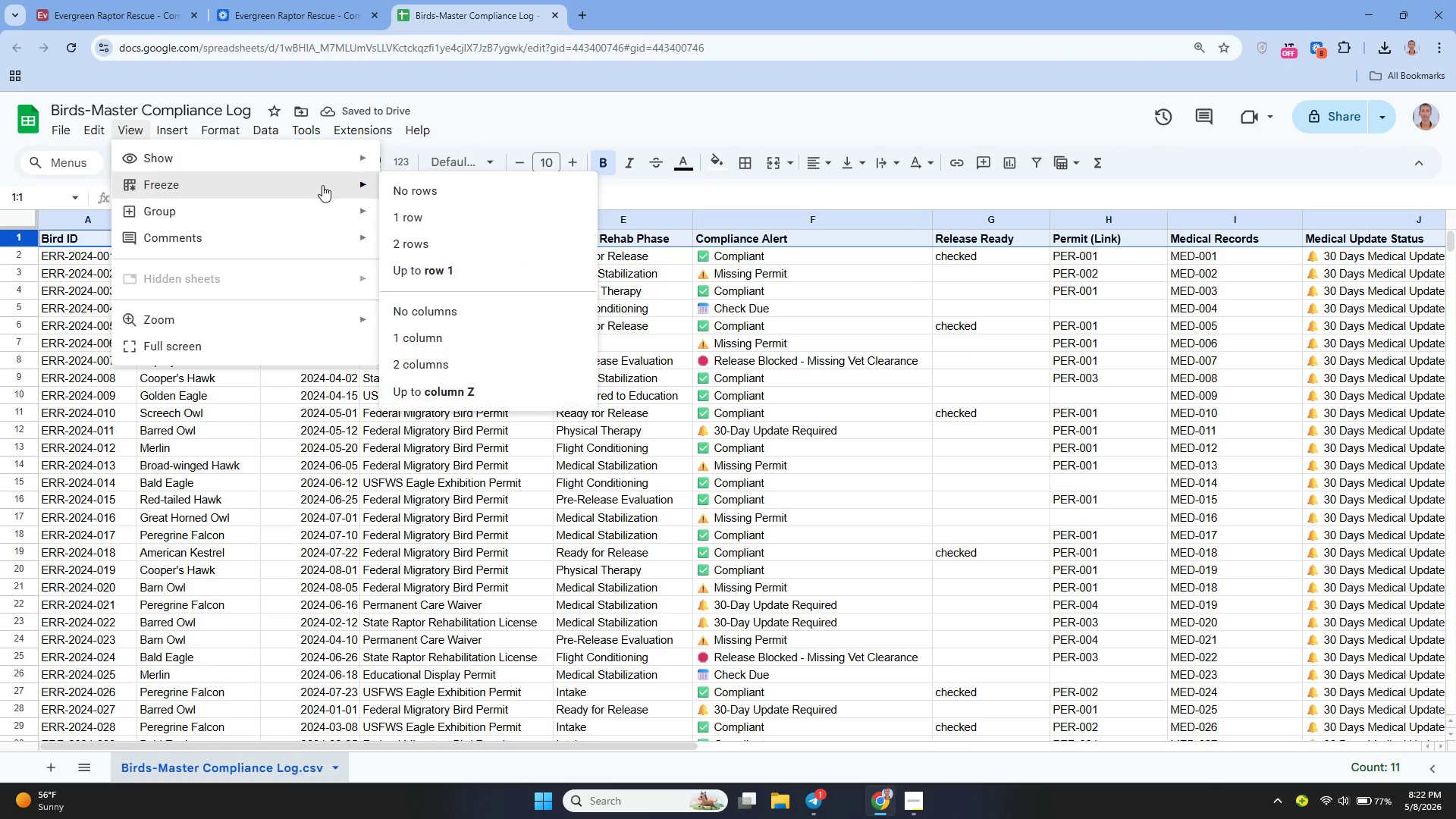 
left_click([422, 214])
 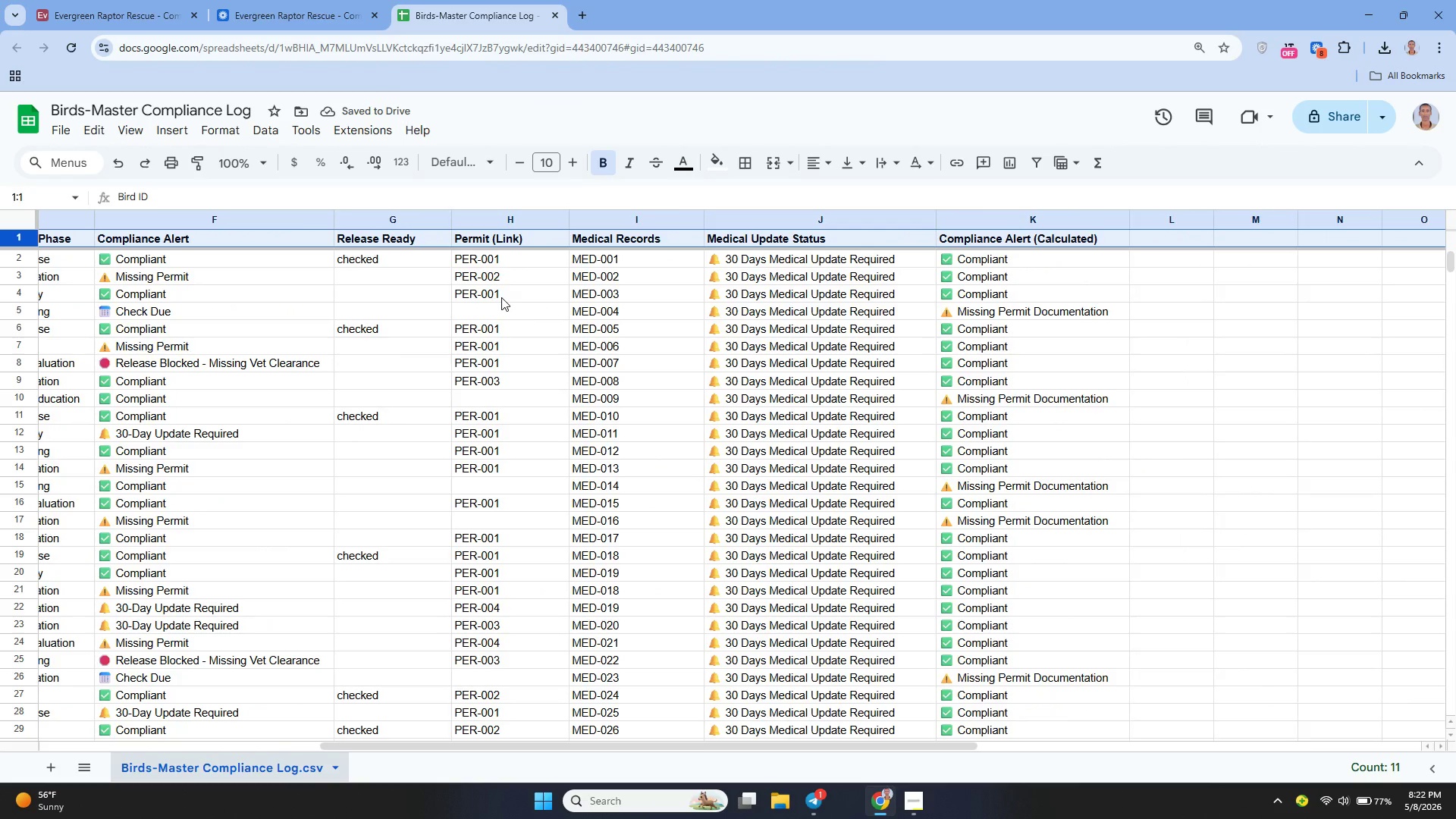 
left_click([501, 297])
 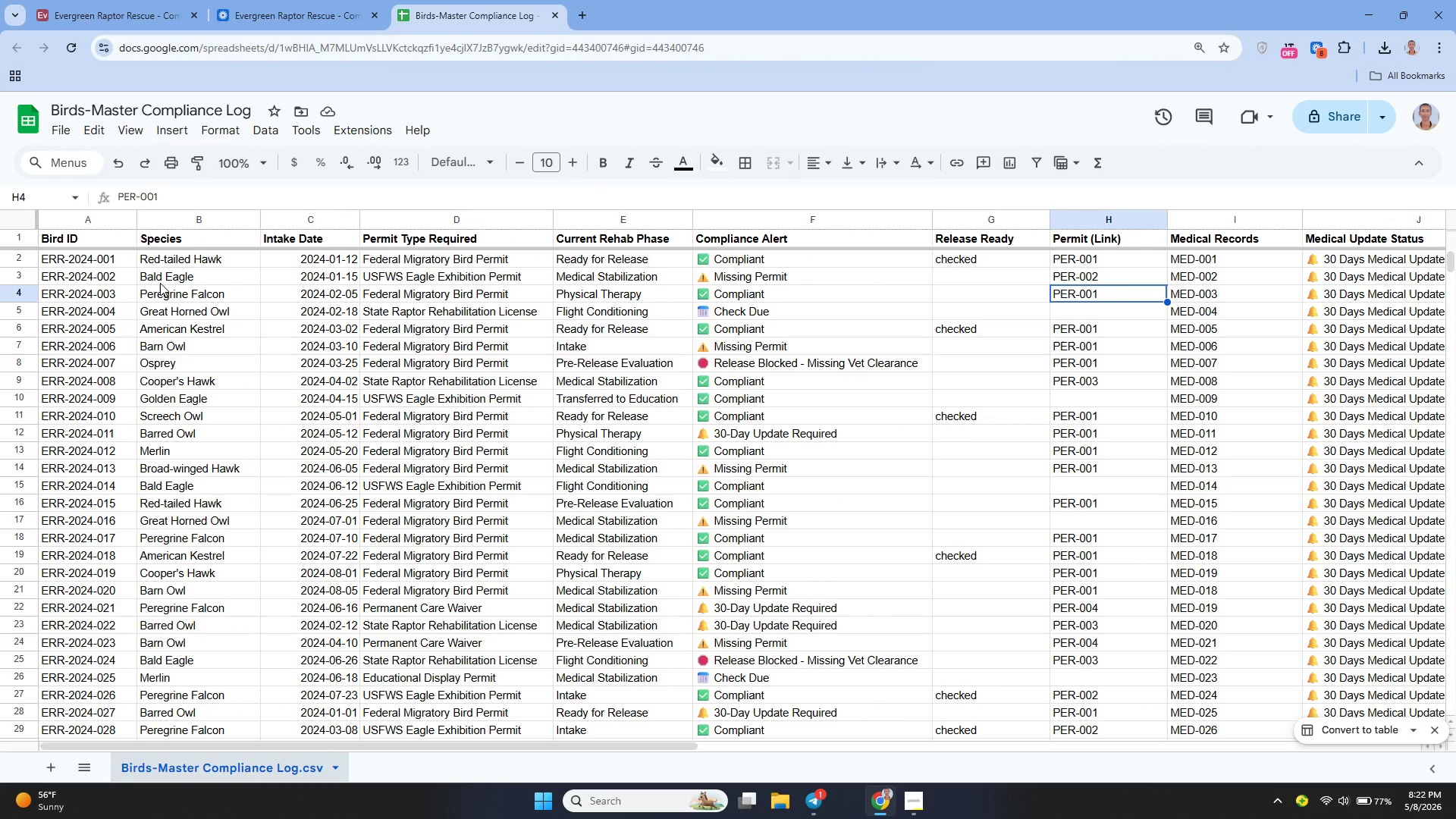 
wait(5.67)
 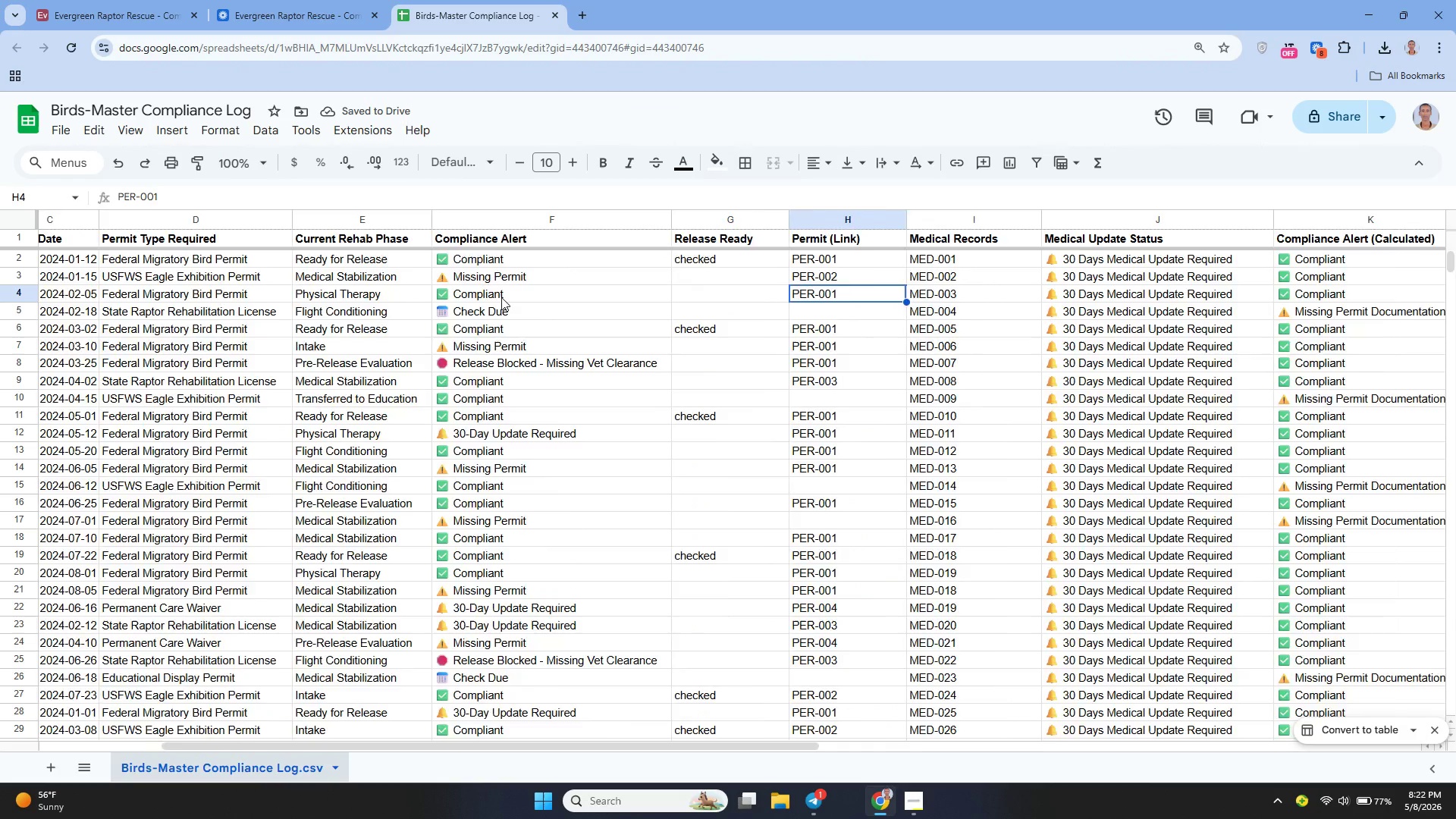 
left_click_drag(start_coordinate=[93, 235], to_coordinate=[1218, 435])
 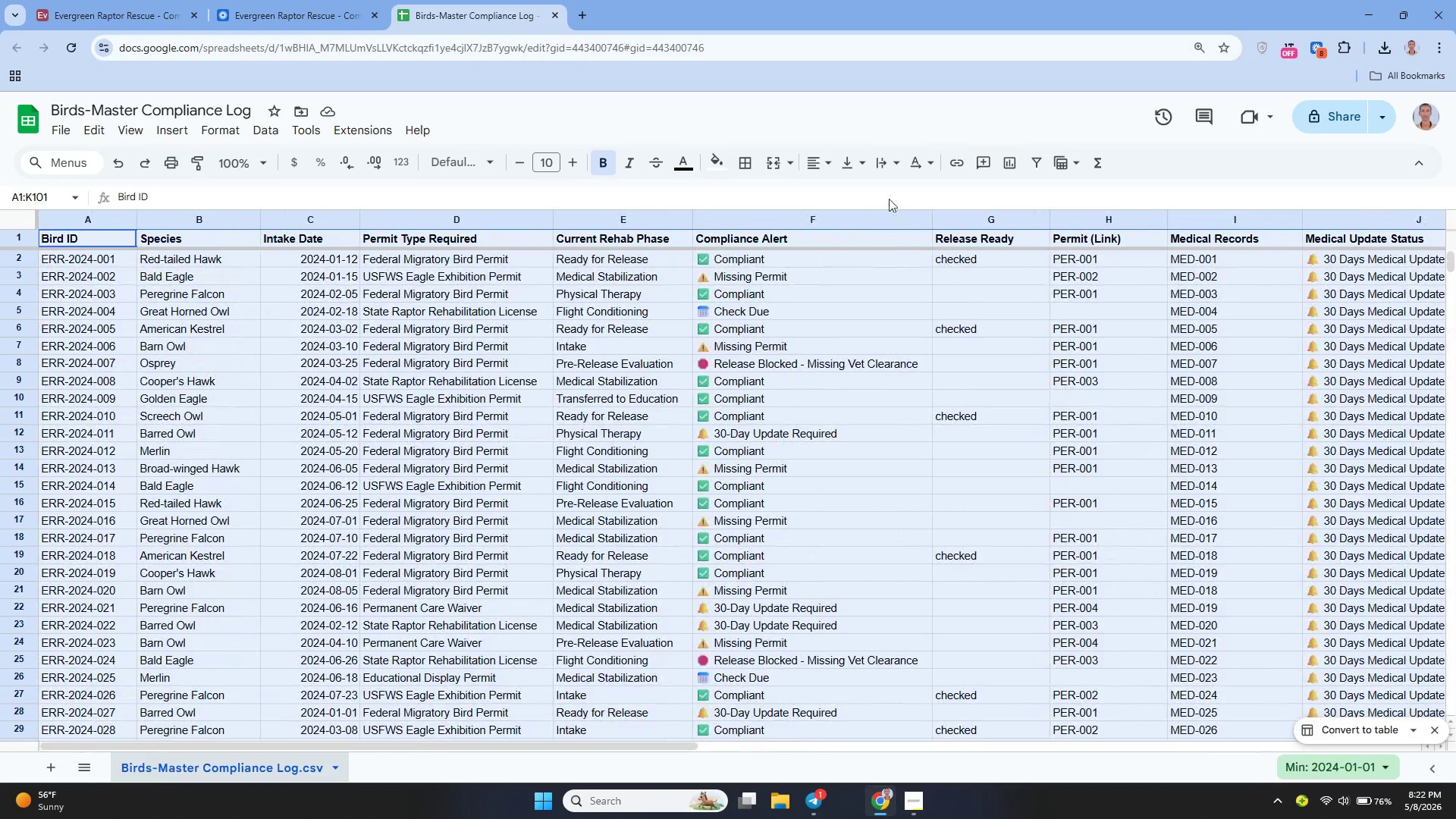 
wait(5.97)
 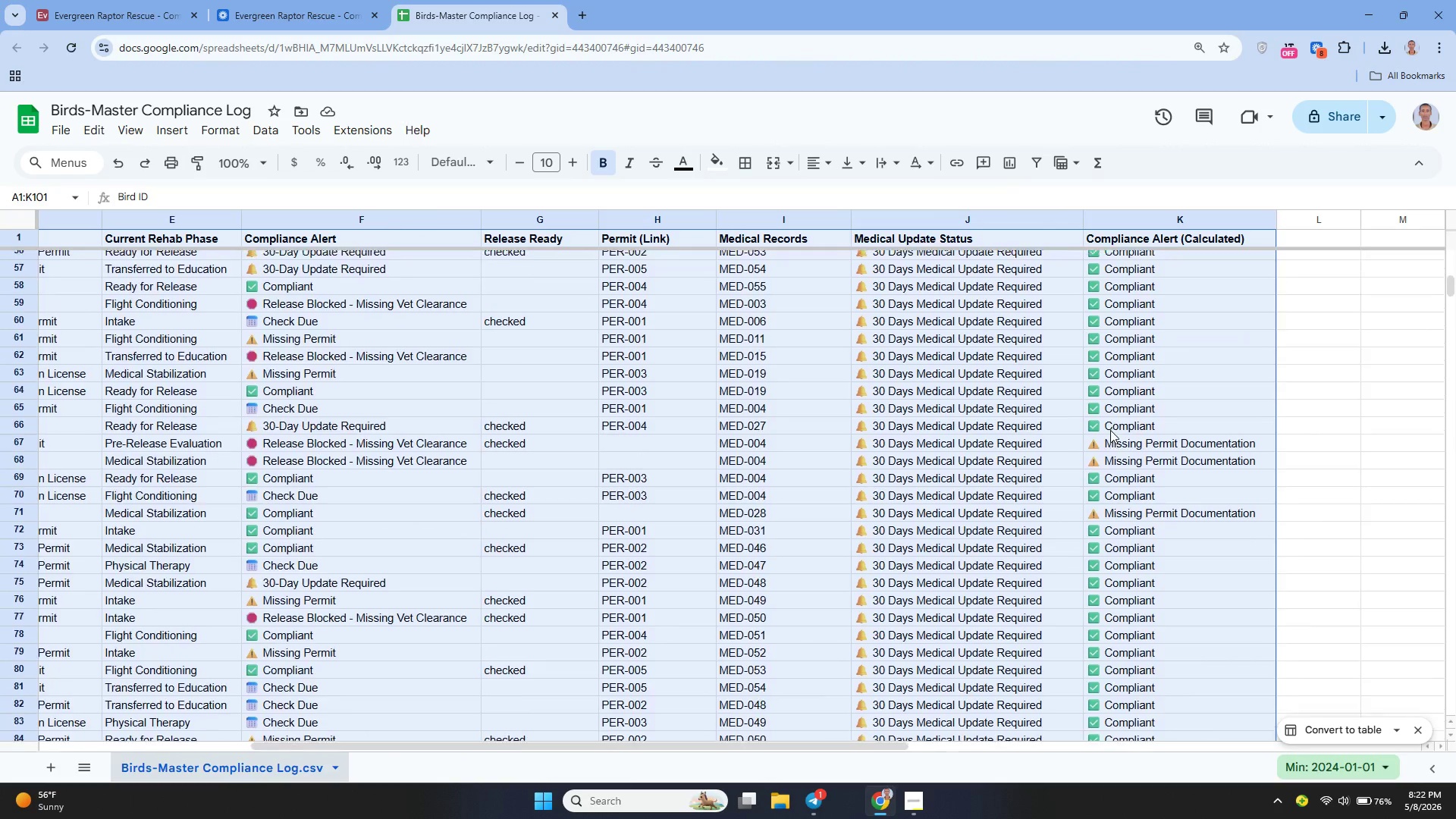 
left_click([742, 168])
 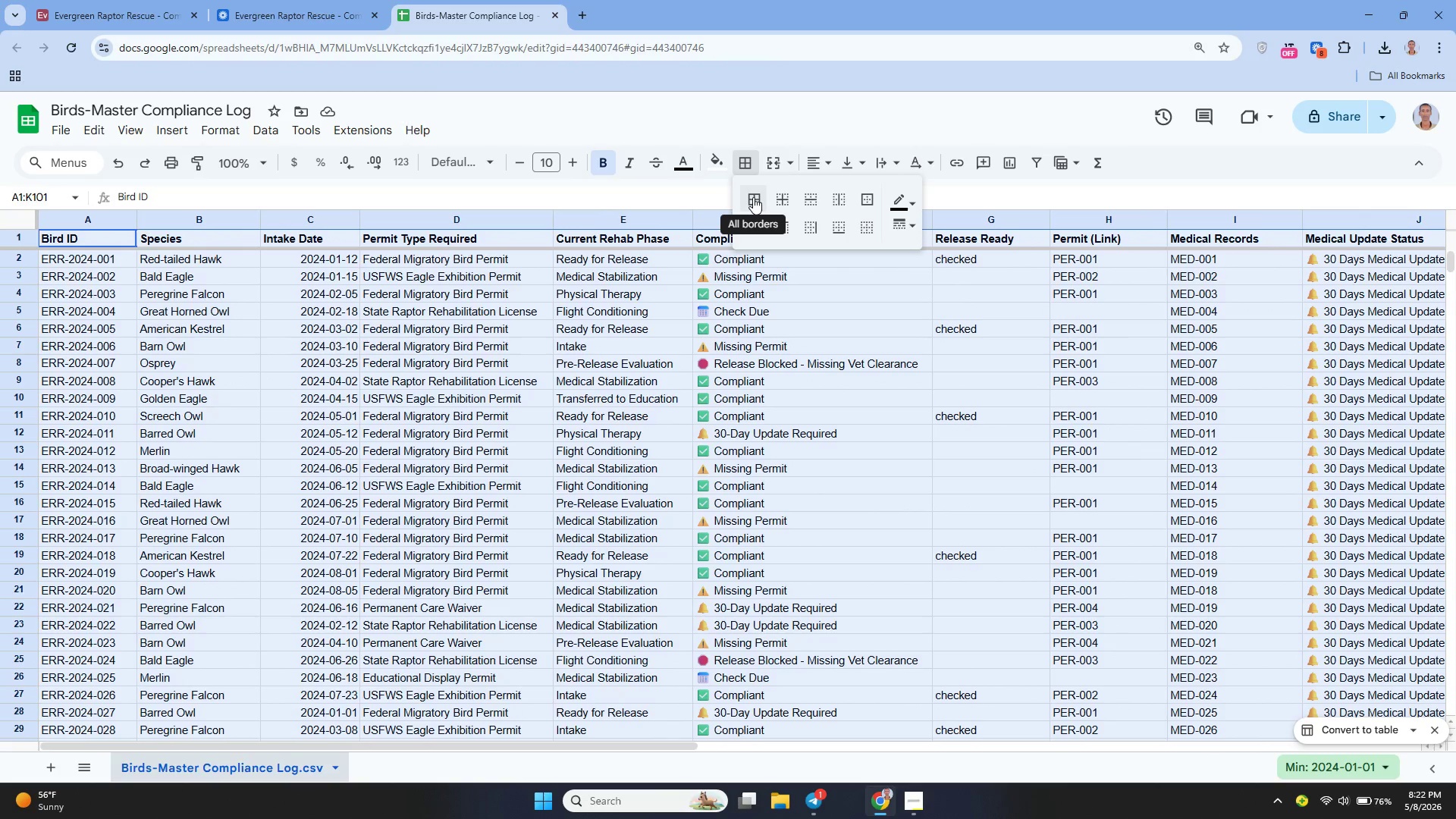 
left_click([753, 197])
 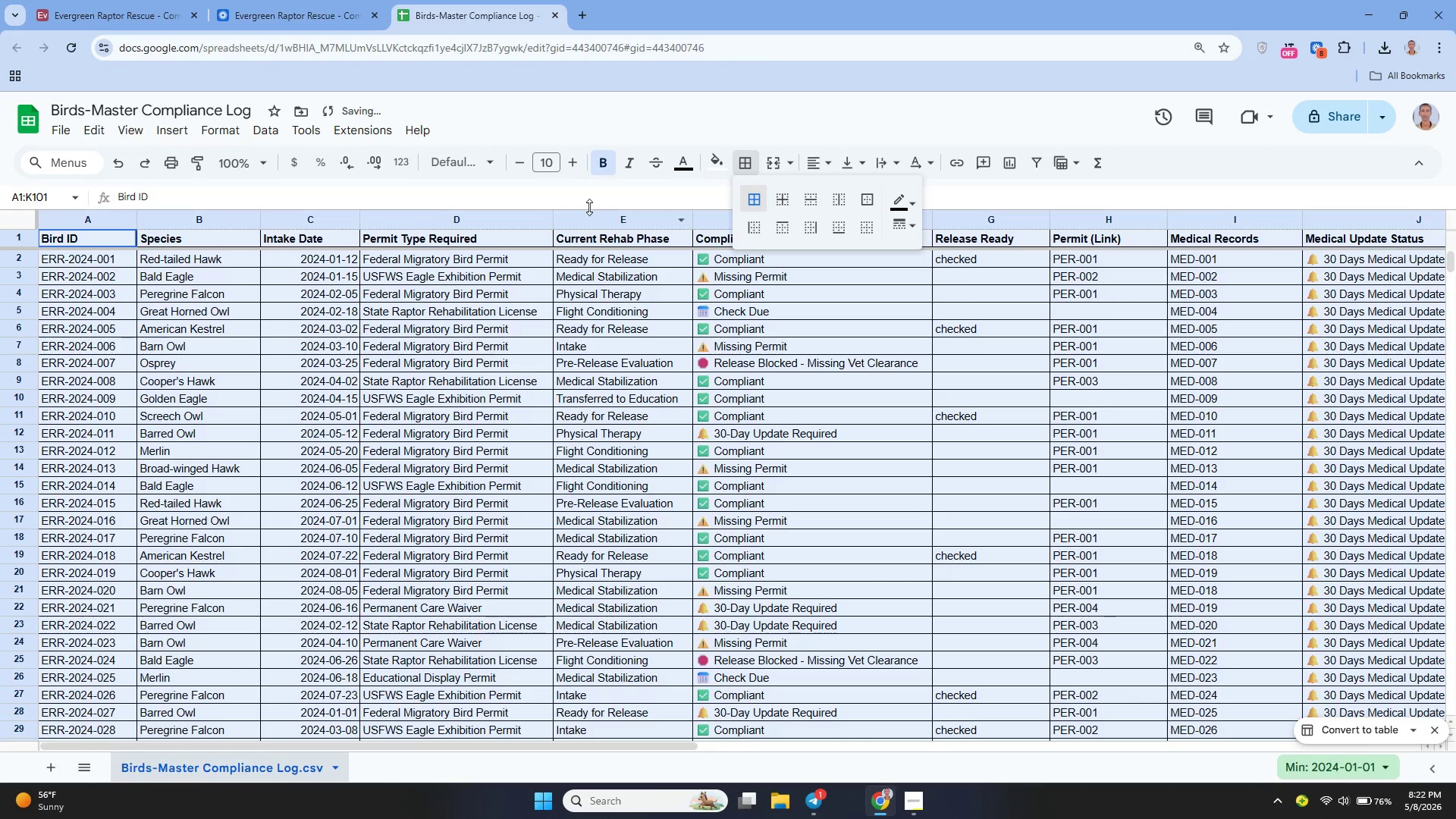 
left_click([576, 203])
 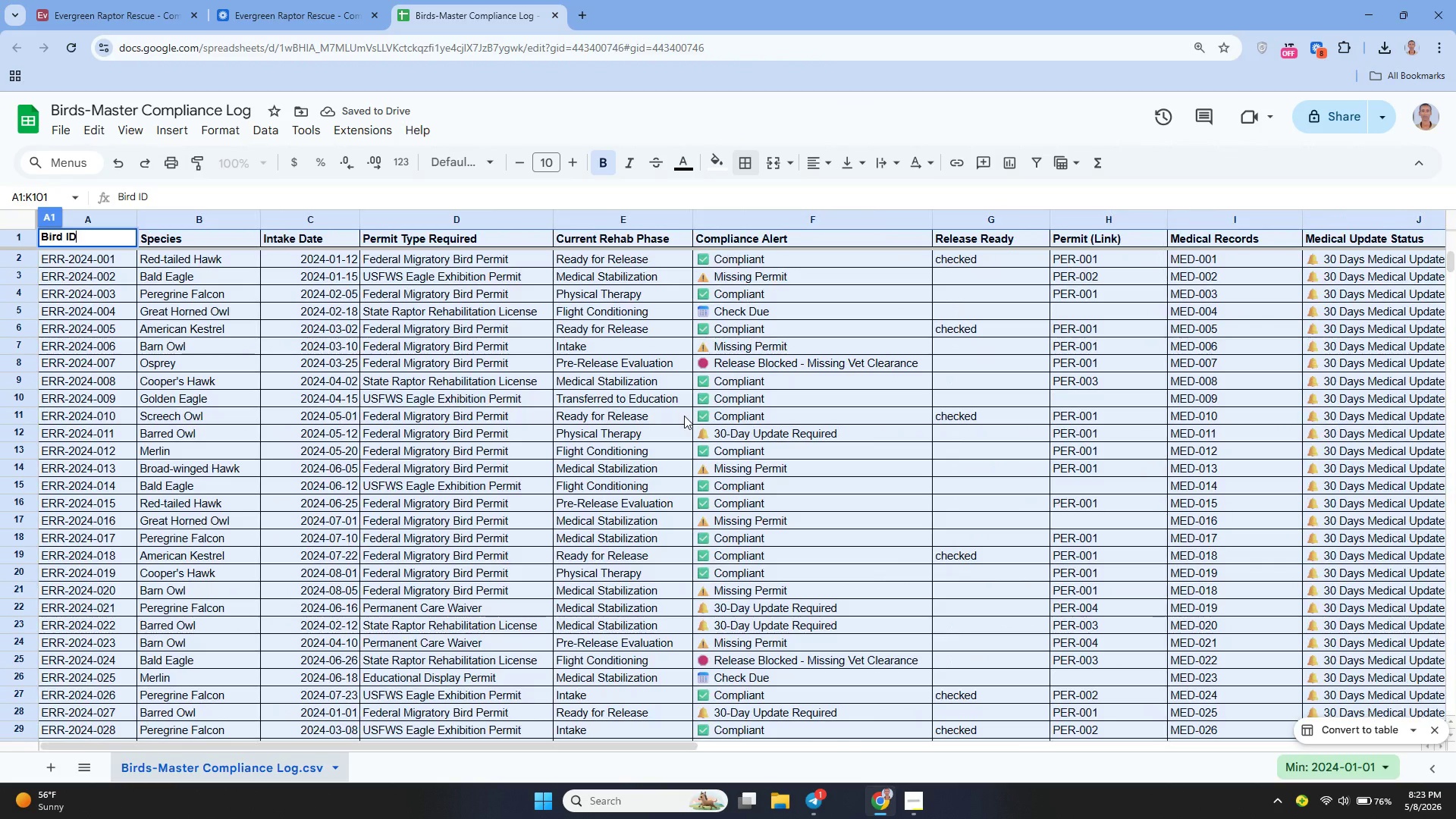 
left_click([591, 462])
 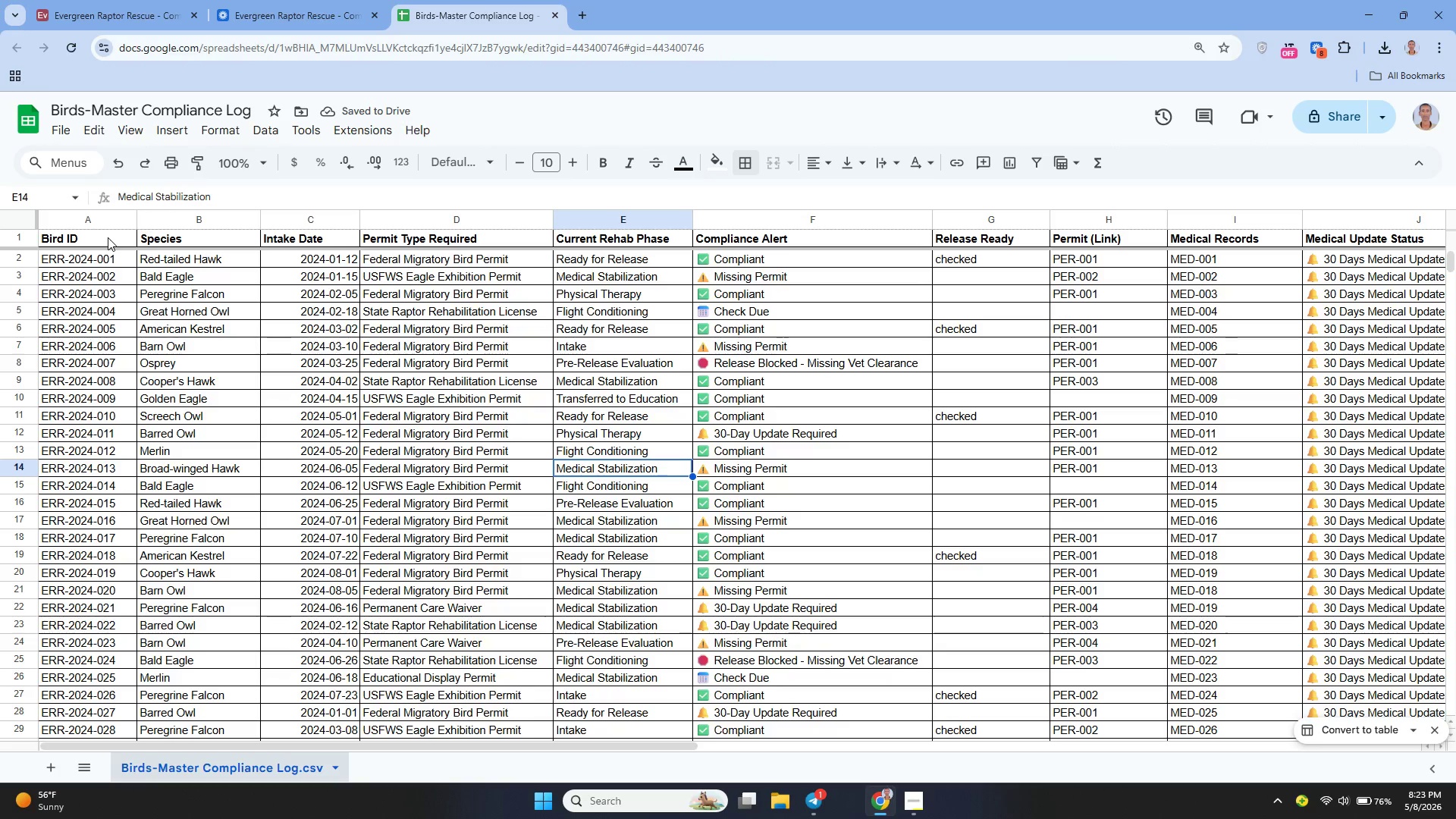 
left_click([64, 132])
 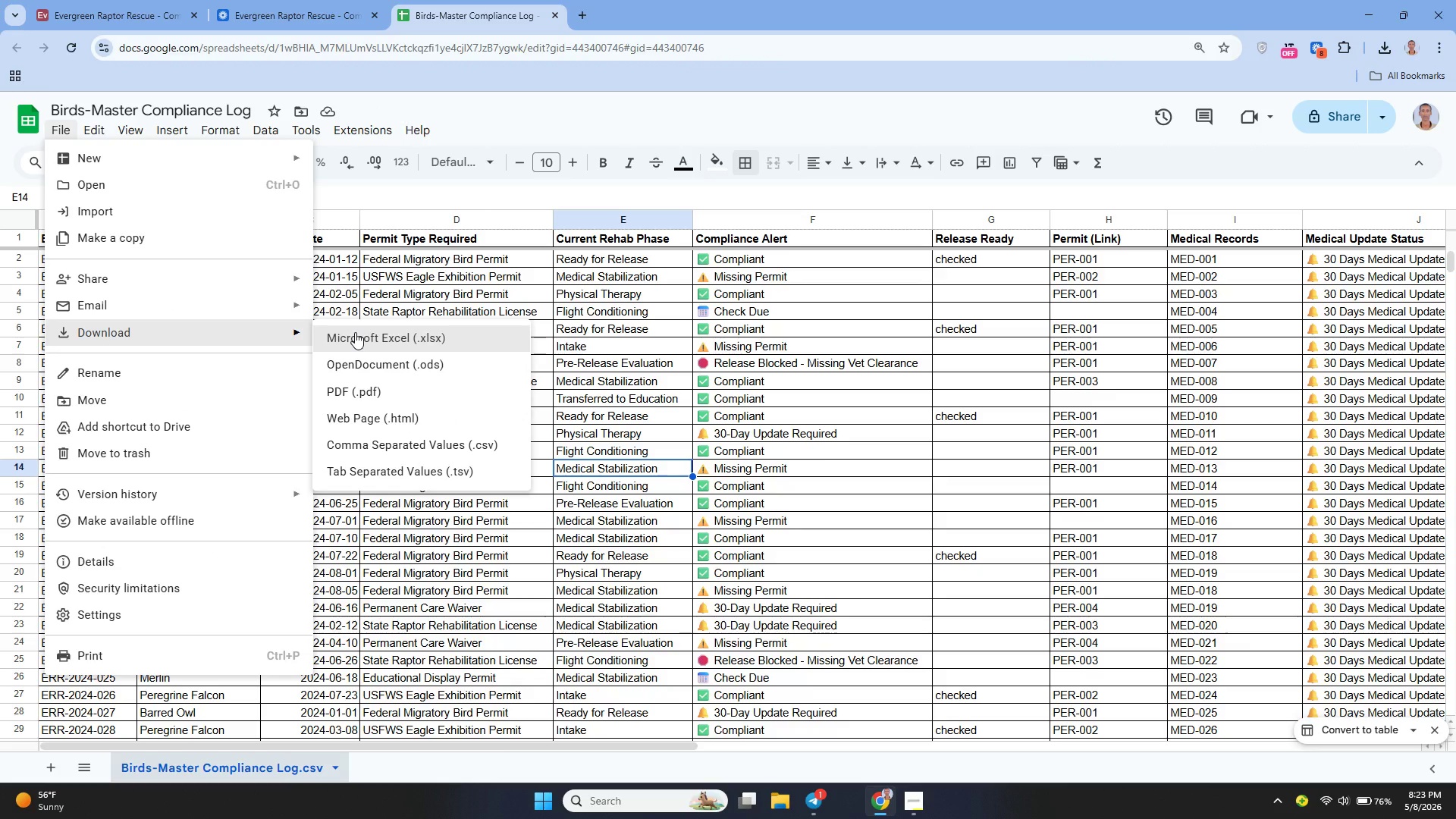 
left_click([380, 334])
 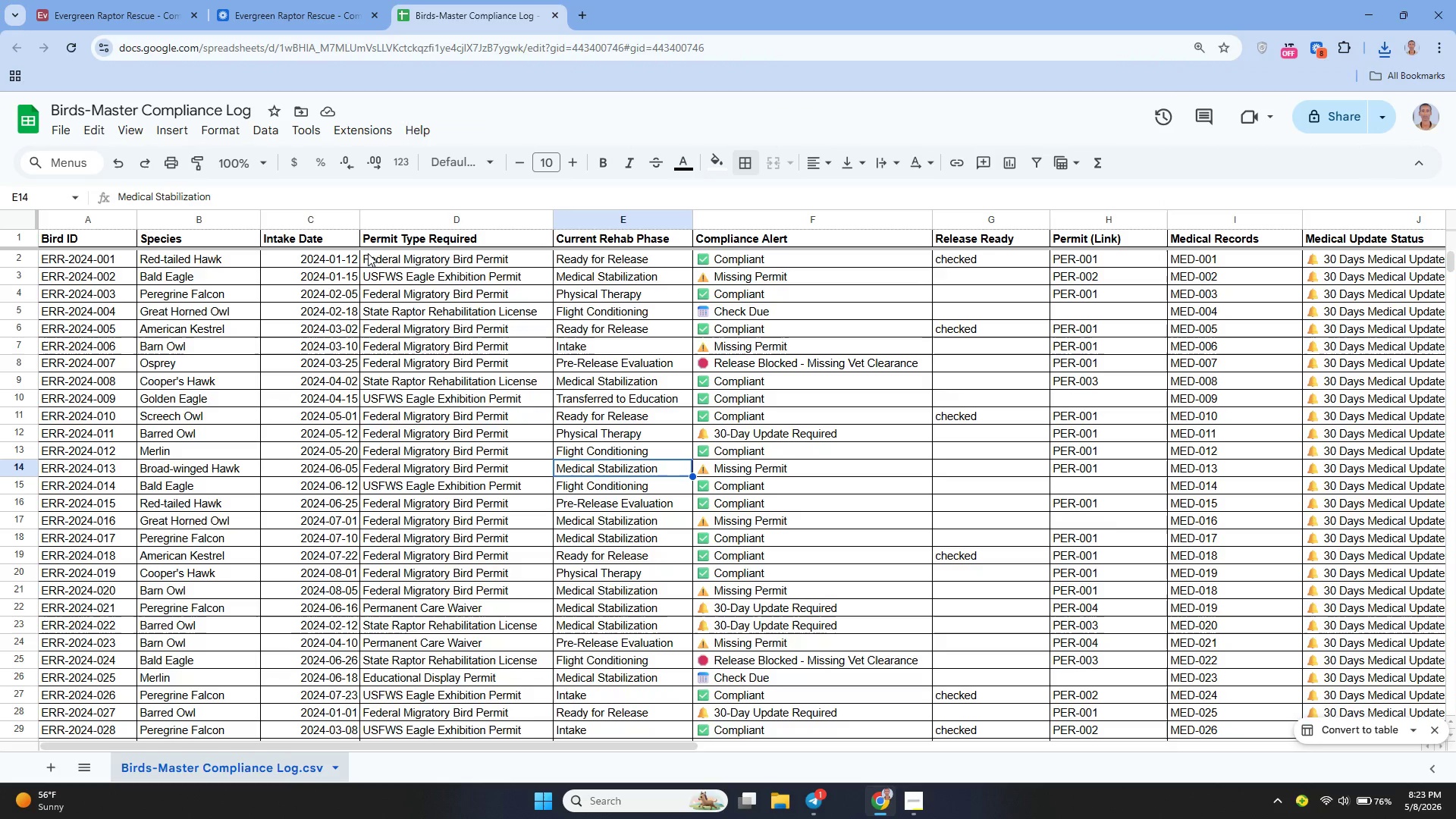 
wait(15.31)
 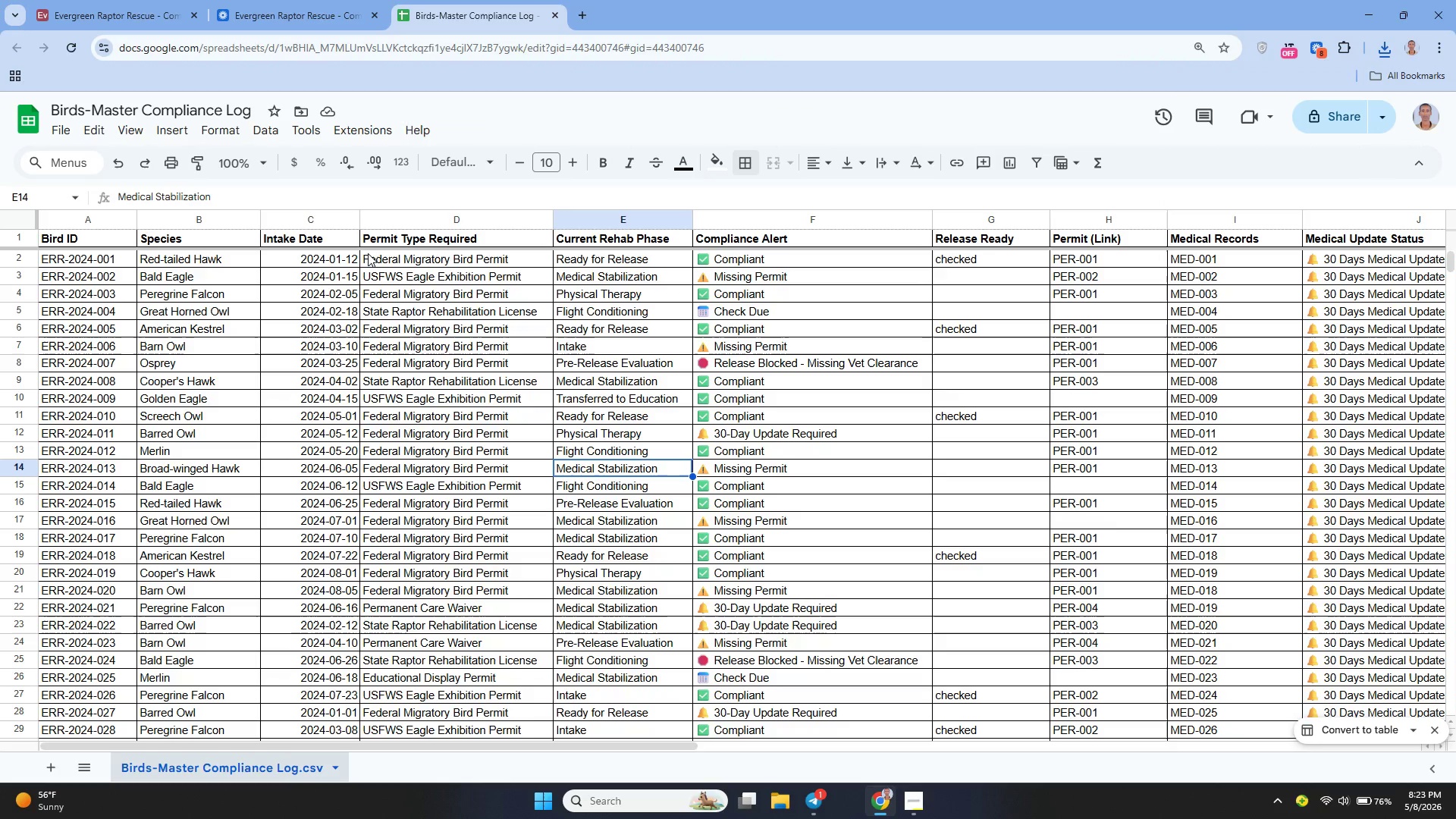 
left_click([108, 20])
 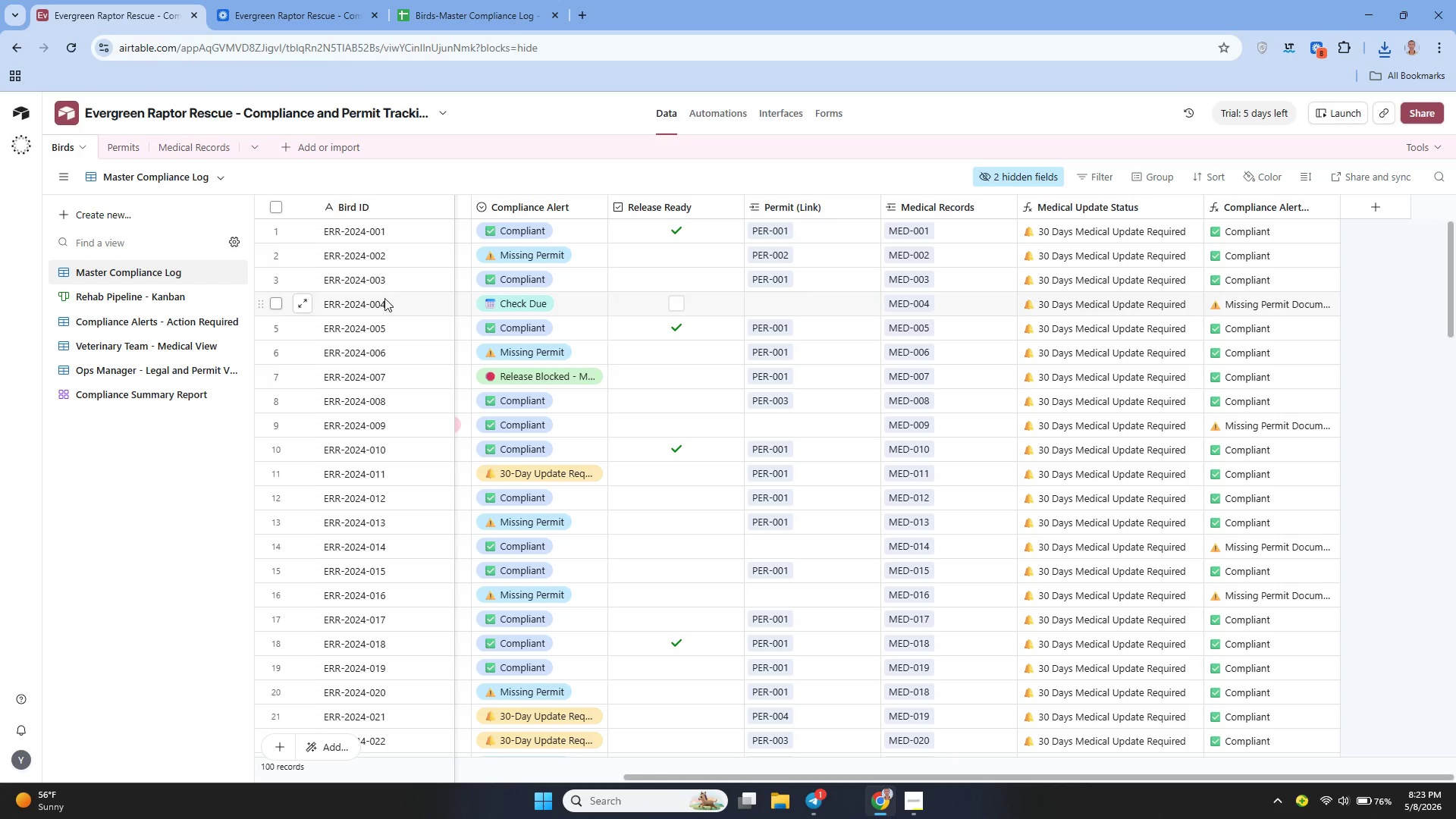 
wait(6.28)
 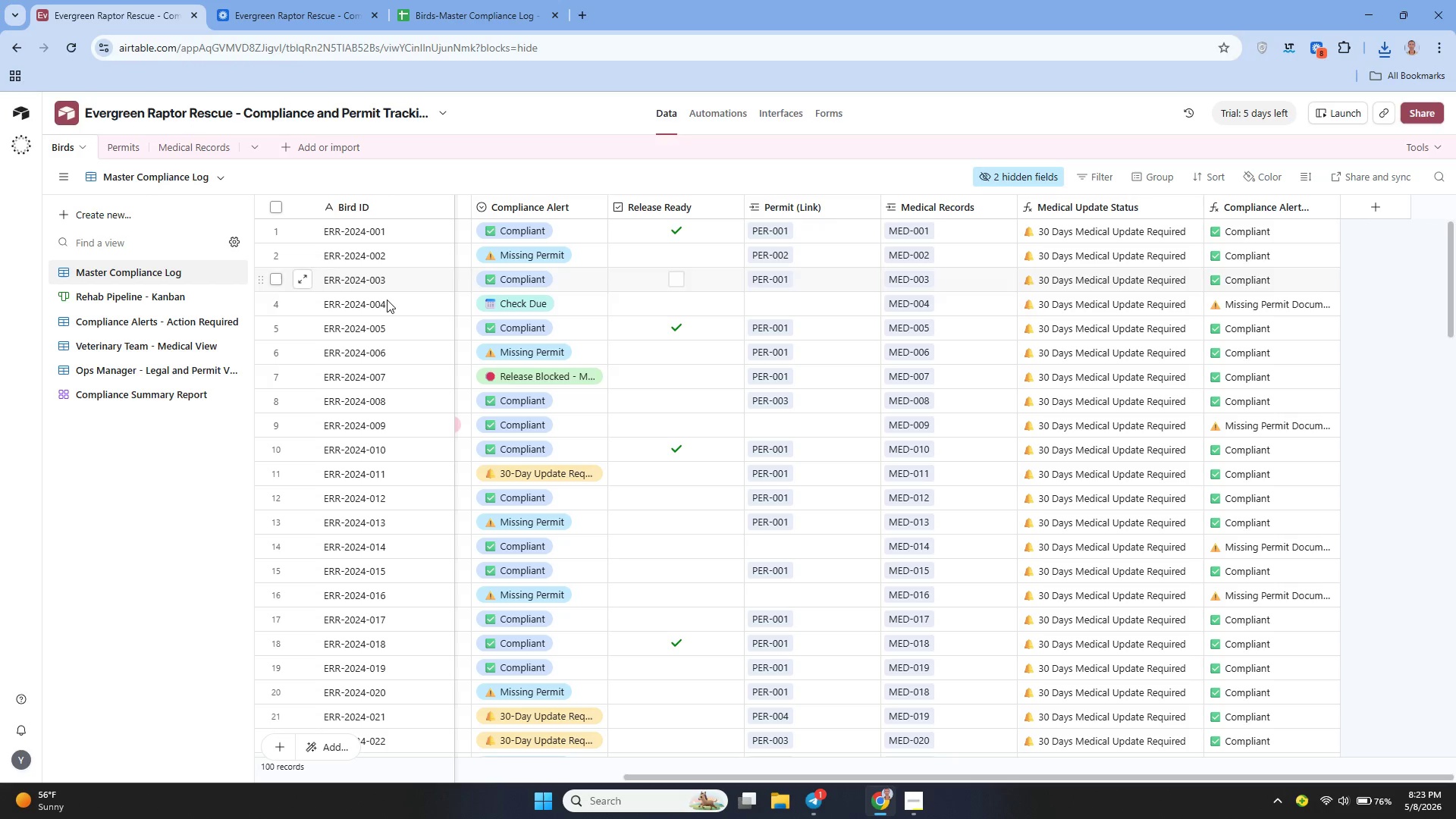 
left_click([155, 322])
 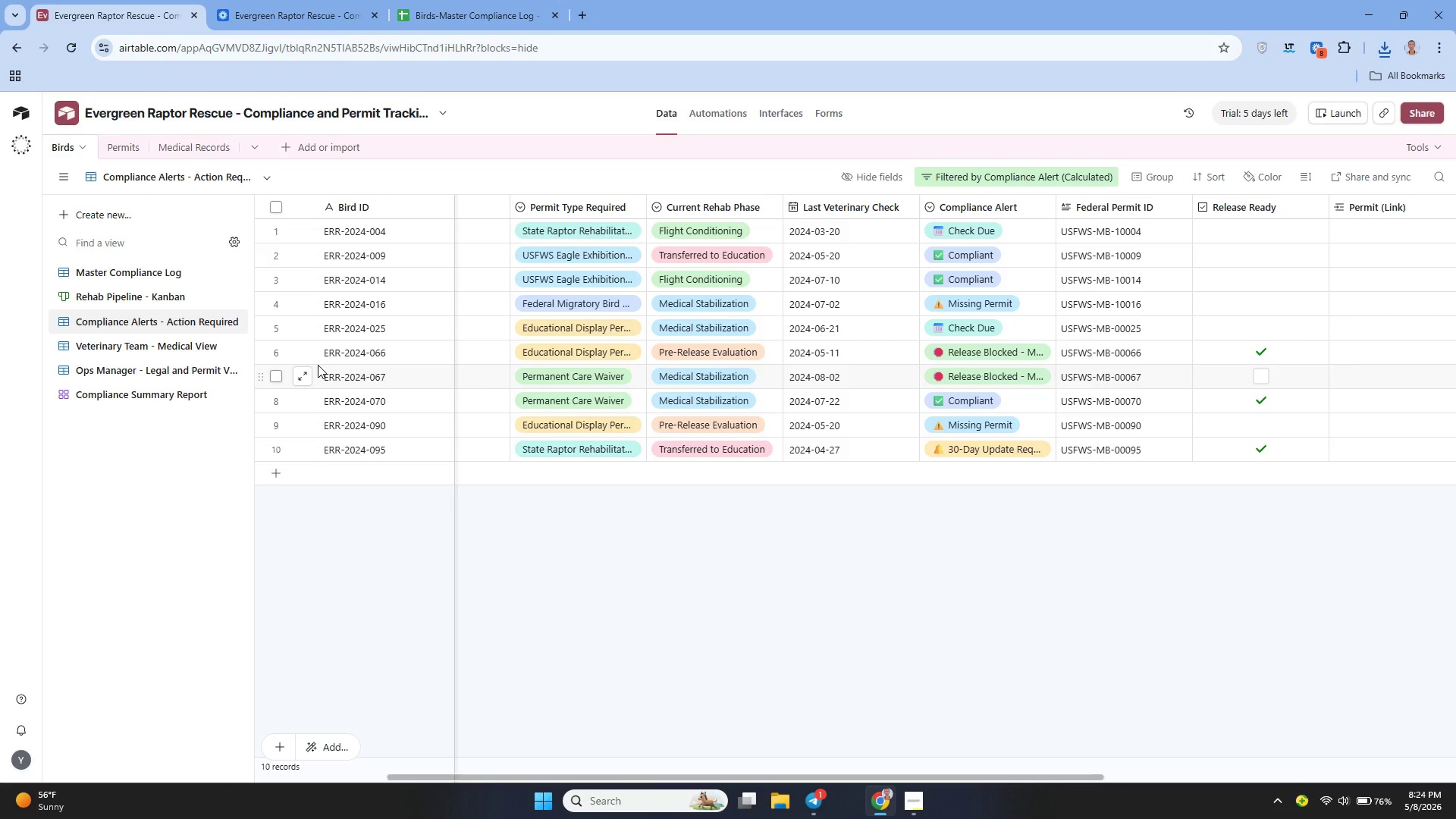 
wait(35.44)
 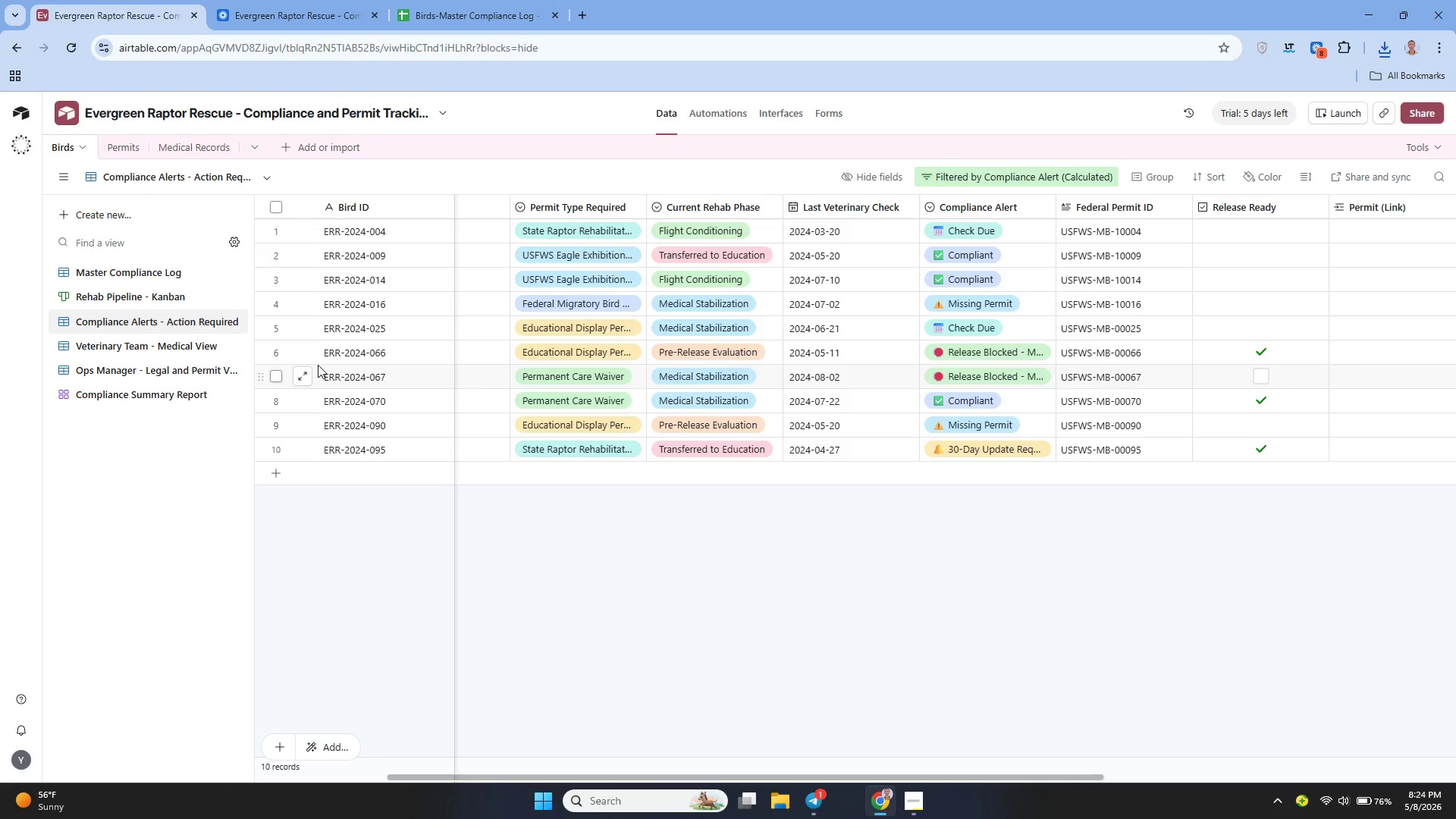 
mouse_move([492, 348])
 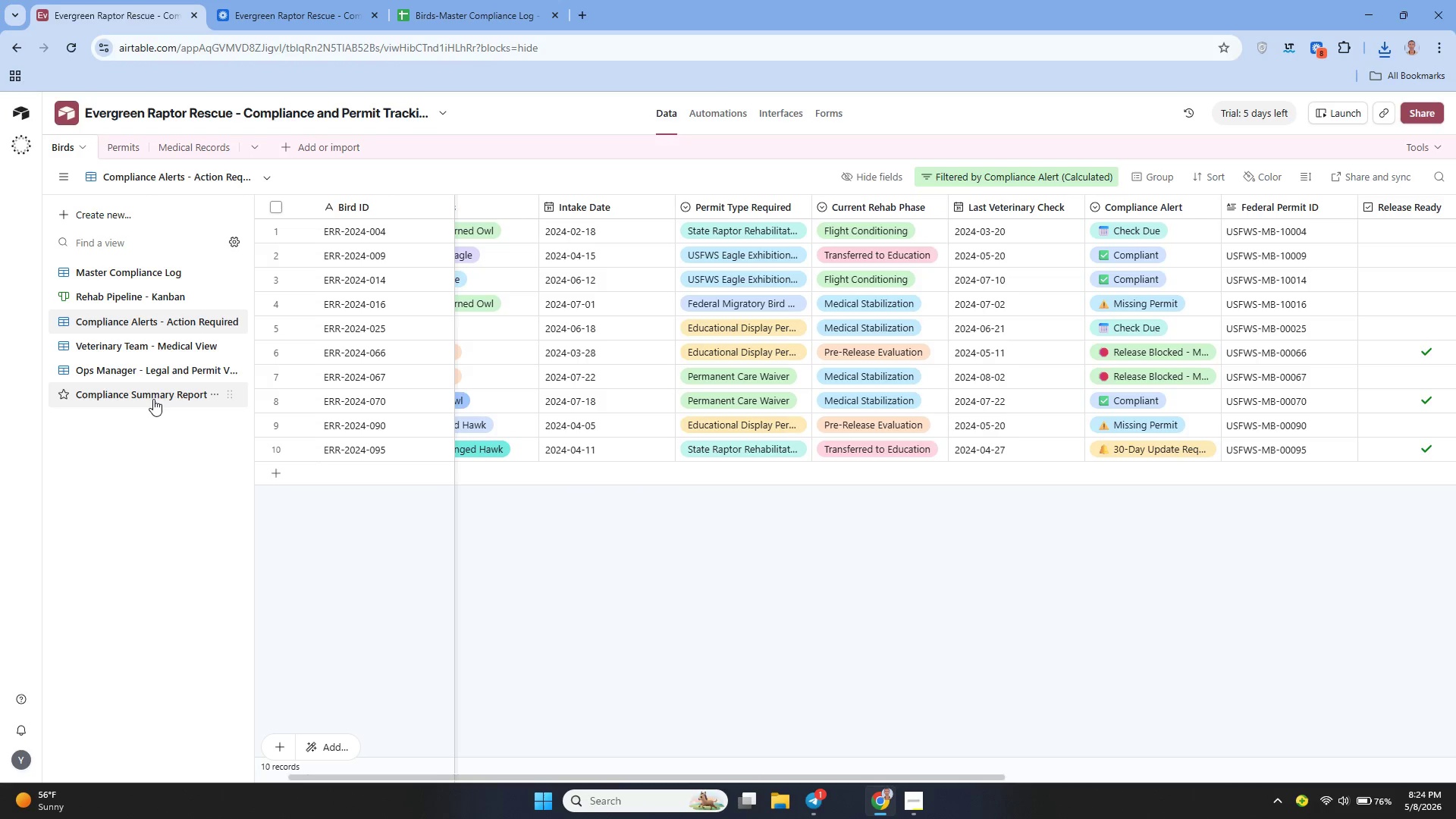 
left_click([153, 400])
 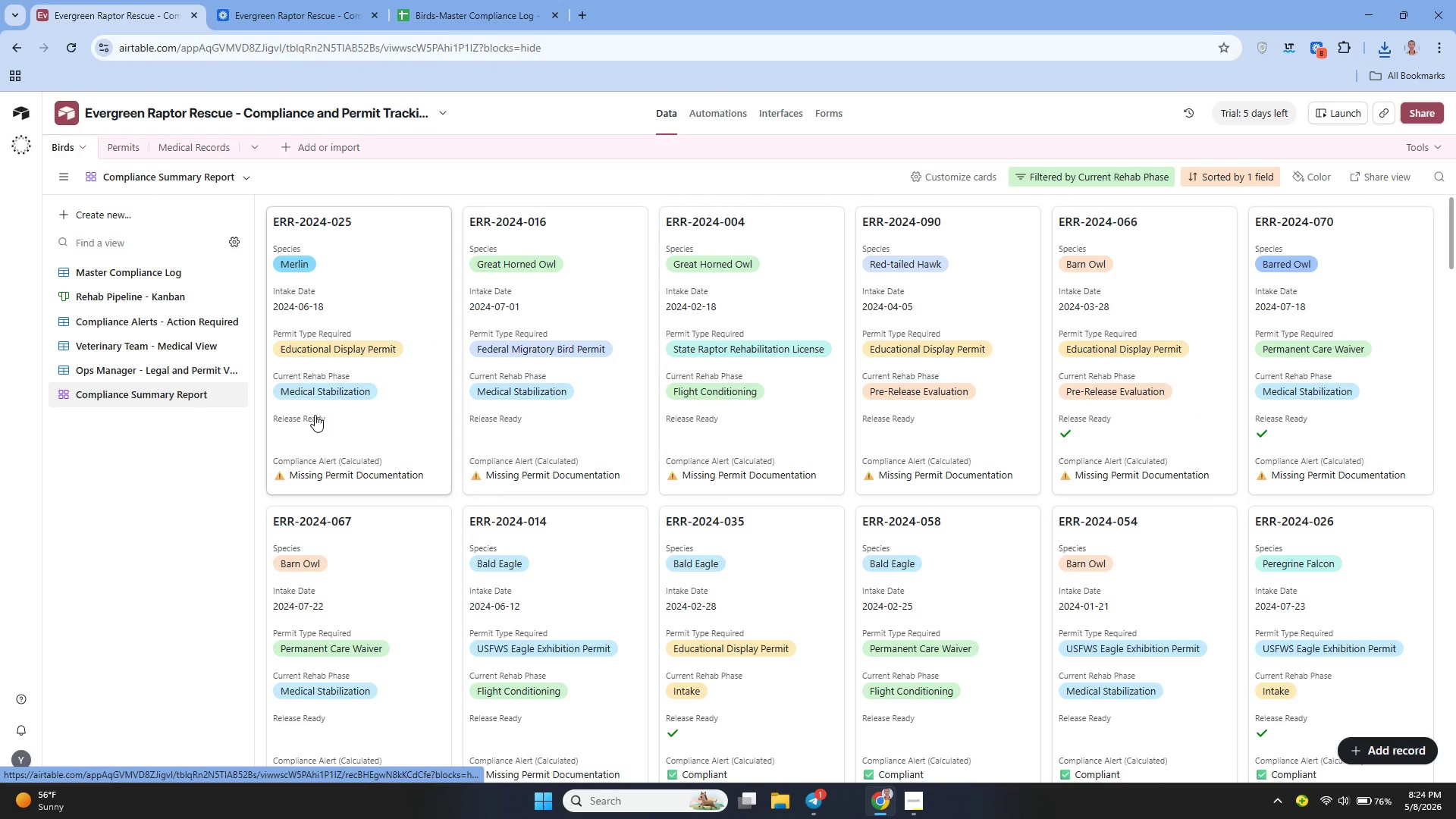 
mouse_move([419, 435])
 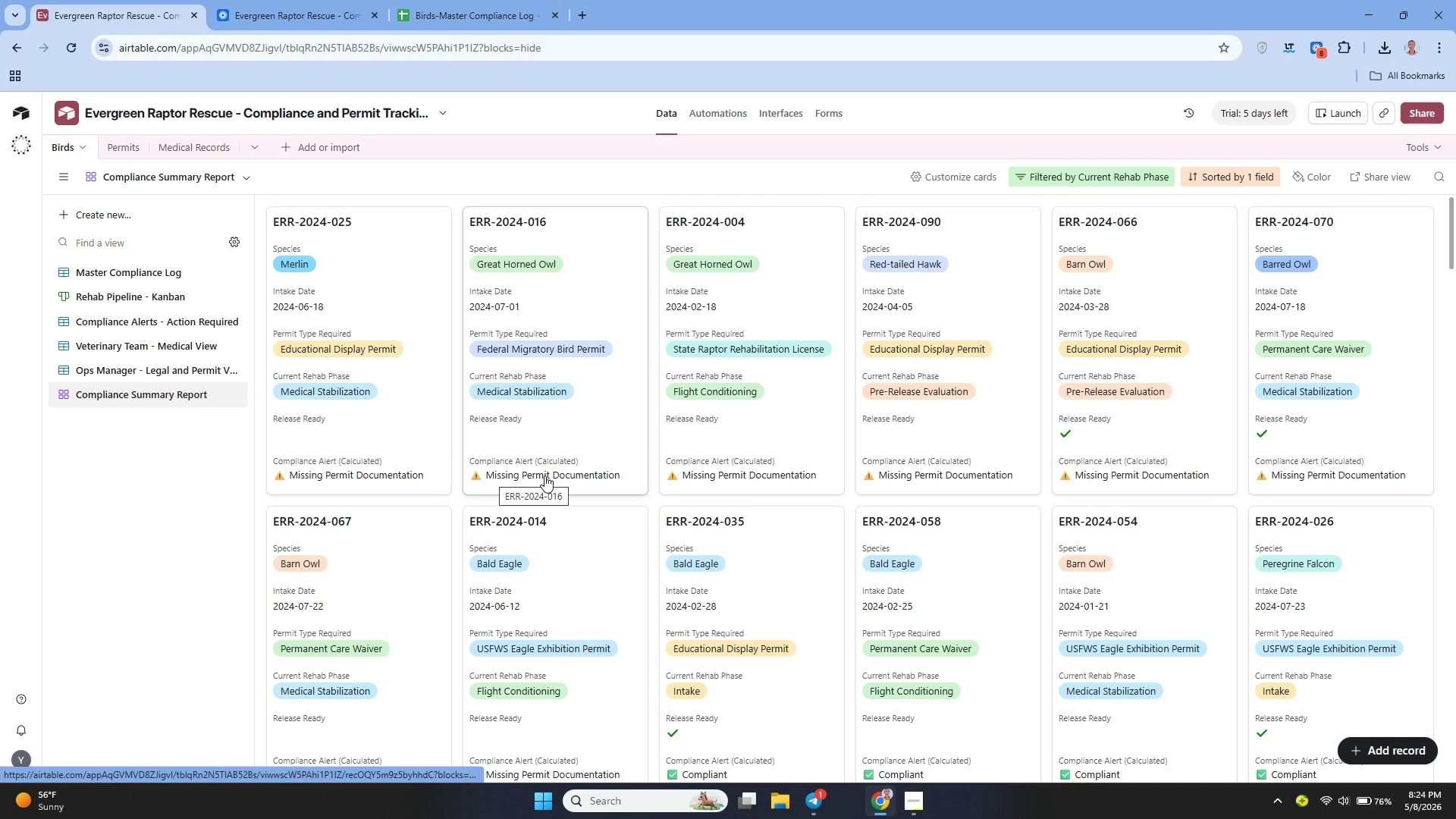 
key(Alt+Shift+S)
 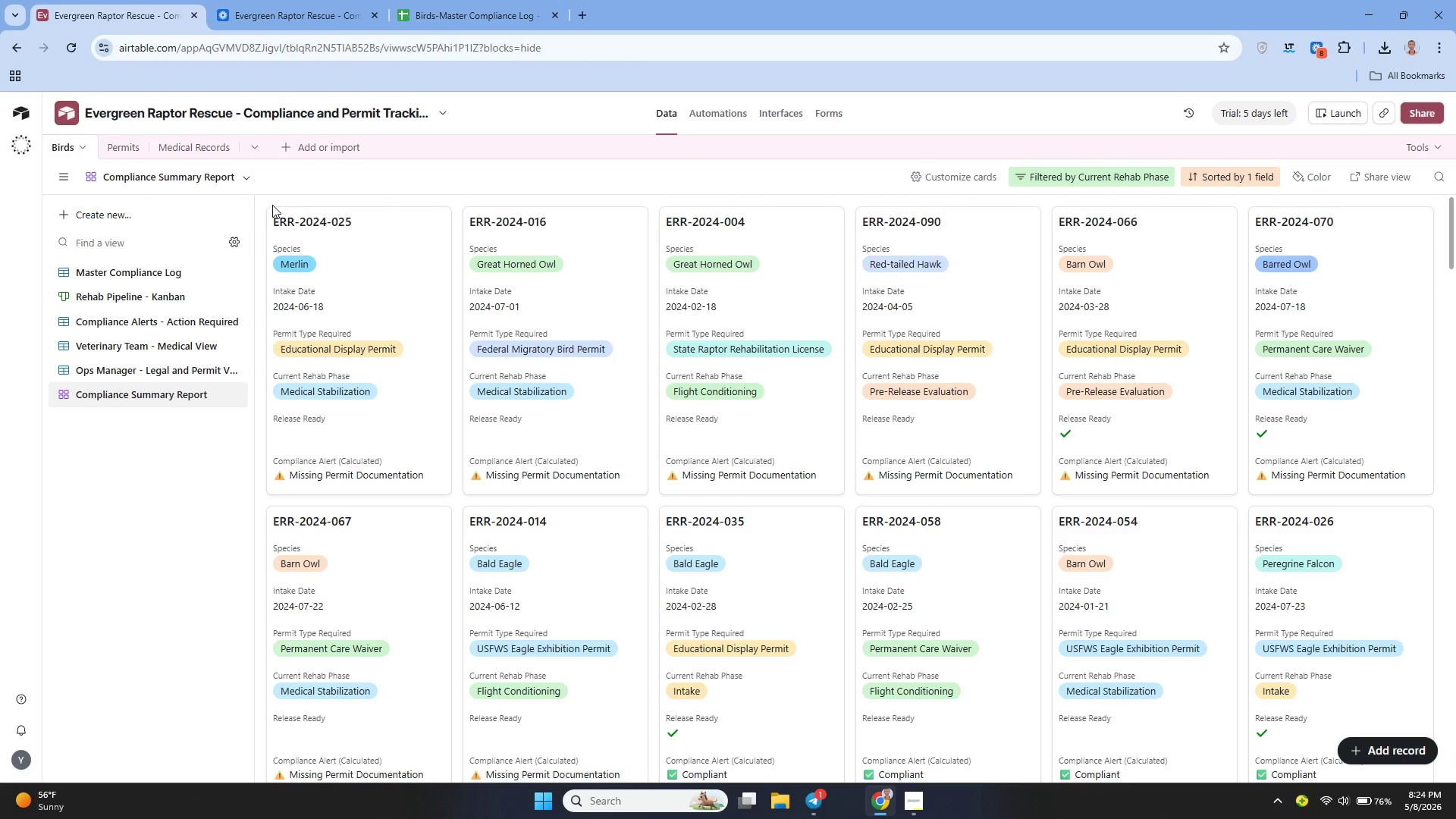 
key(Meta+Shift+S)
 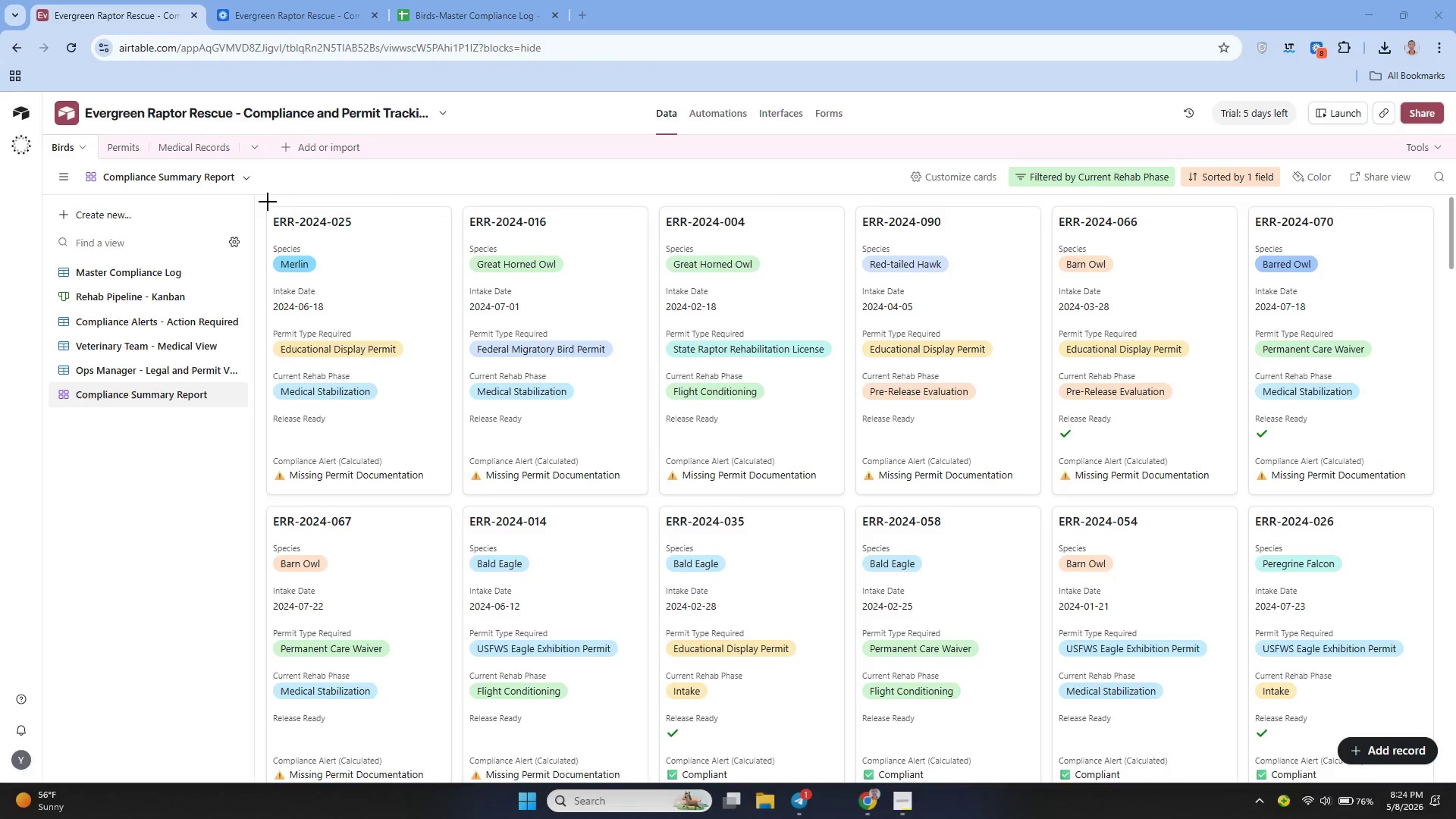 
left_click_drag(start_coordinate=[268, 202], to_coordinate=[1455, 748])
 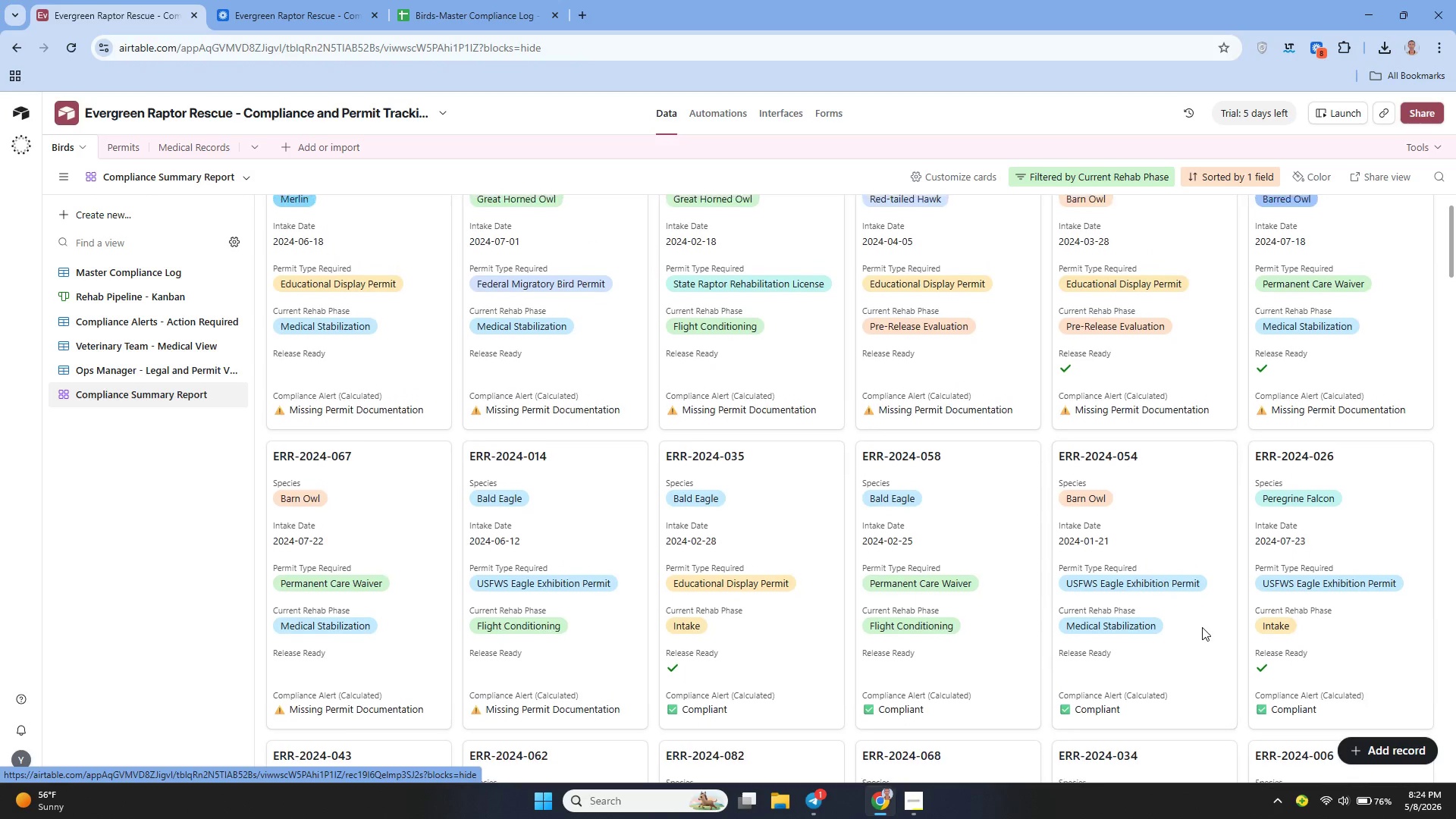 
wait(6.5)
 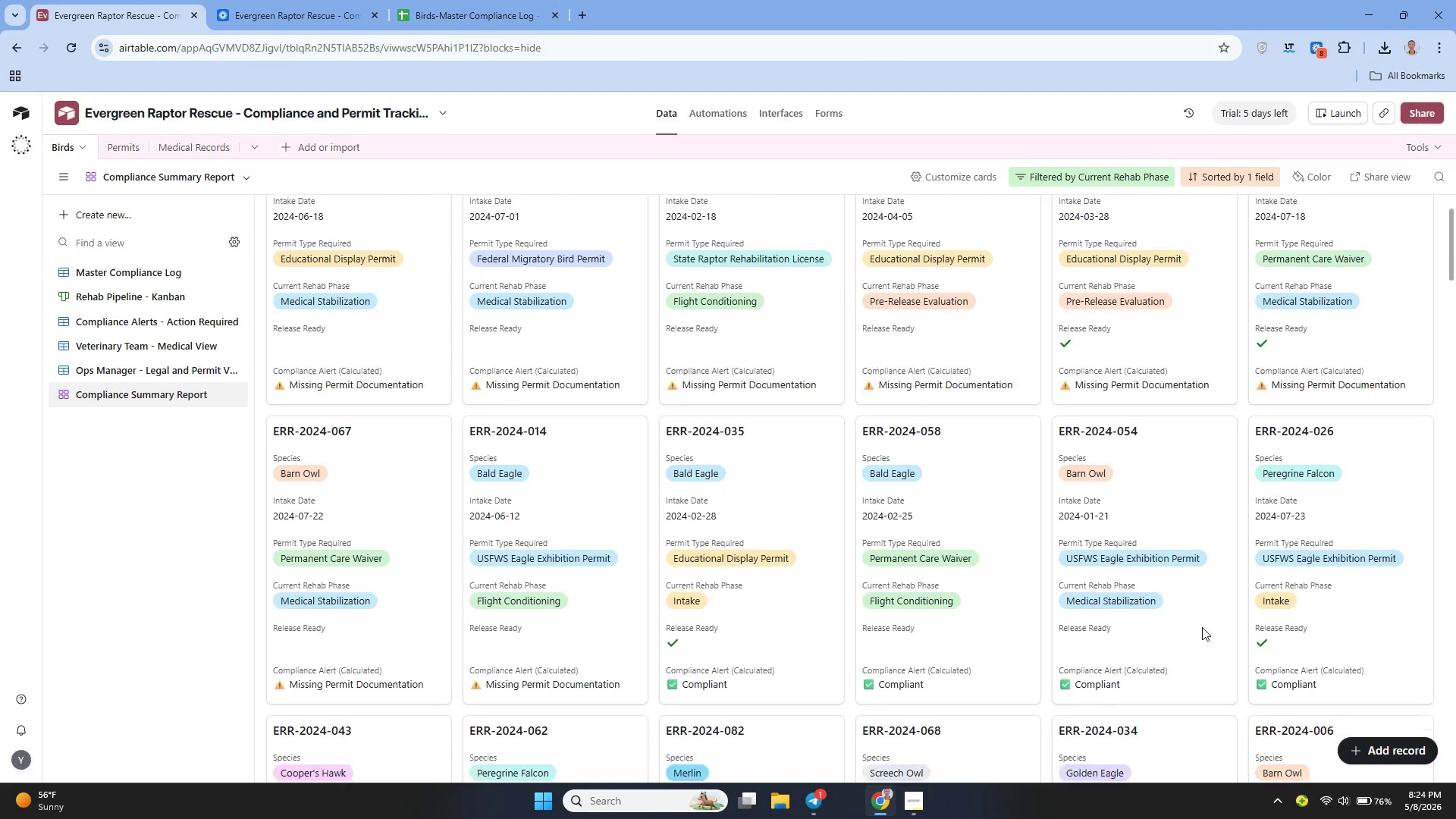 
hold_key(key=MetaLeft, duration=1.31)
 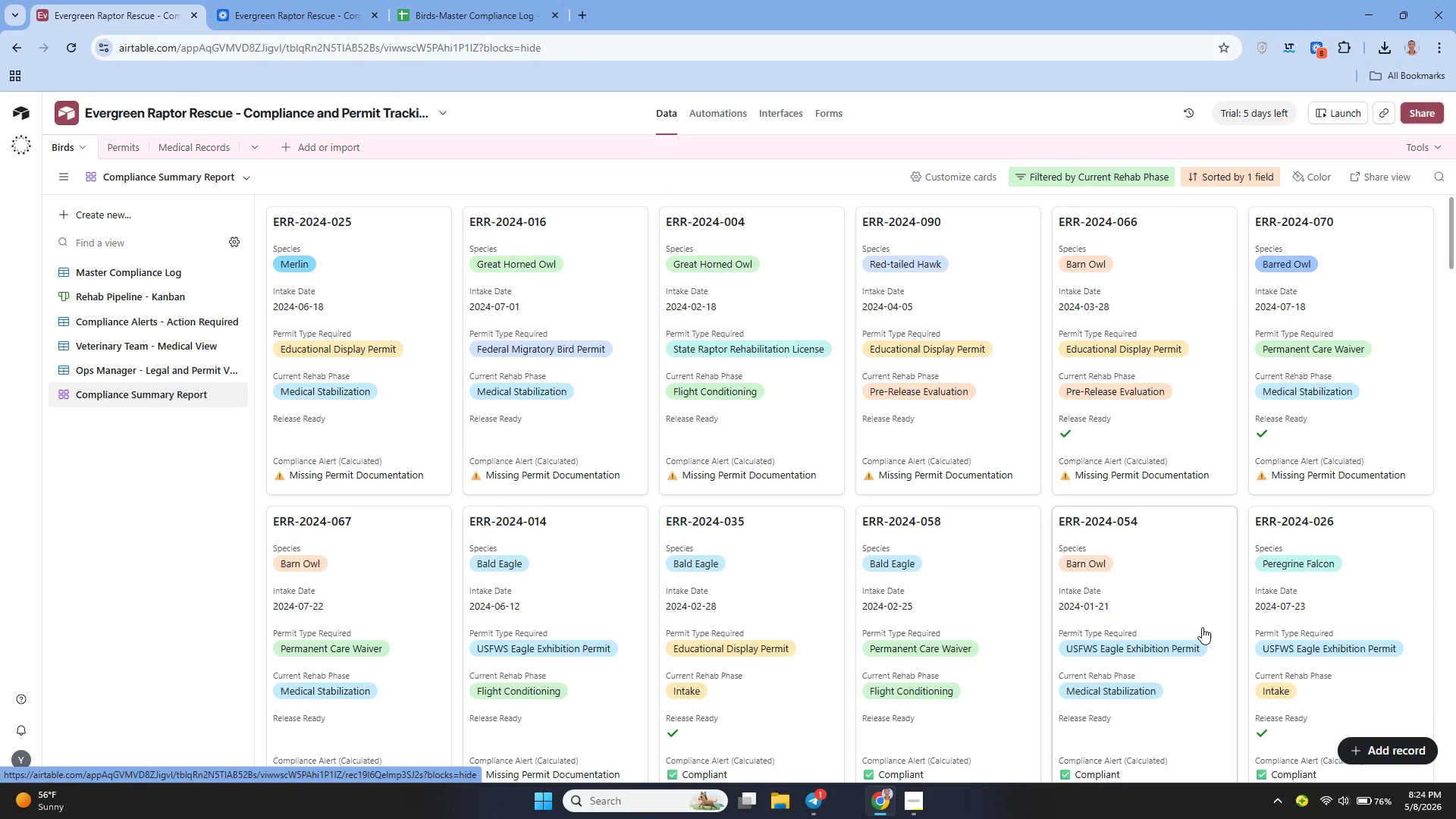 
hold_key(key=ShiftLeft, duration=1.11)
 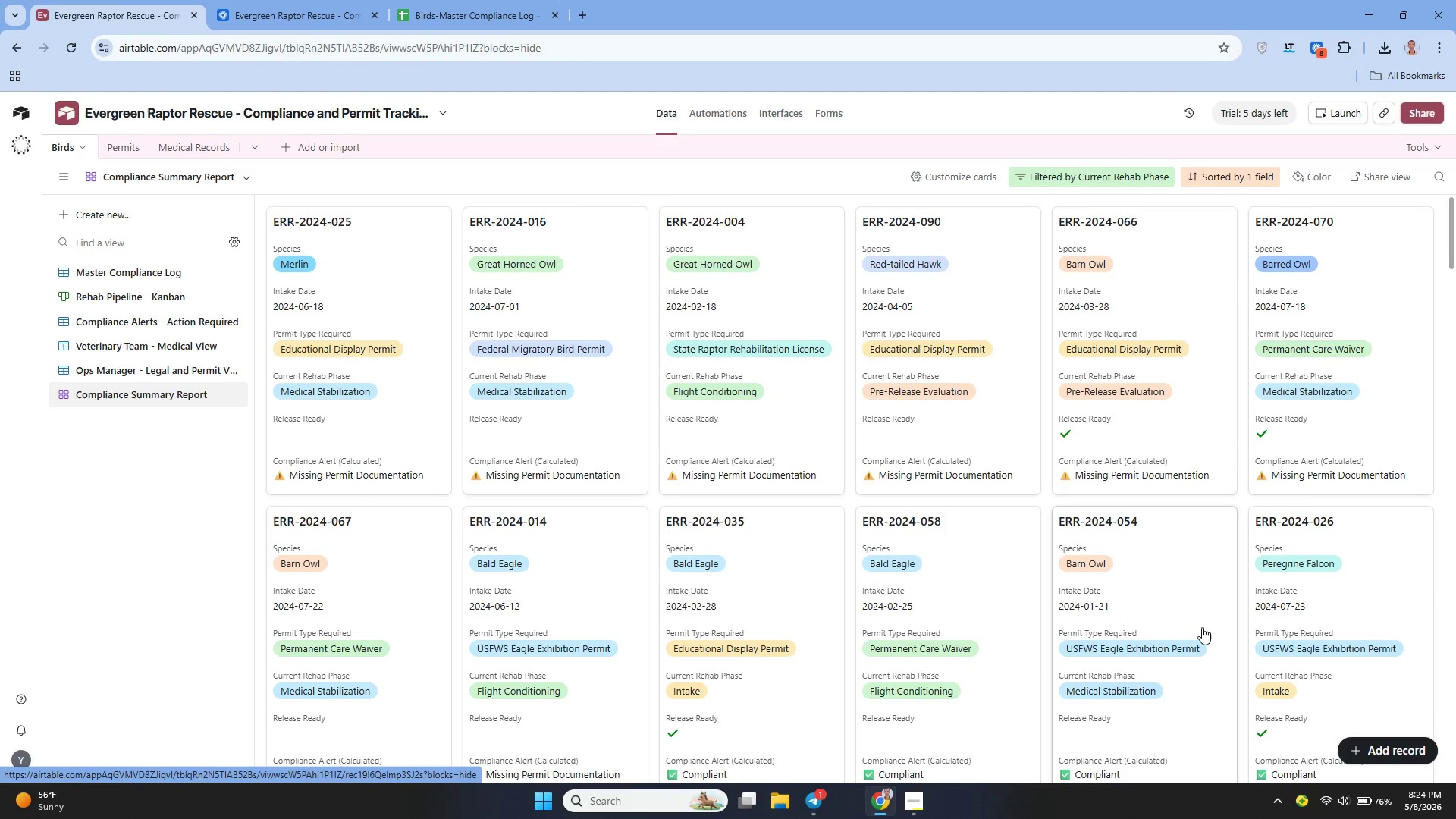 
hold_key(key=S, duration=0.33)
 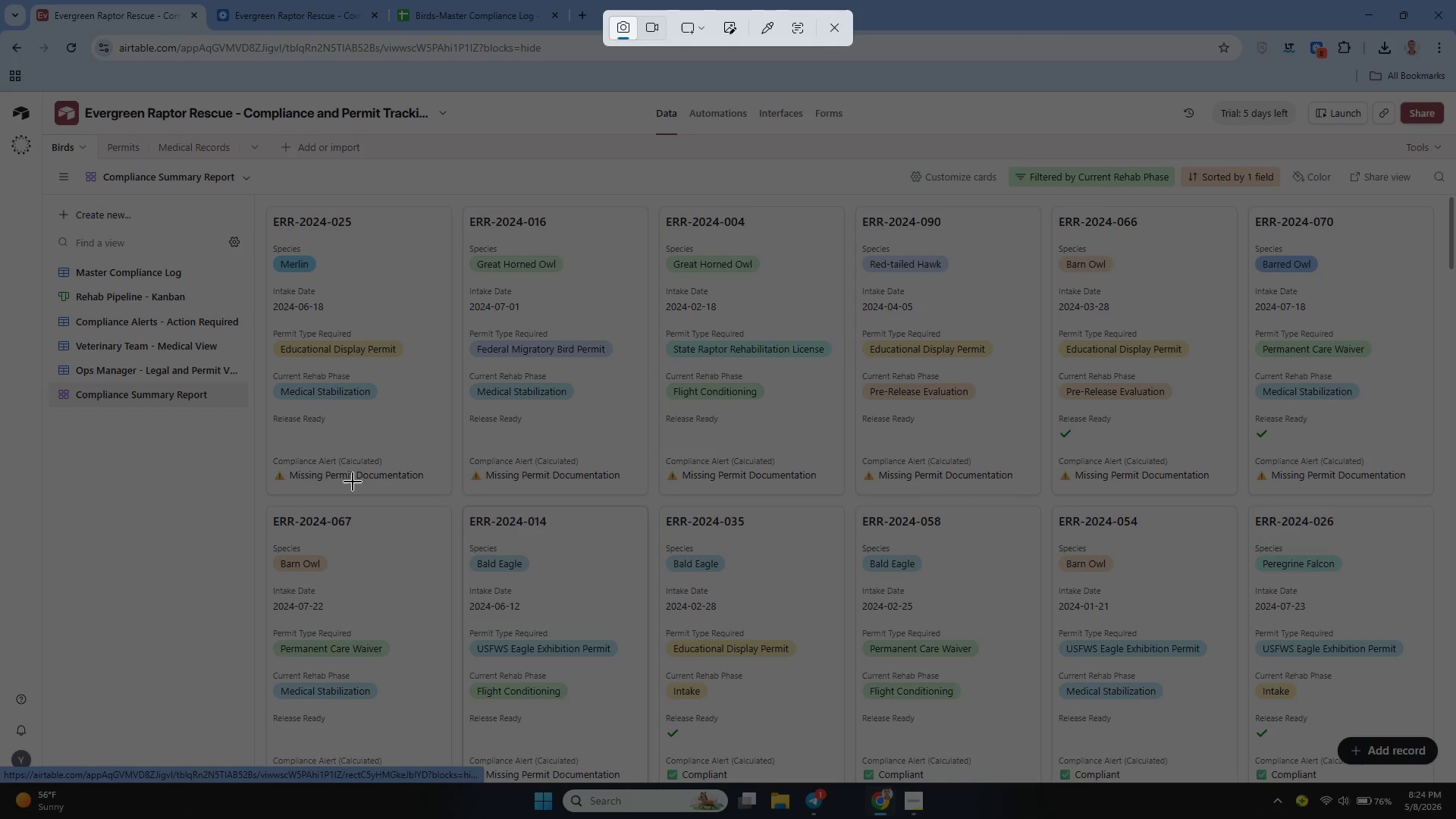 
wait(5.17)
 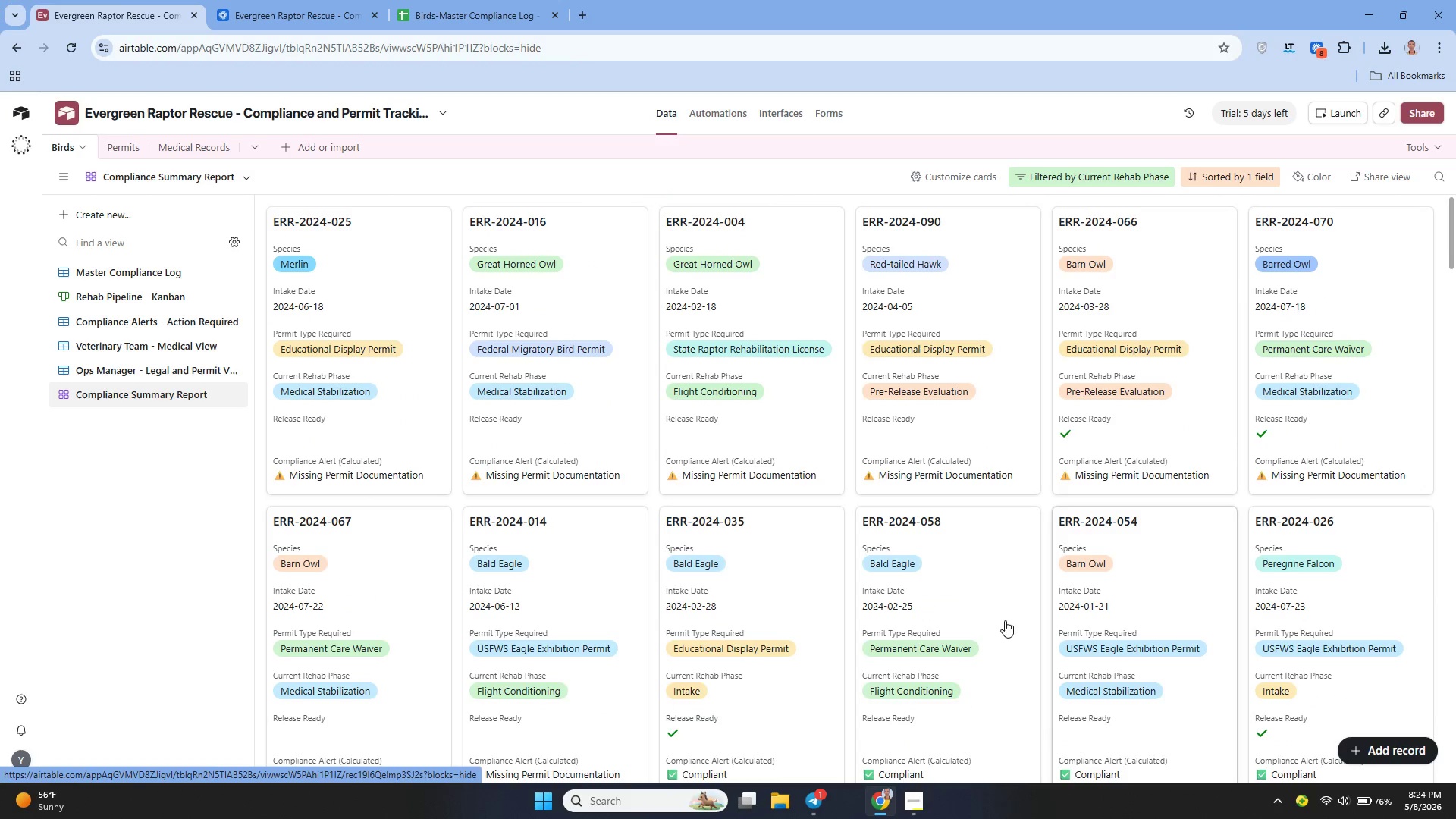 
left_click([834, 21])
 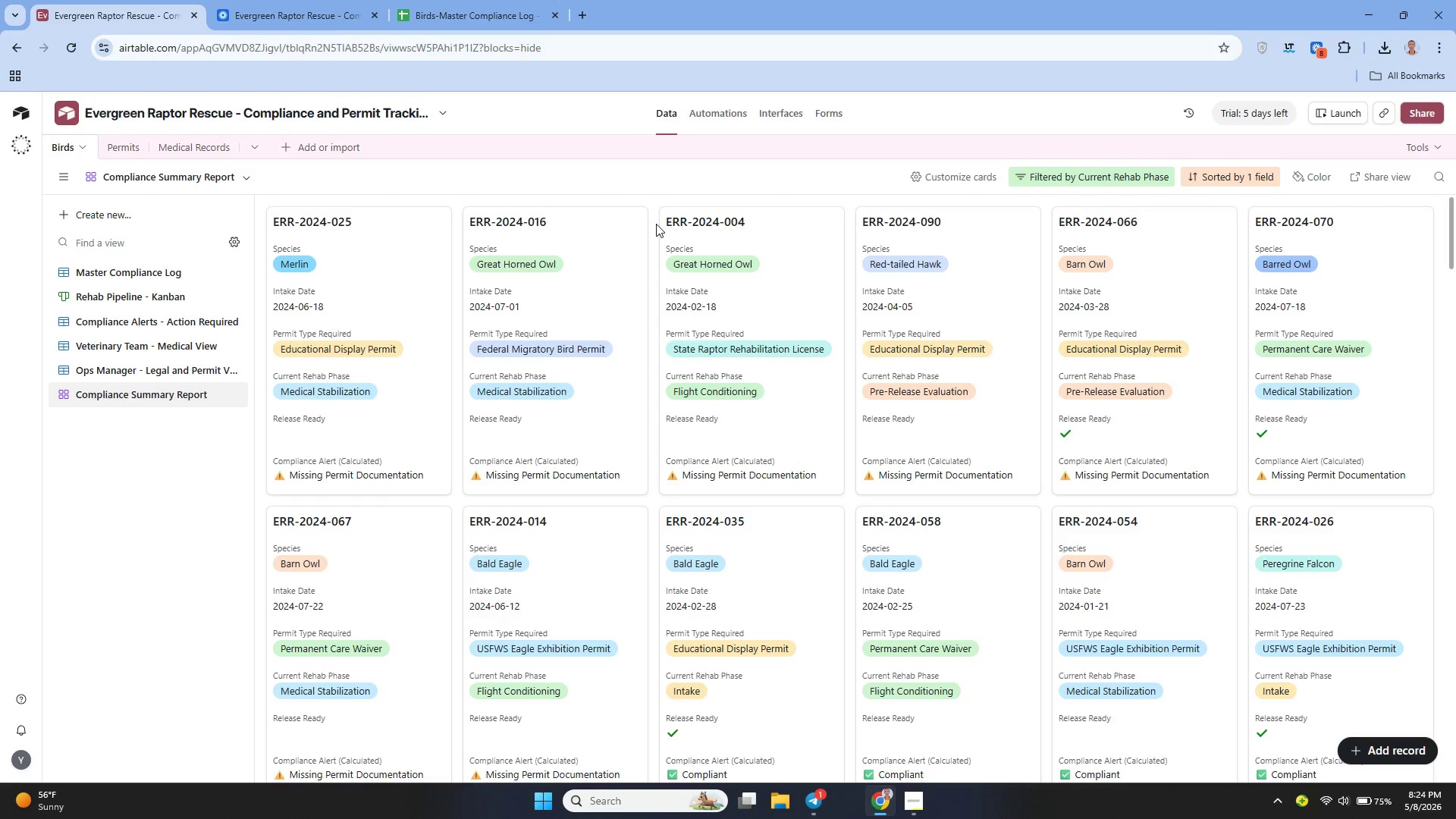 
key(Meta+Shift+S)
 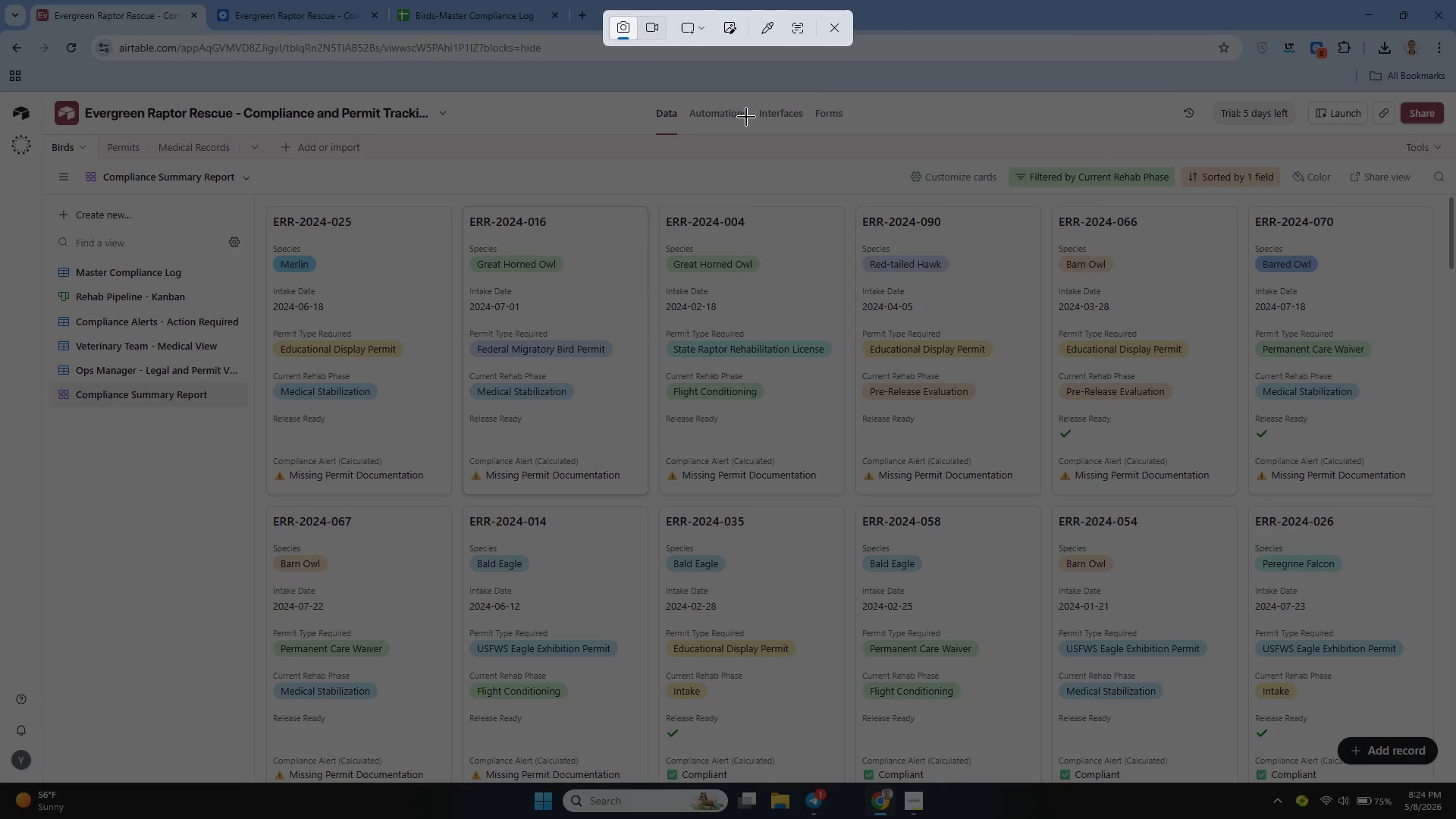 
wait(5.62)
 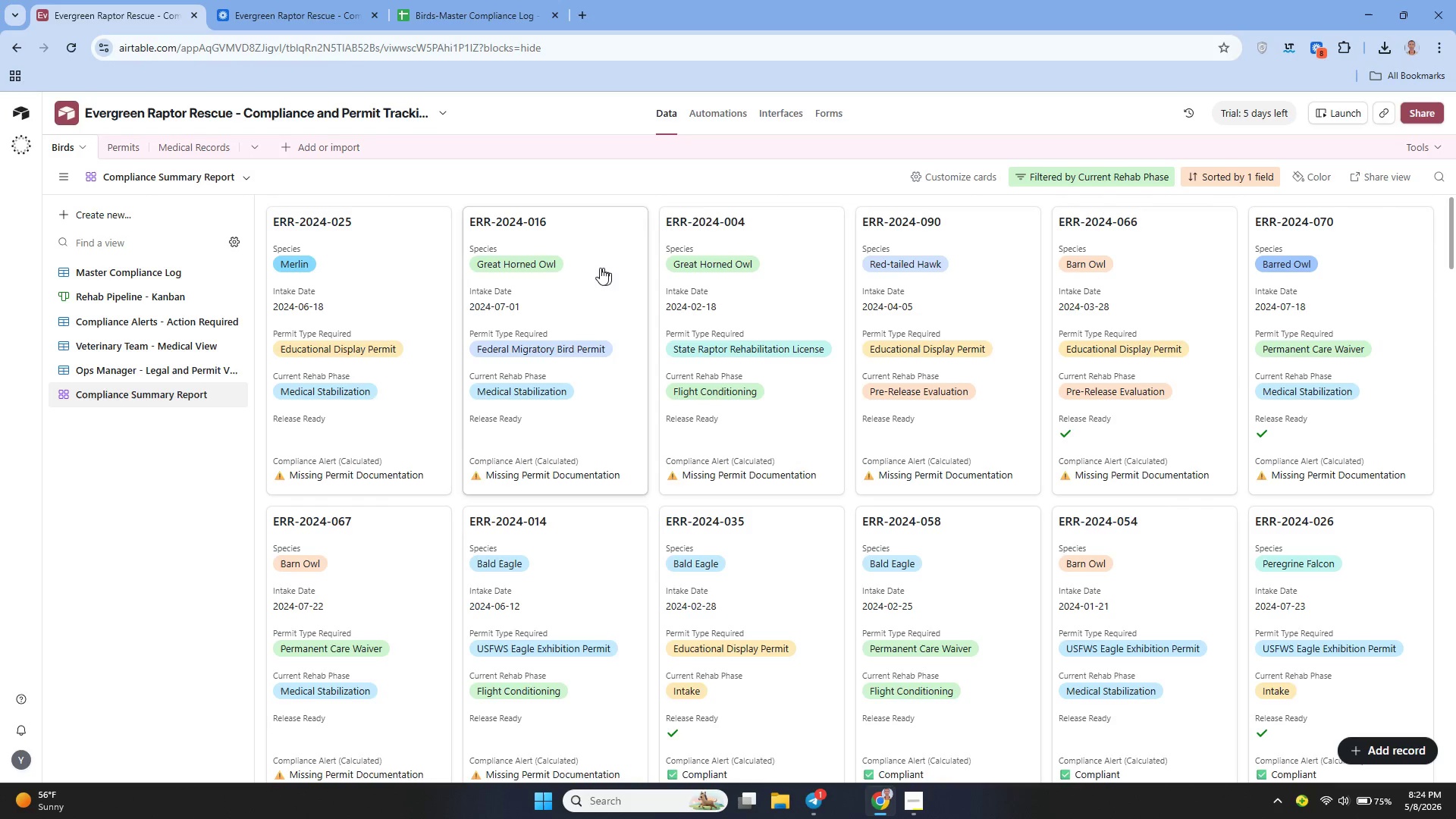 
left_click([835, 28])
 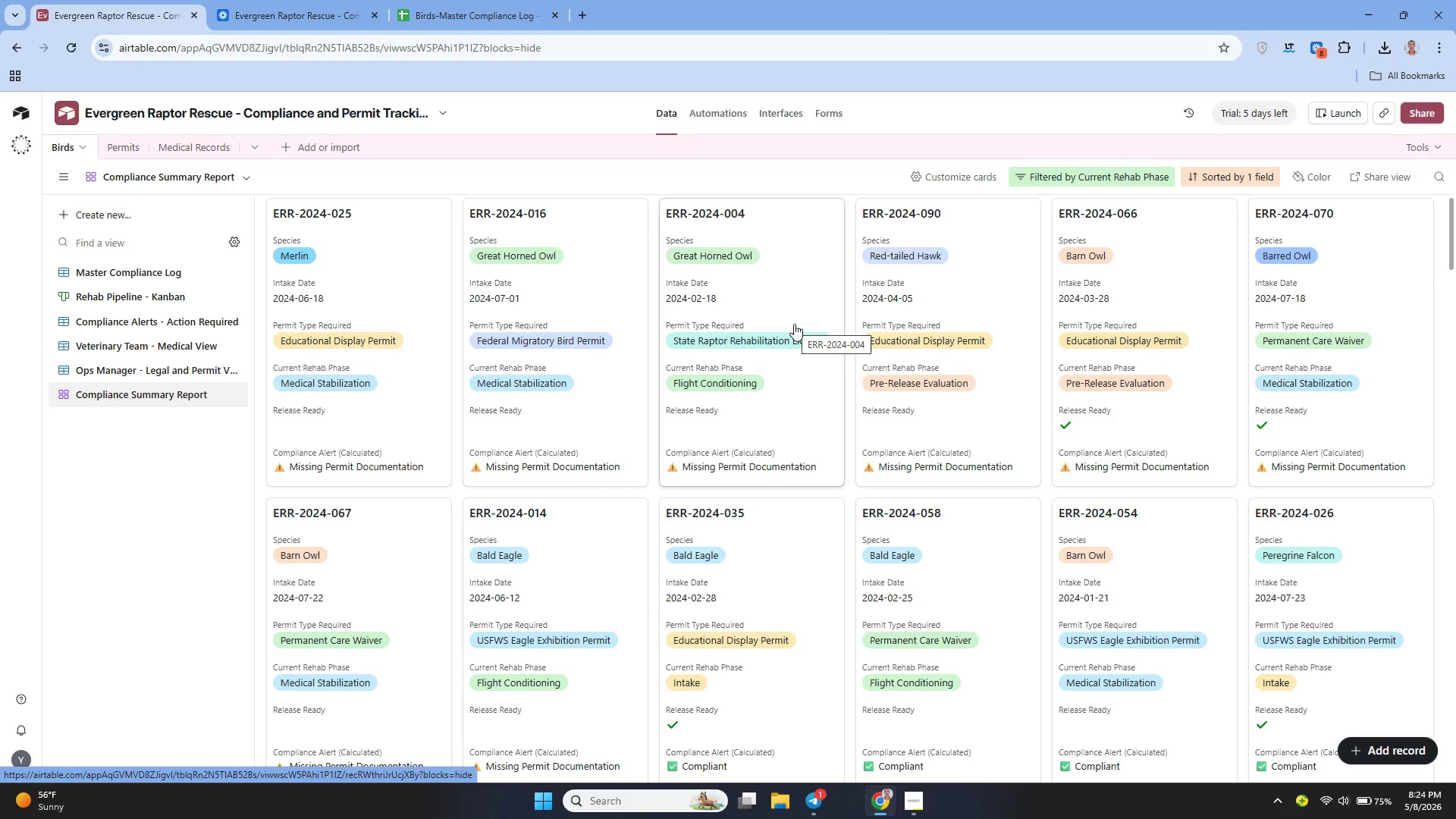 
wait(9.09)
 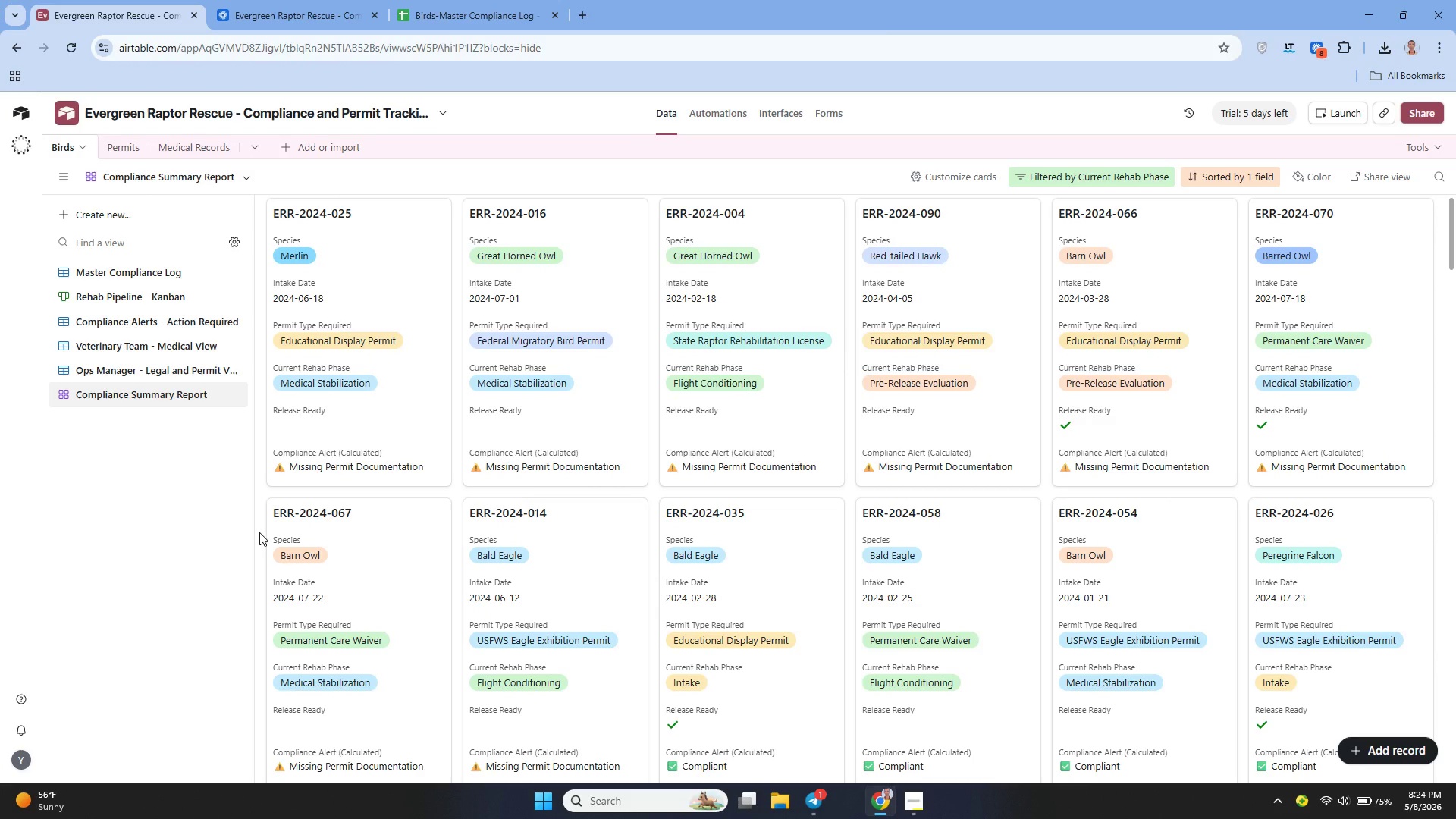 
key(Meta+Shift+S)
 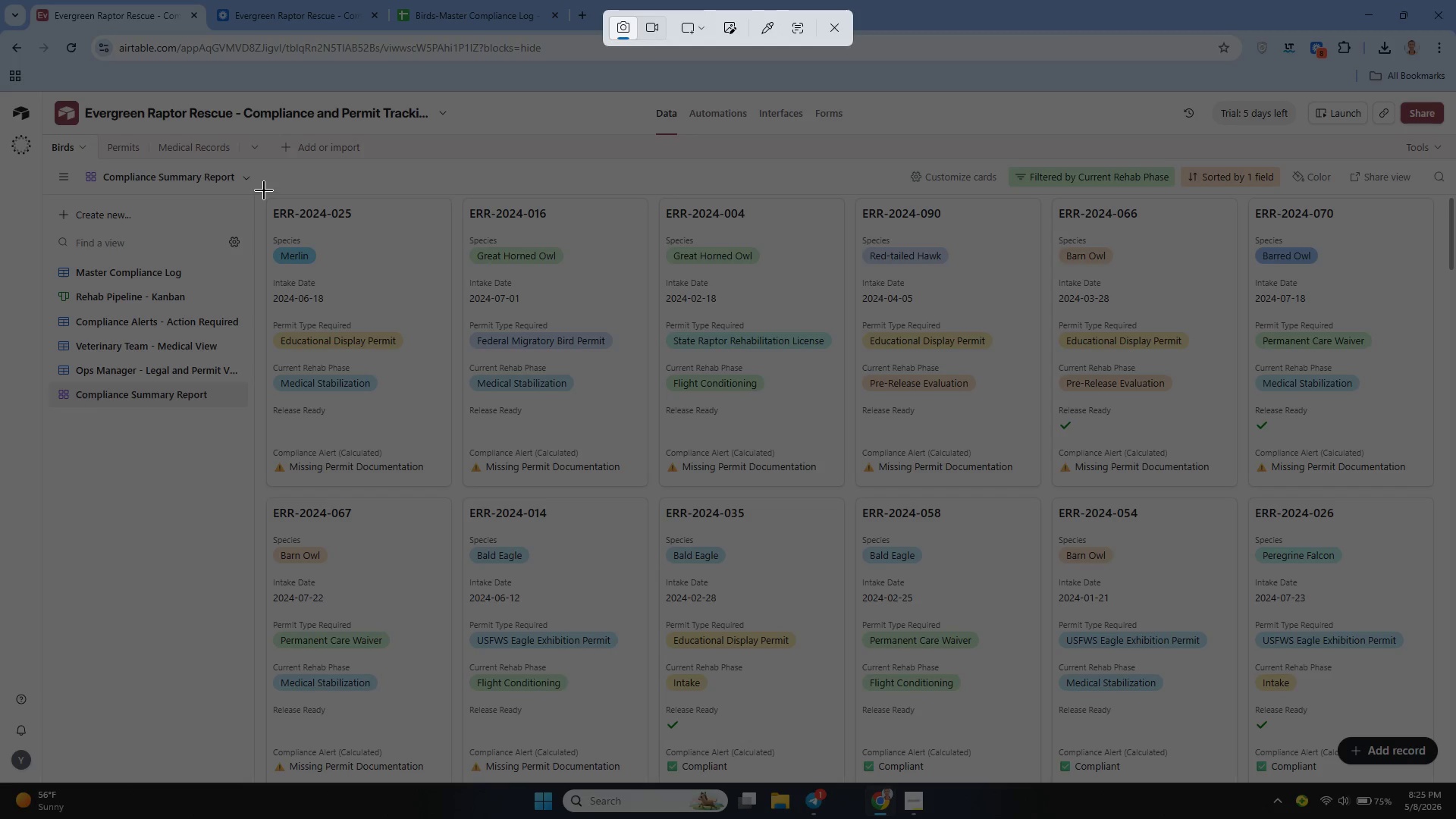 
left_click_drag(start_coordinate=[264, 190], to_coordinate=[1455, 782])
 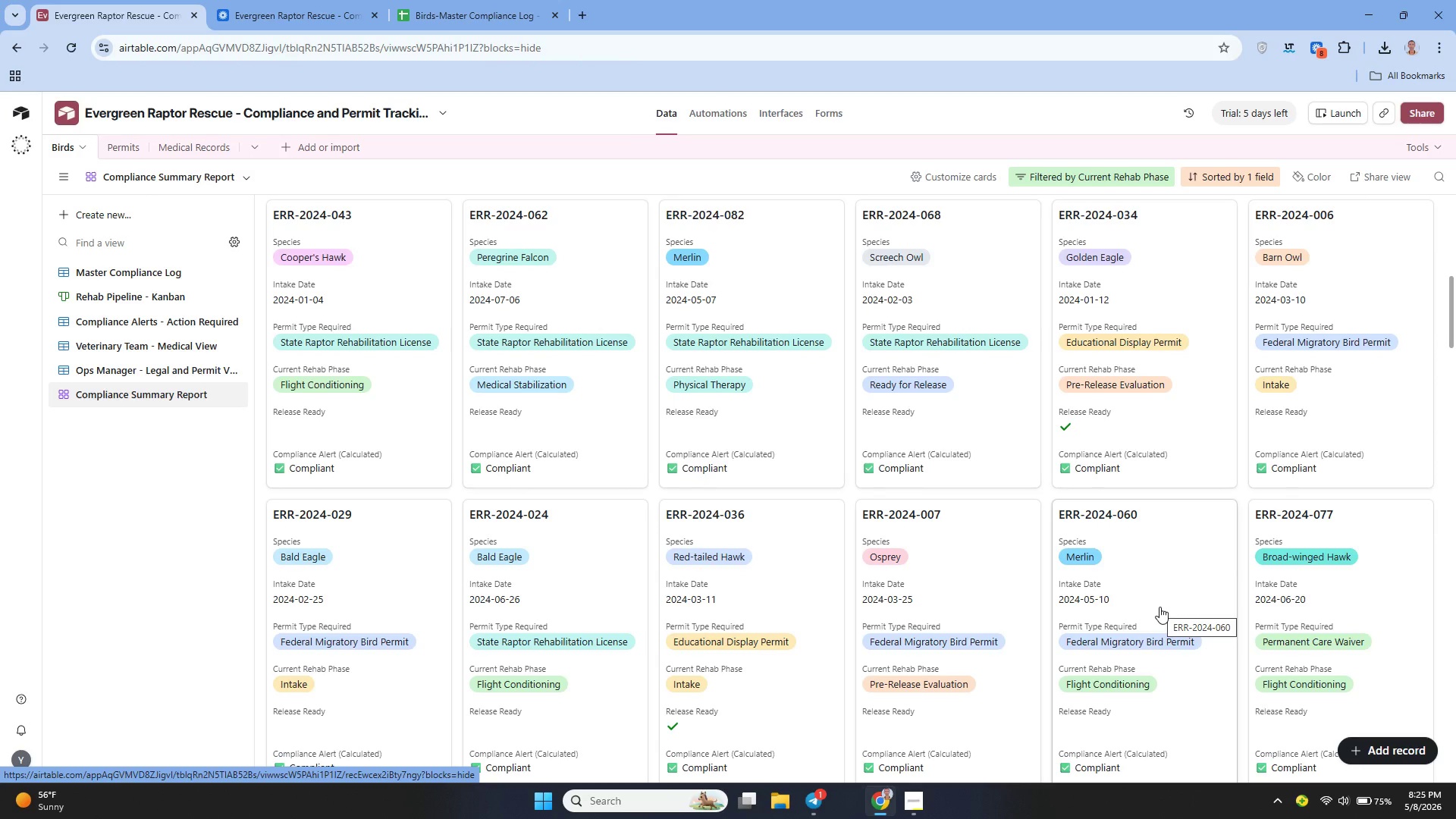 
wait(11.77)
 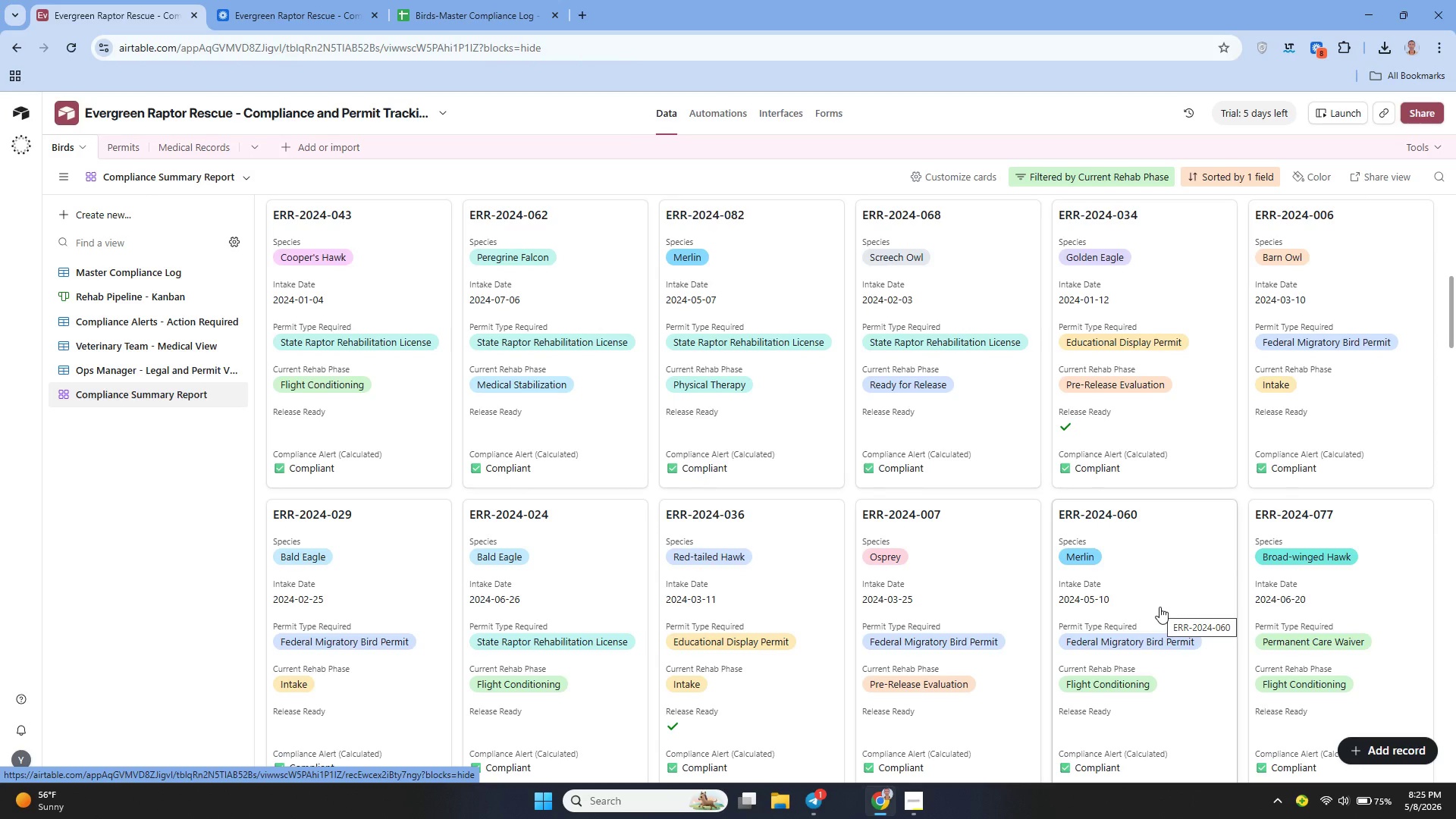 
hold_key(key=AltLeft, duration=0.48)
 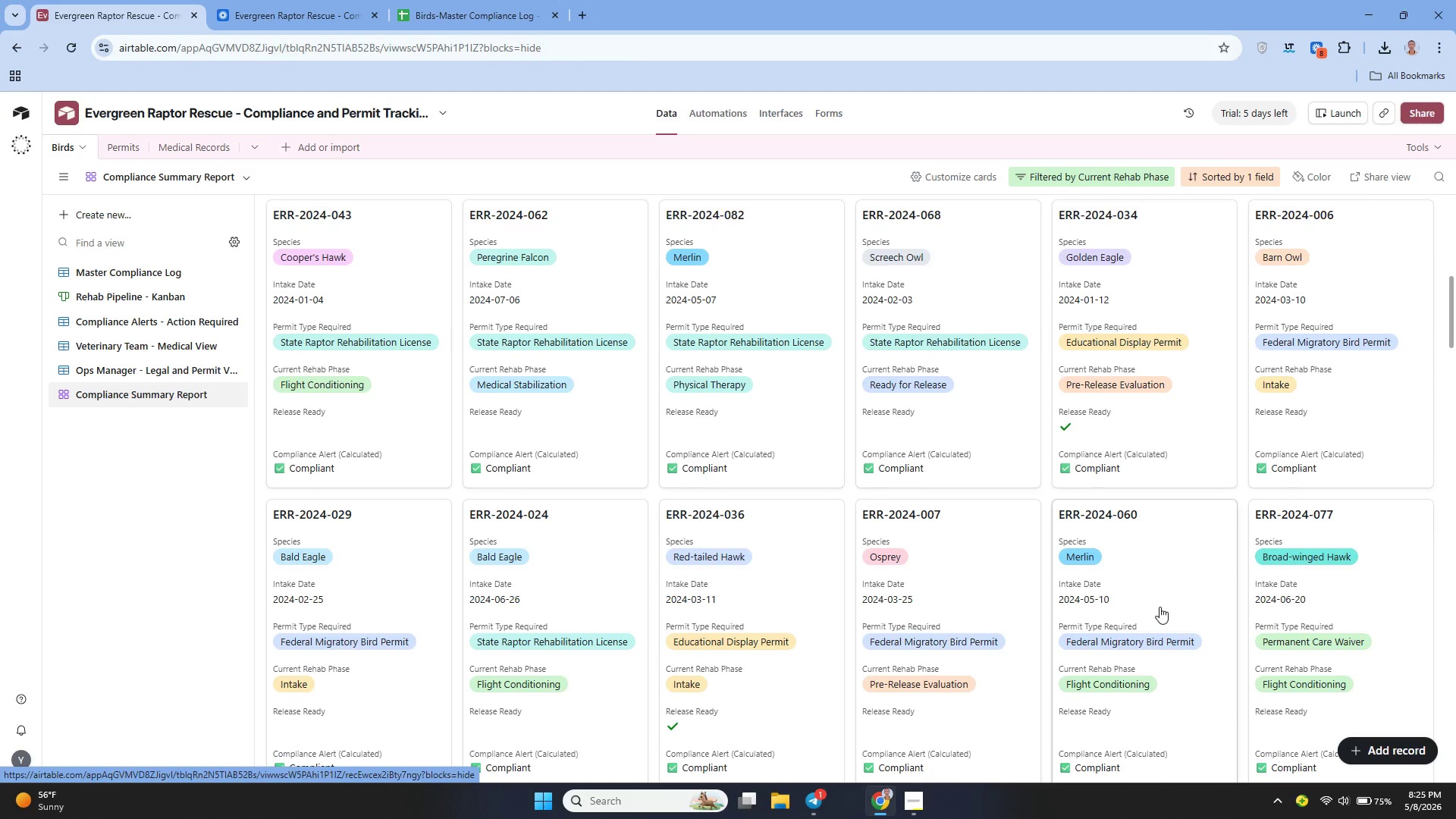 
key(Alt+Shift+ShiftLeft)
 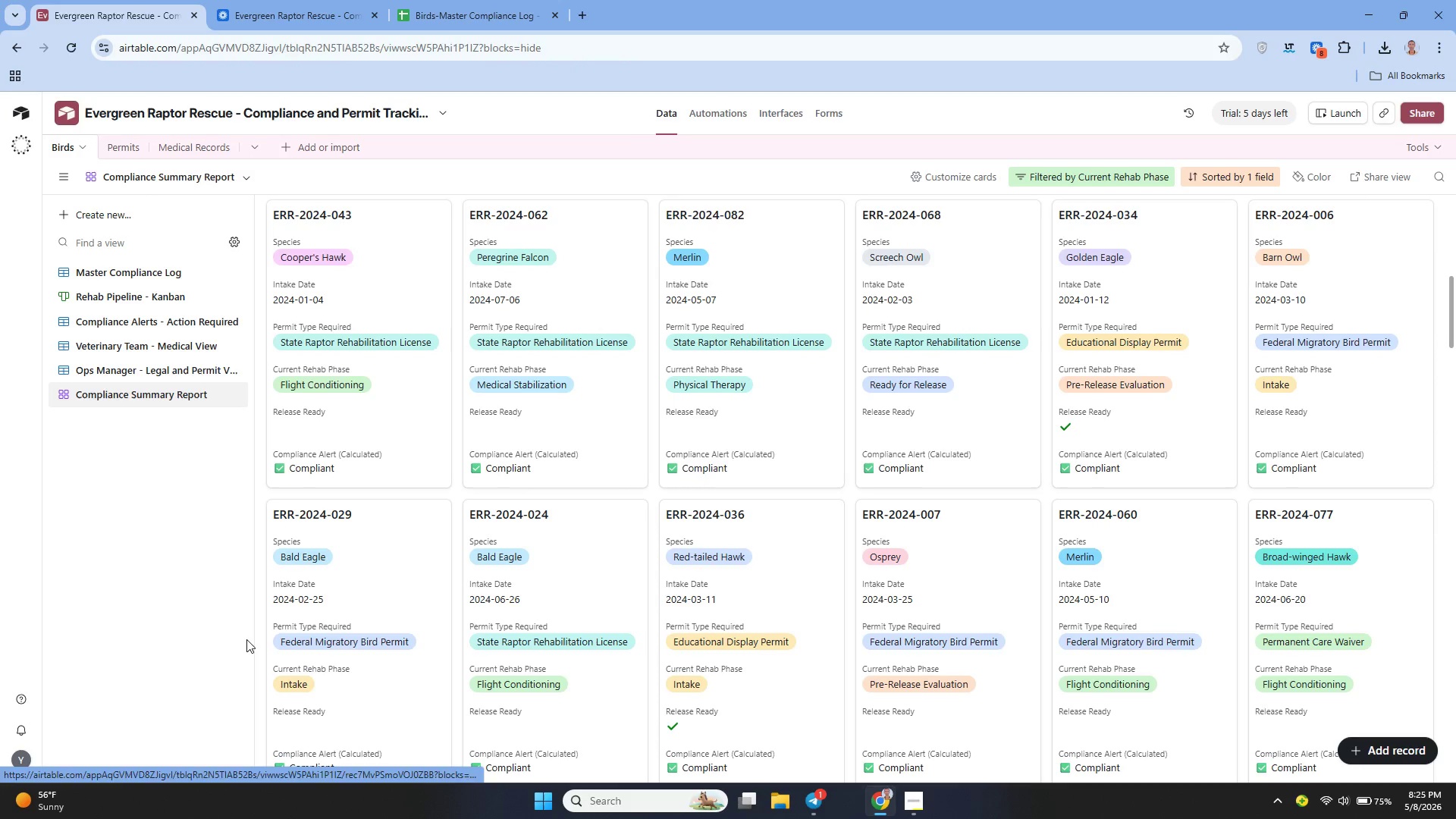 
key(Meta+Shift+S)
 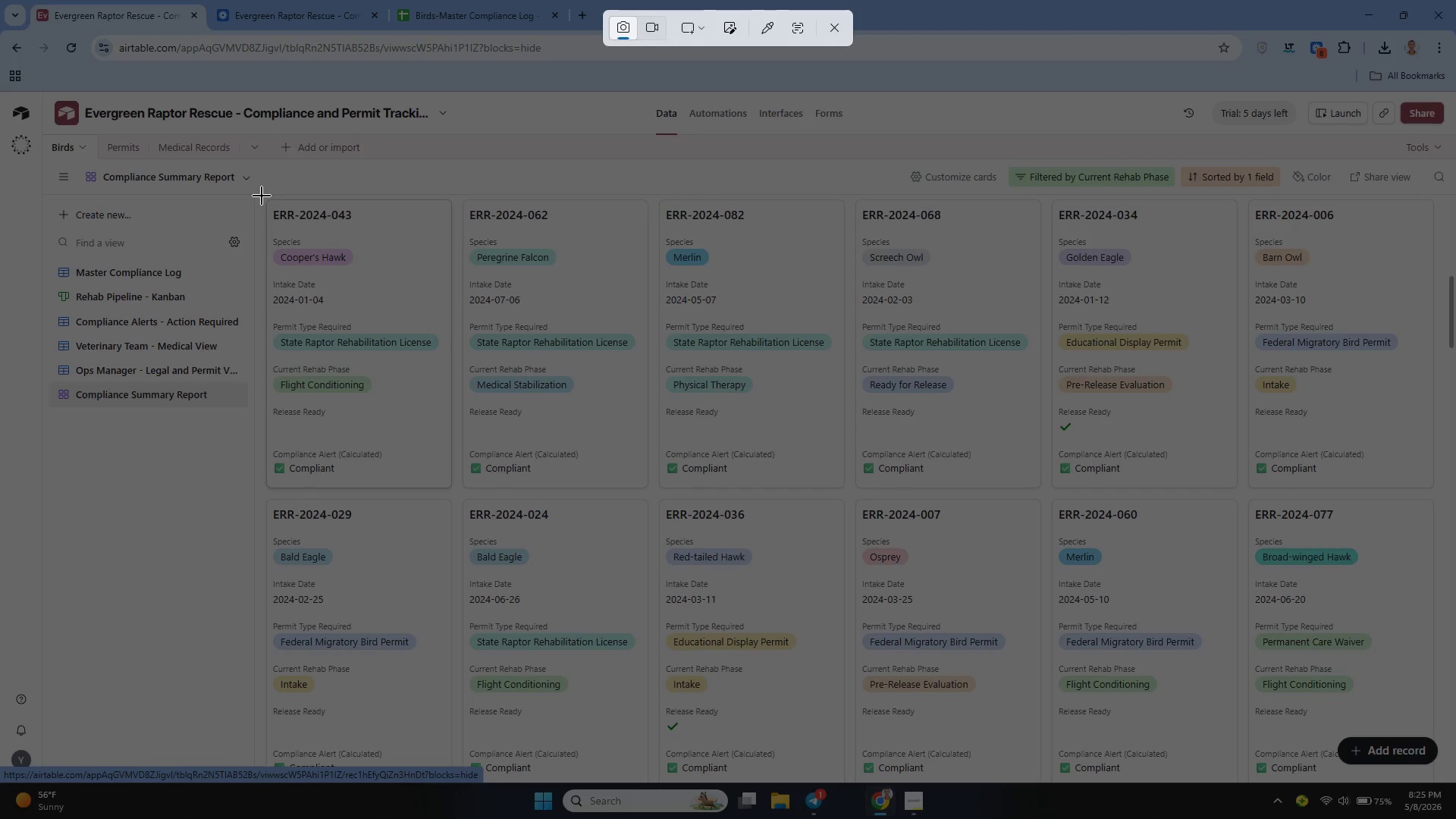 
left_click_drag(start_coordinate=[262, 196], to_coordinate=[1455, 781])
 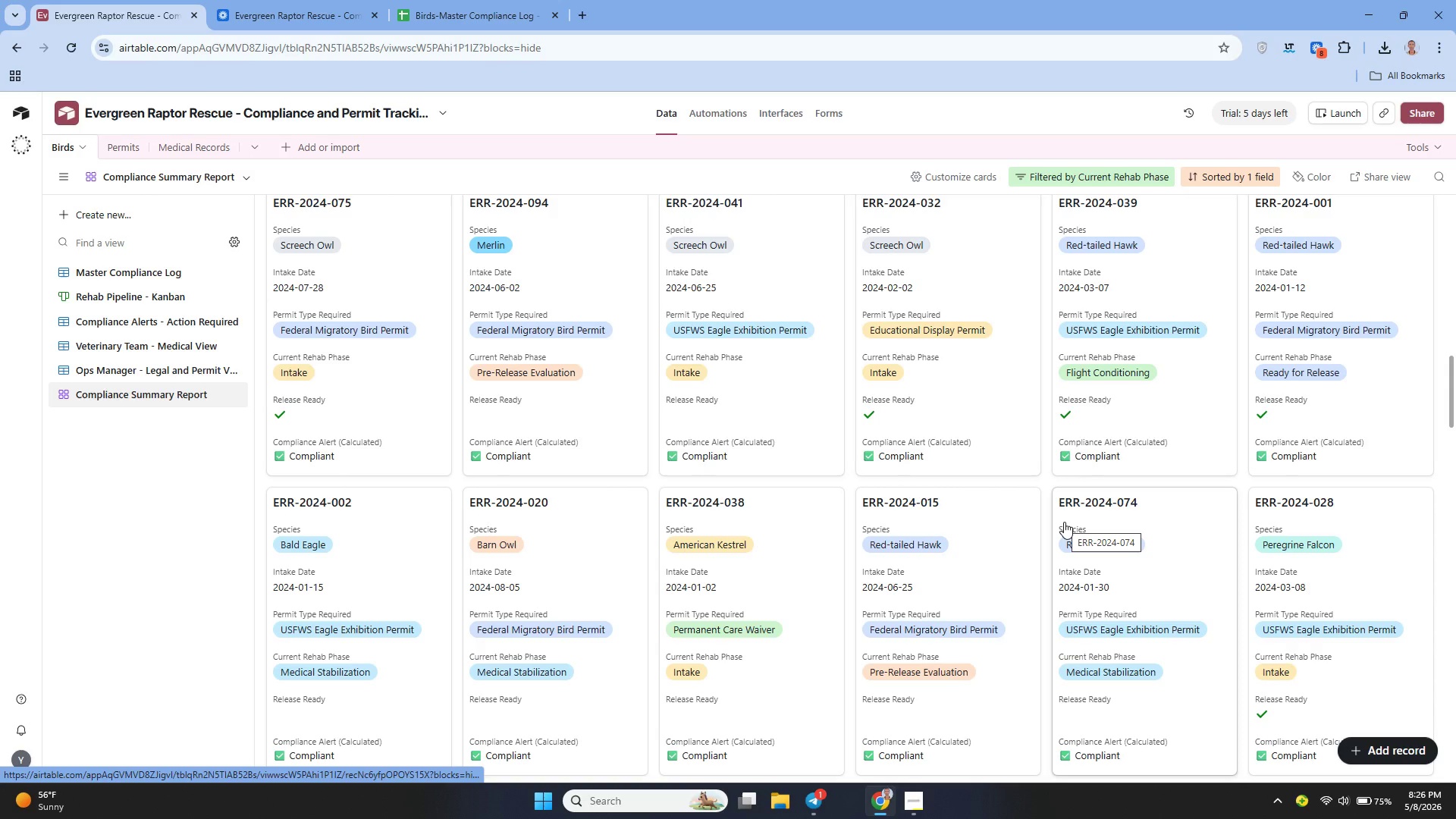 
wait(50.52)
 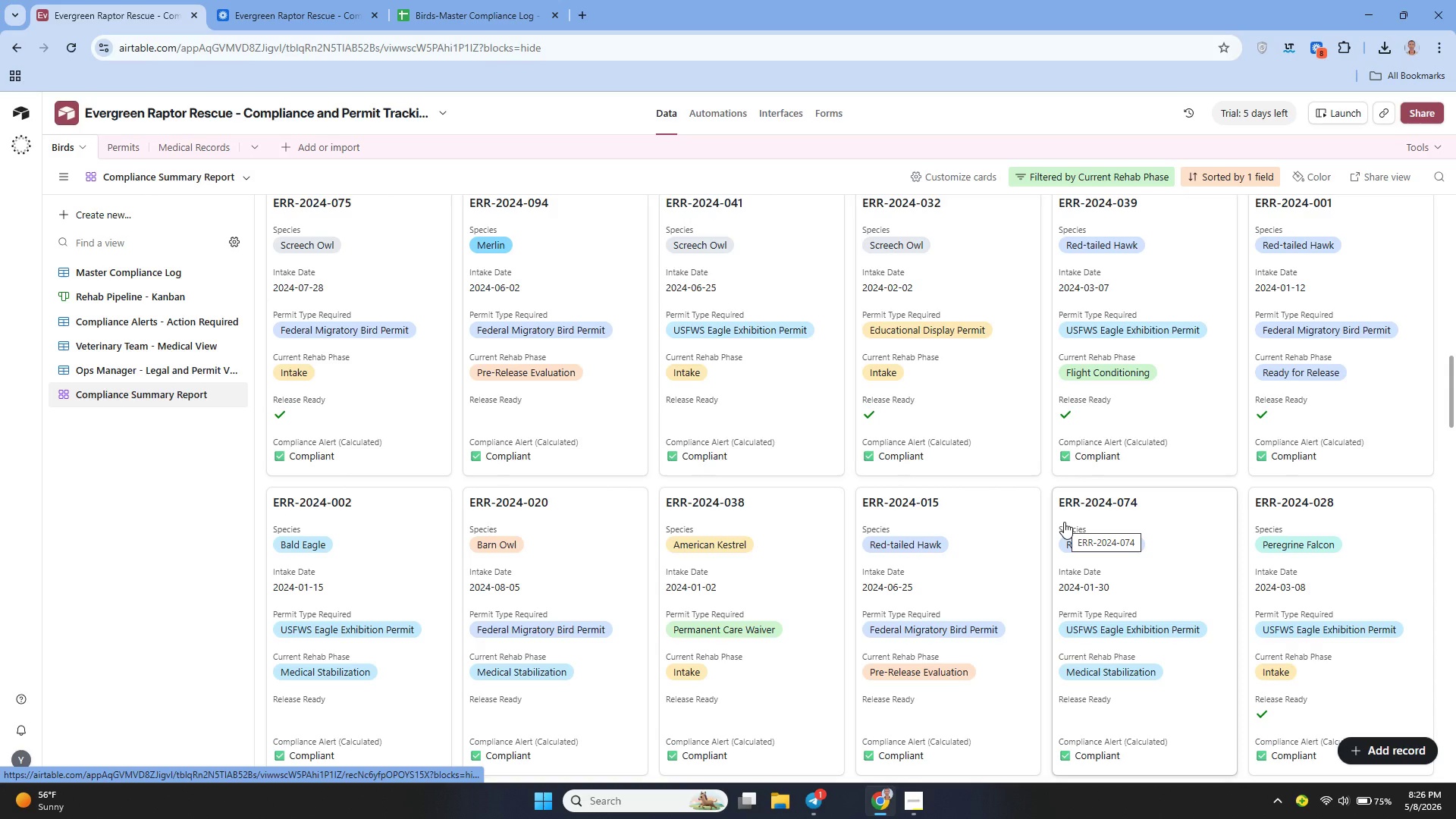 
mouse_move([1045, 428])
 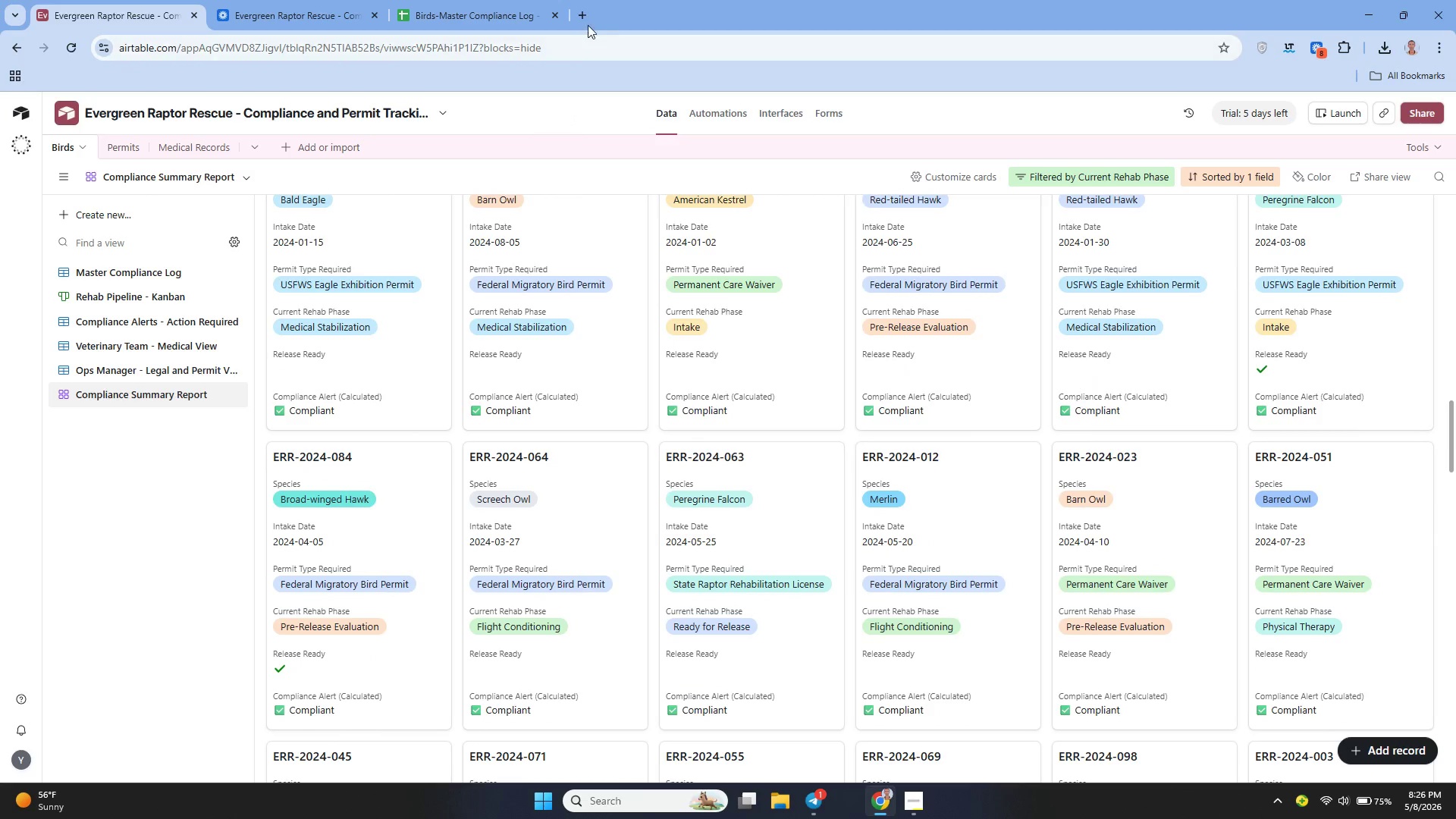 
left_click([586, 22])
 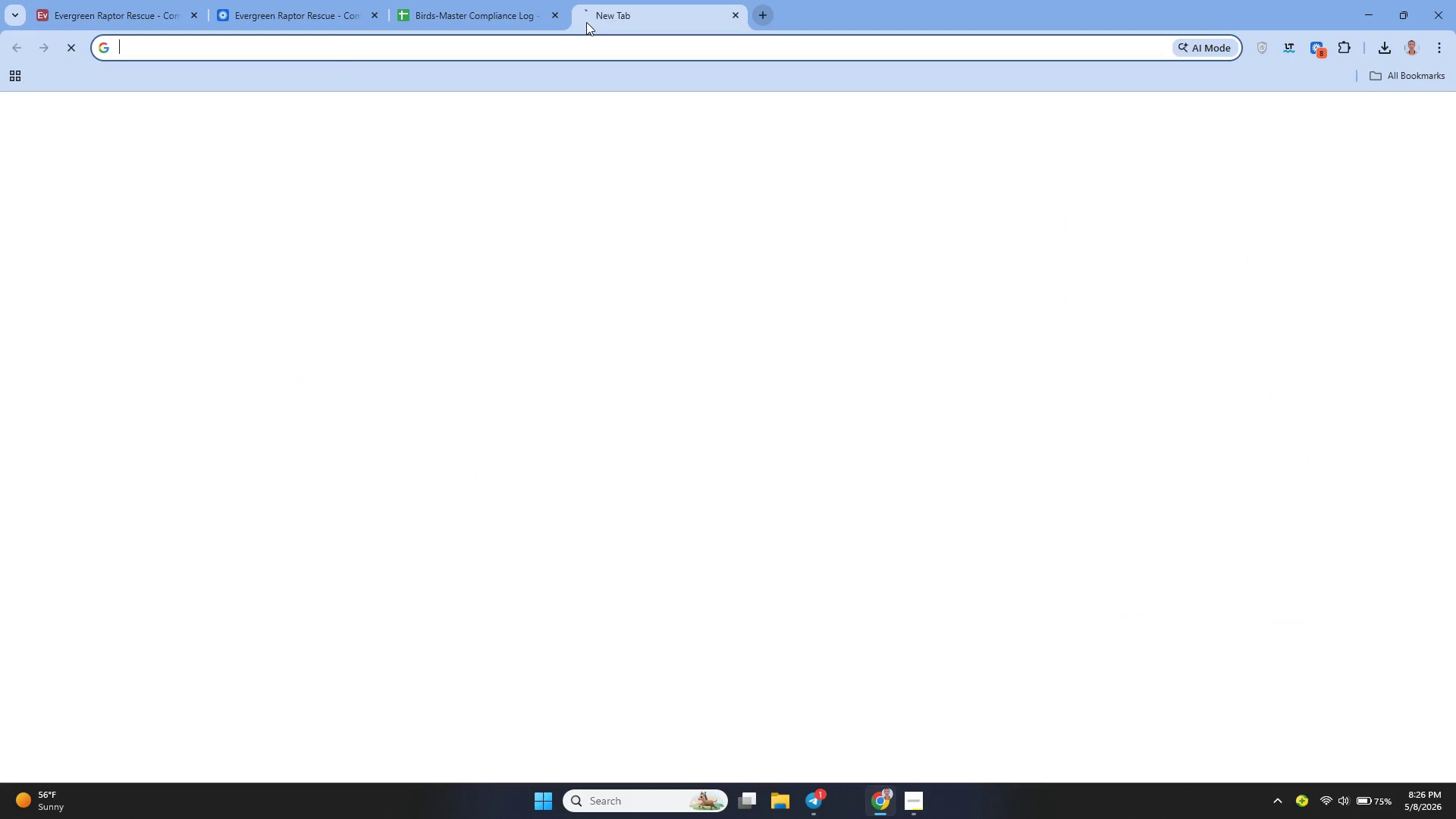 
key(S)
 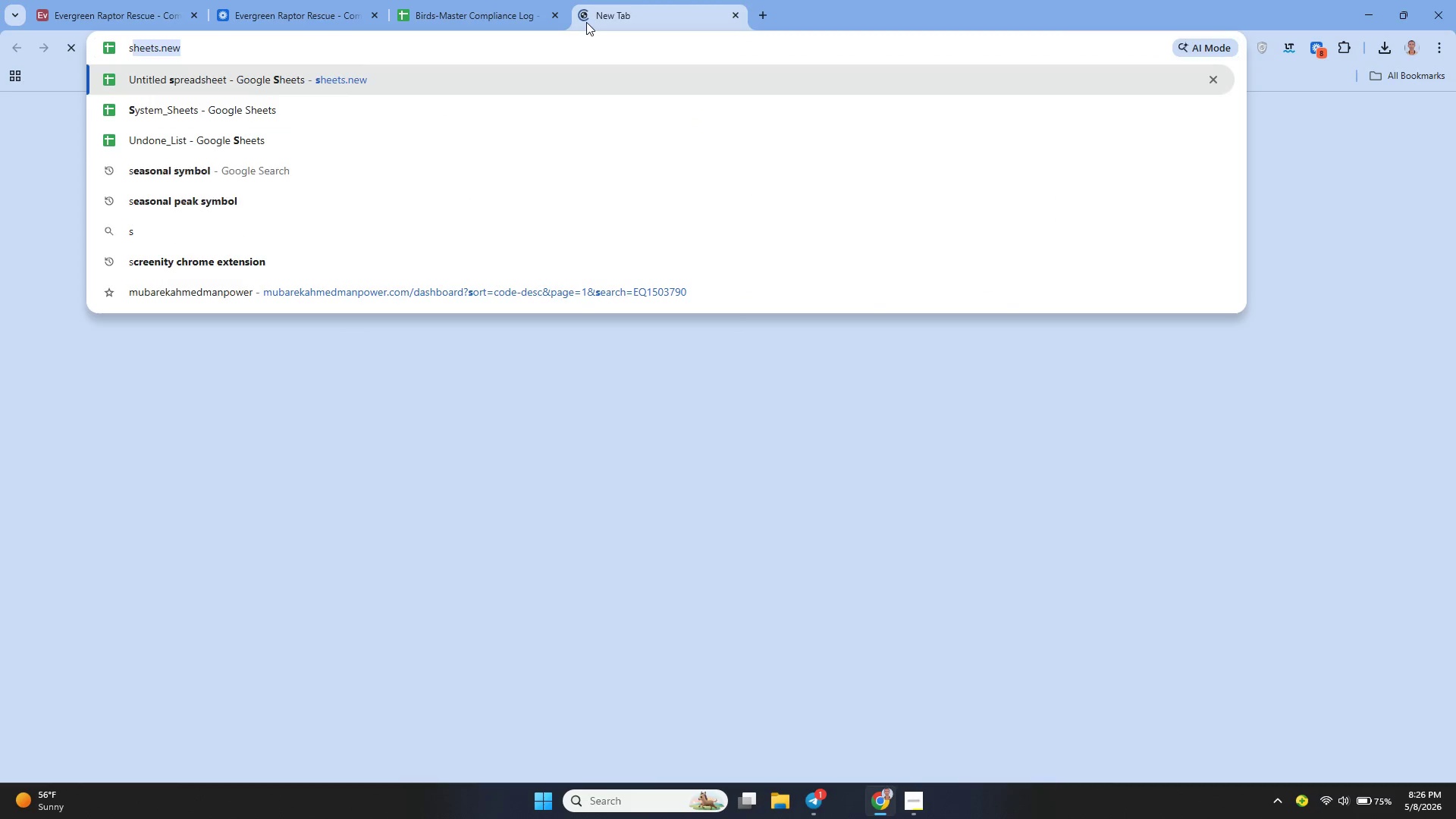 
key(ArrowRight)
 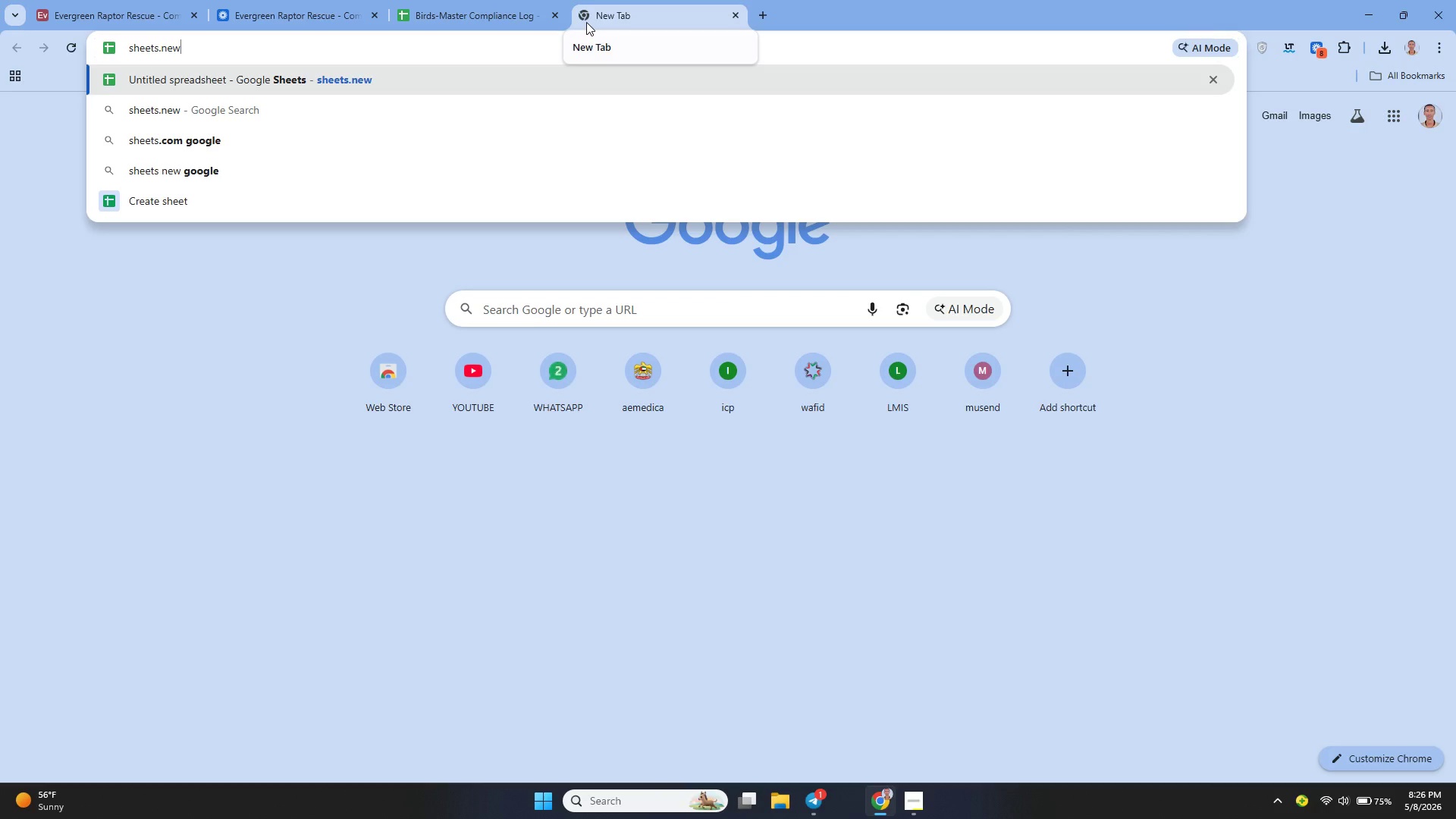 
hold_key(key=Backspace, duration=0.8)
 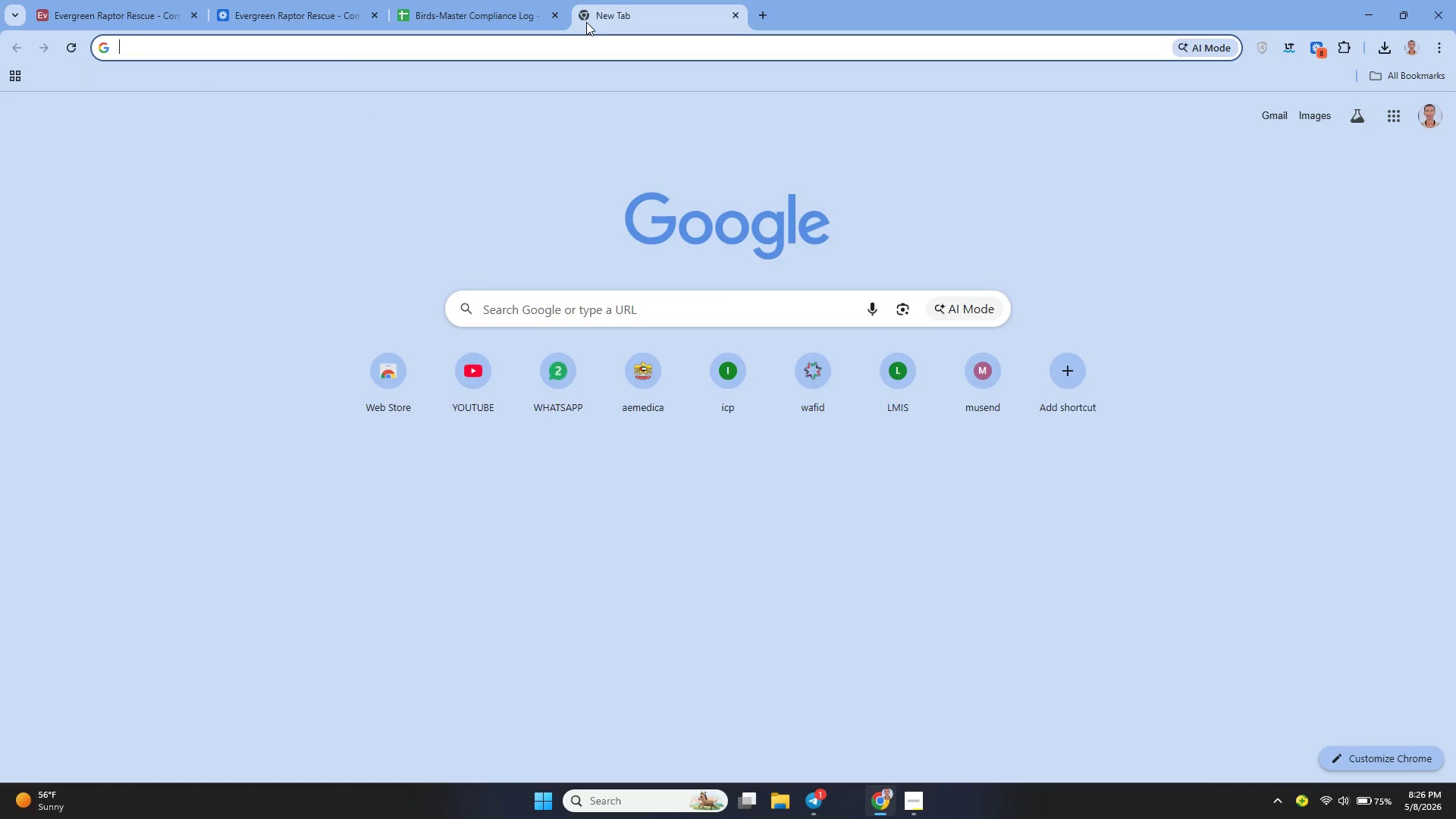 
key(Backspace)
 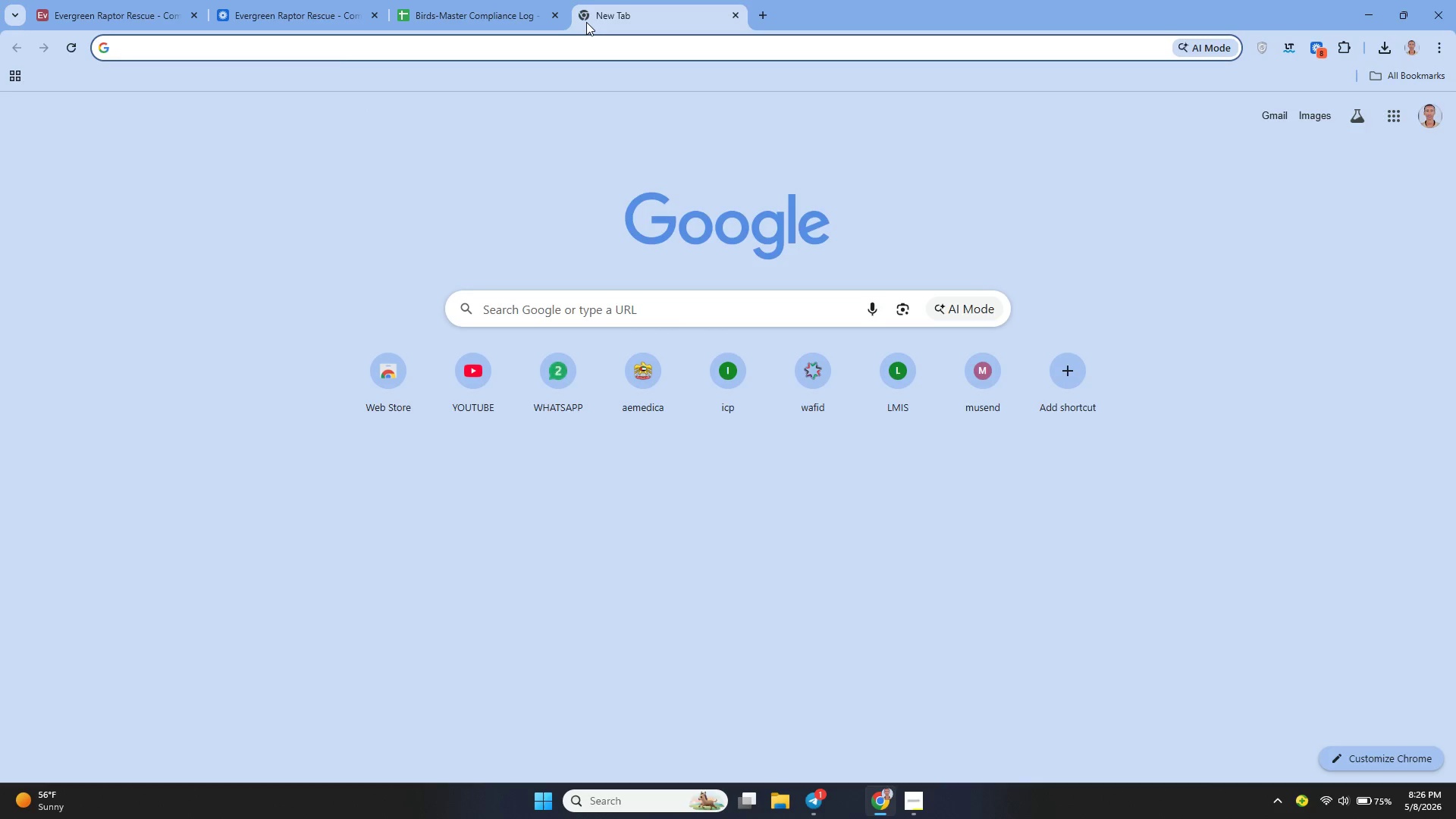 
key(Backspace)
 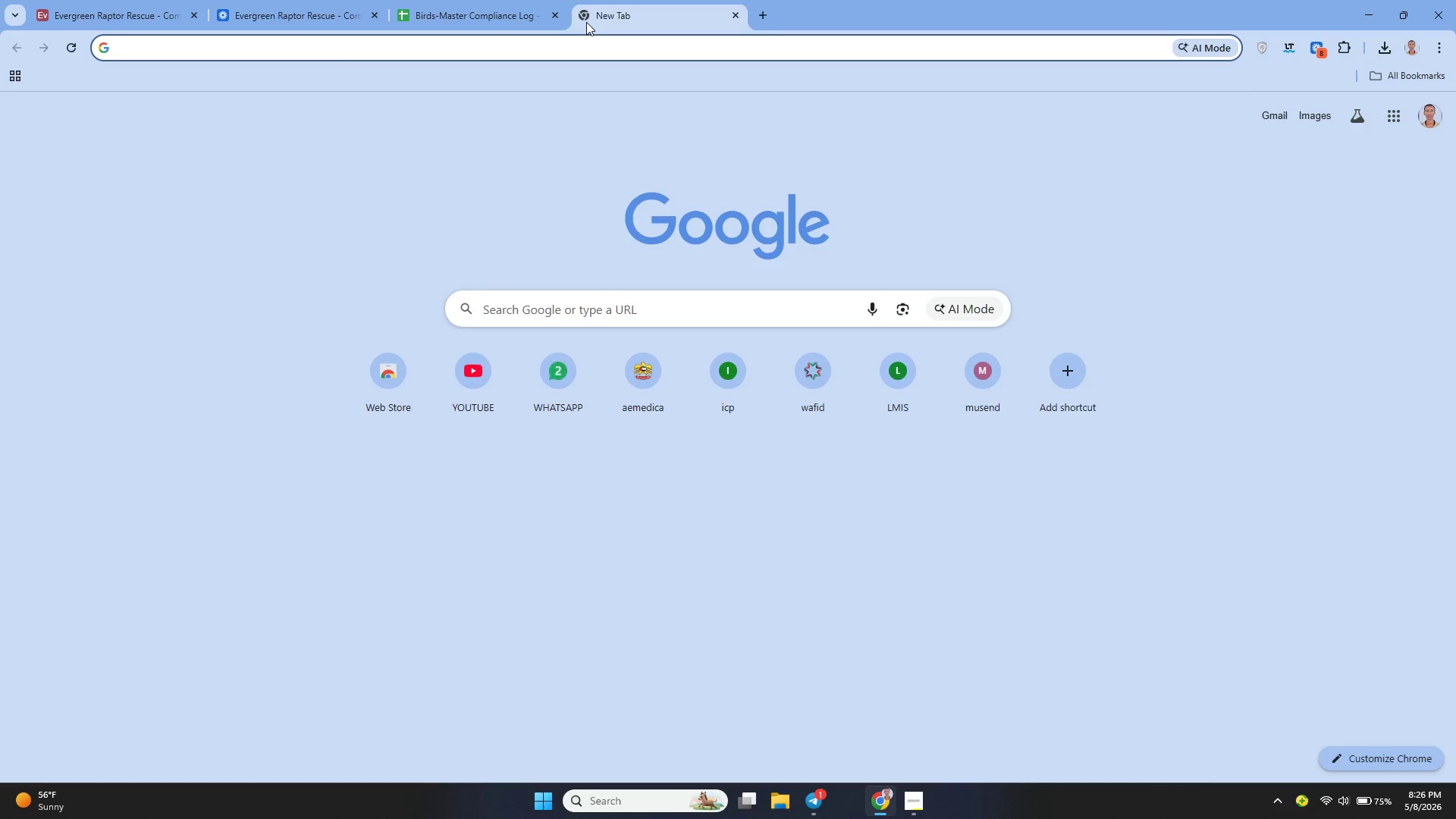 
key(D)
 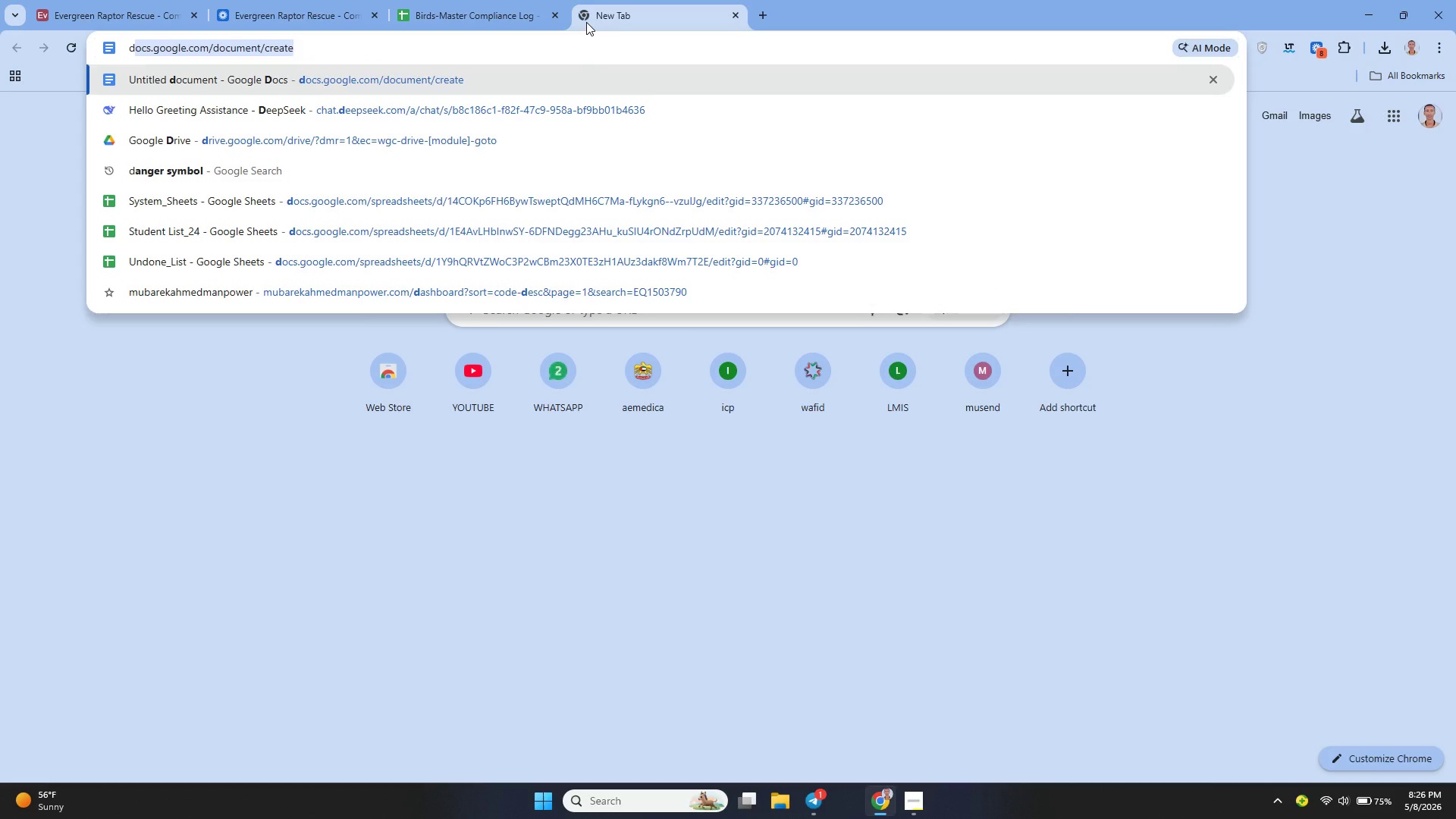 
key(Enter)
 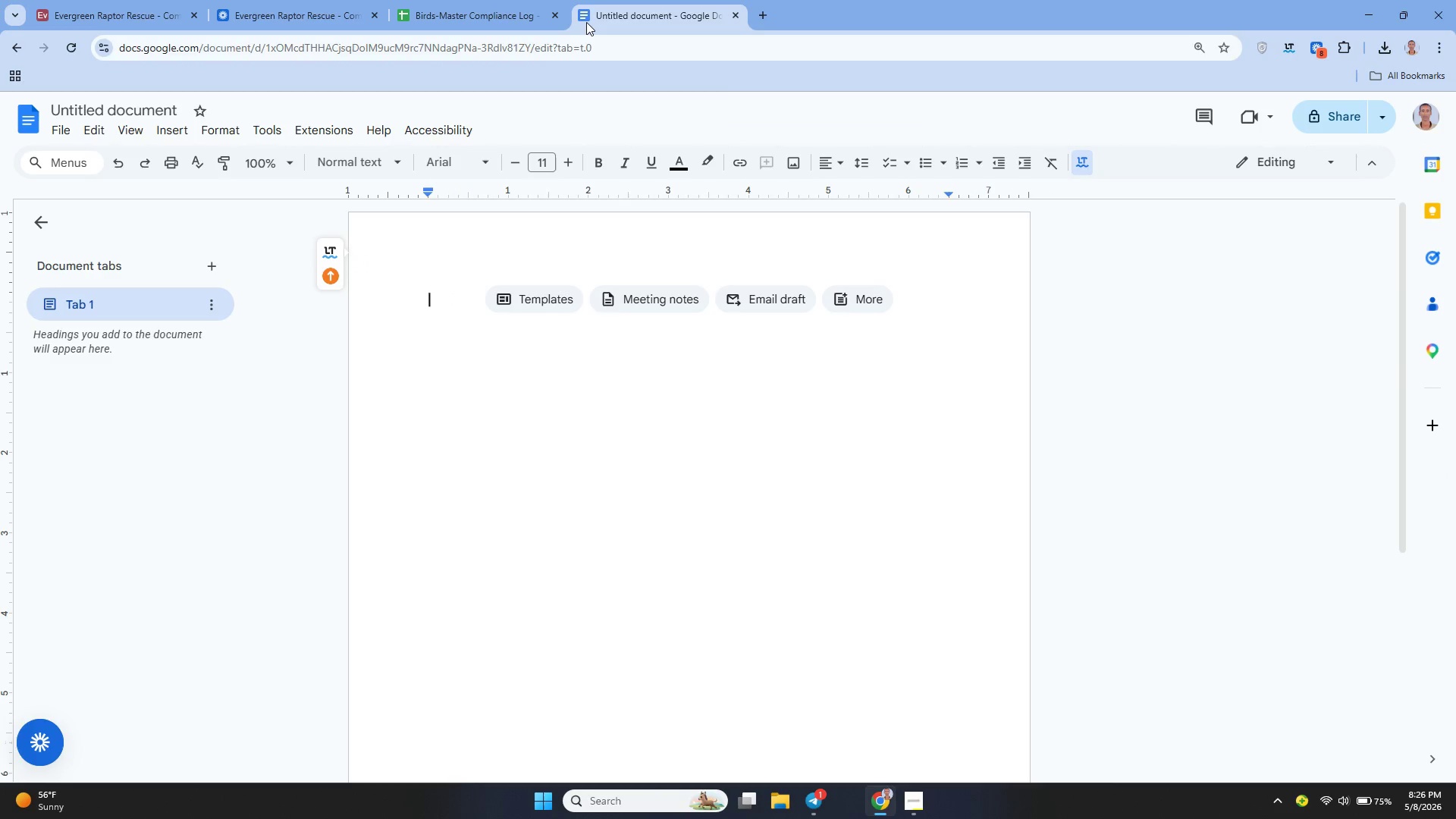 
wait(15.82)
 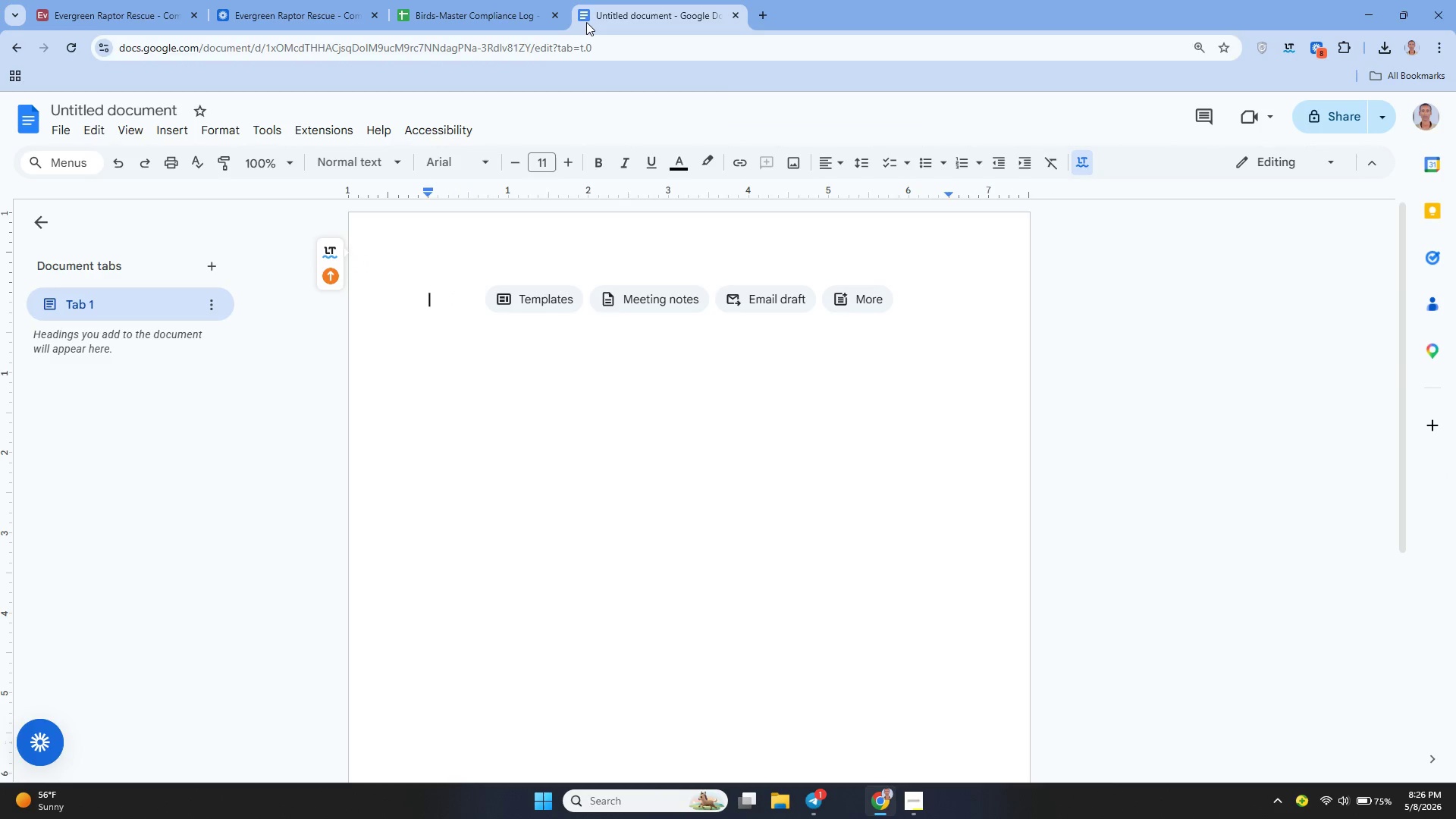 
mouse_move([333, -2])
 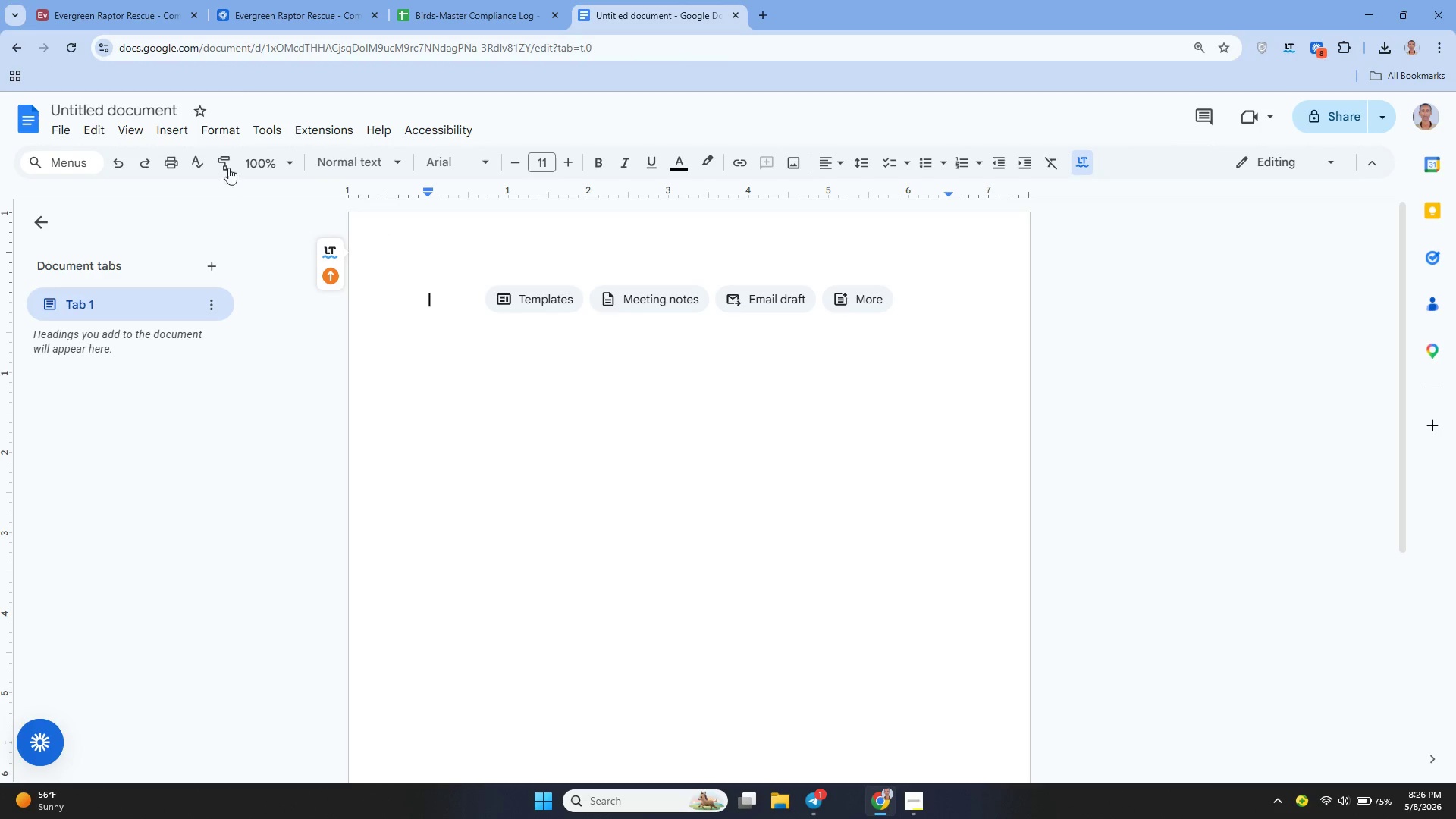 
double_click([178, 112])
 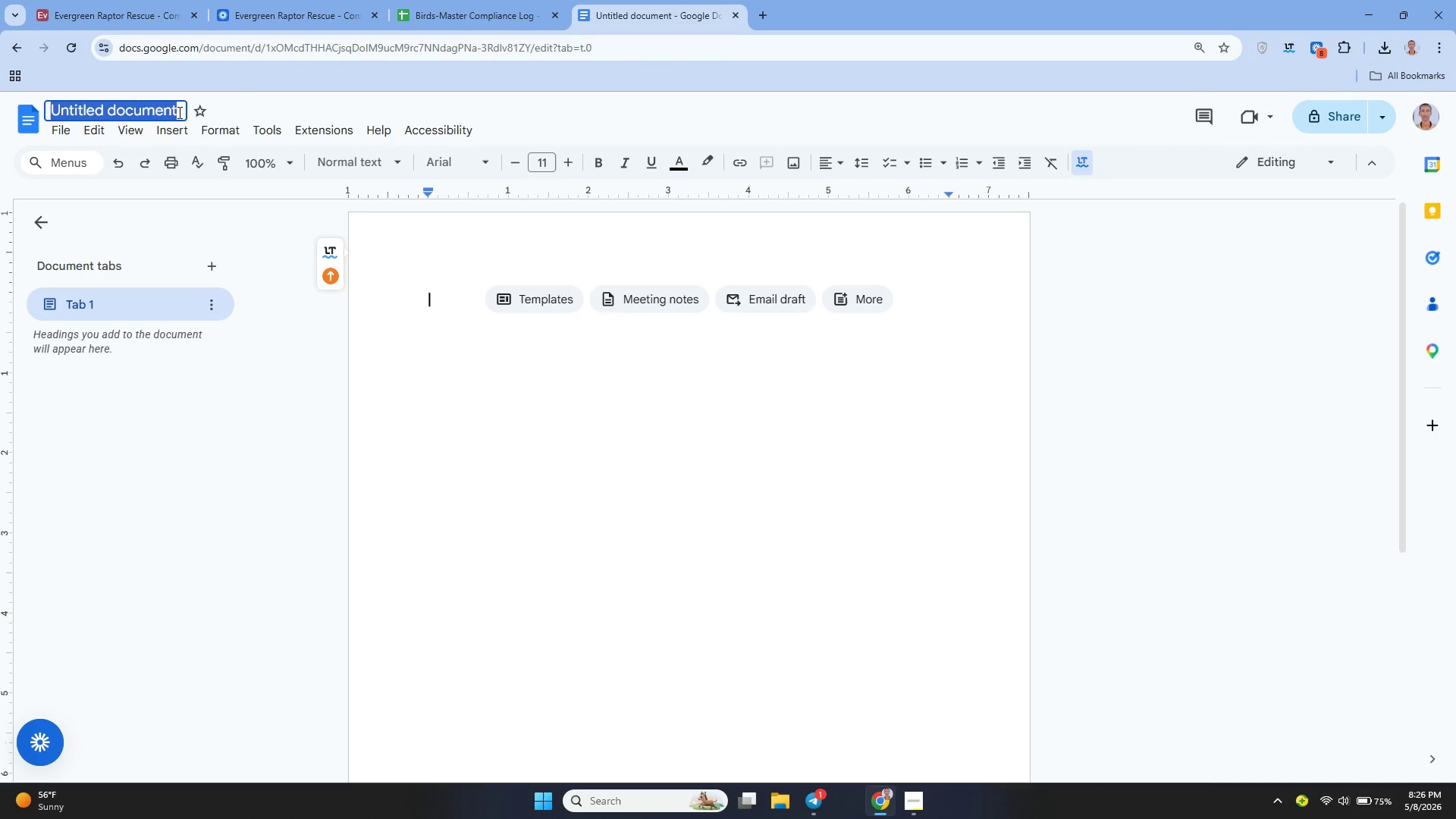 
triple_click([178, 112])
 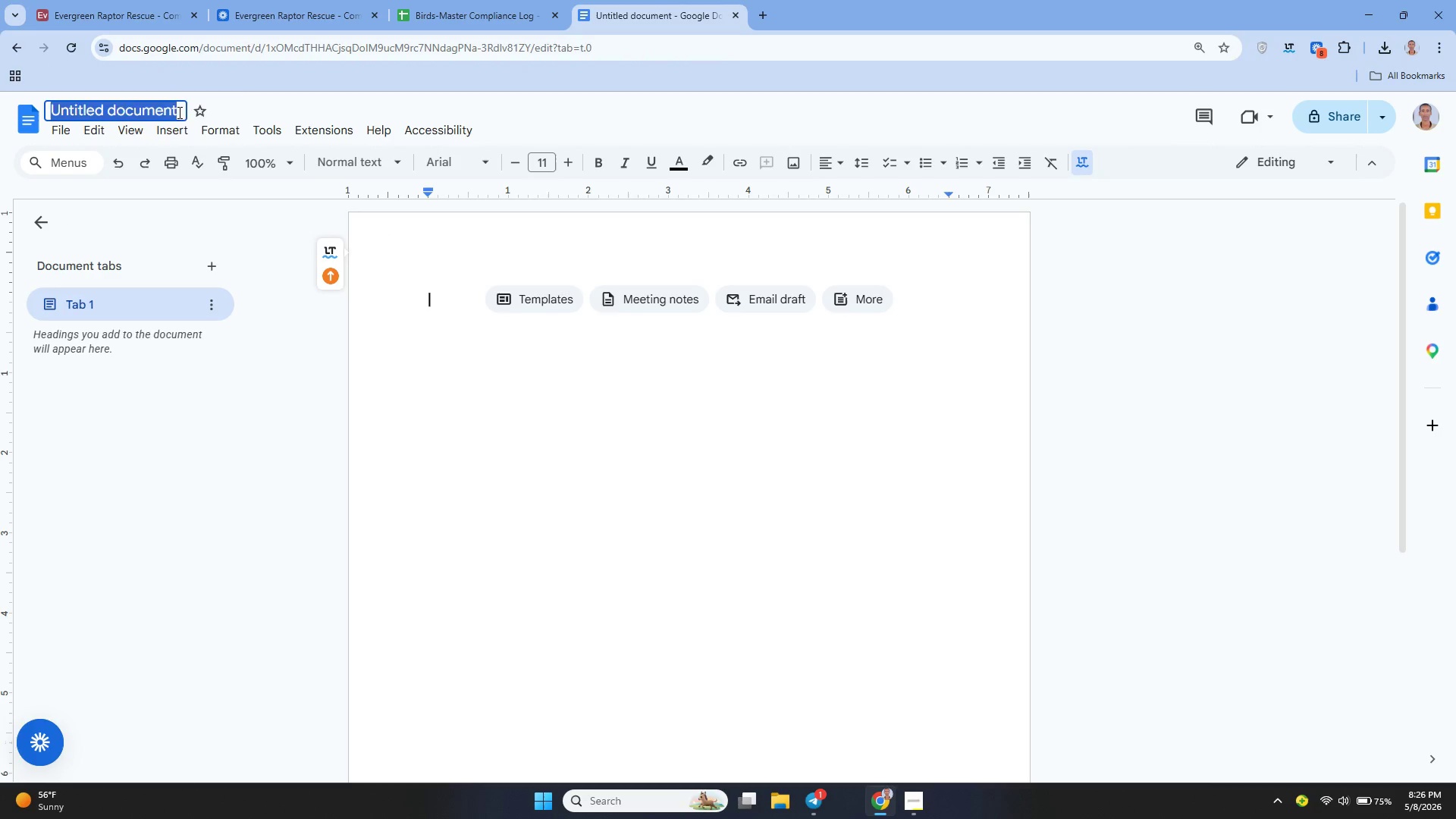 
key(Backspace)
type(Ee)
key(Backspace)
type(vergreen Raptor)
 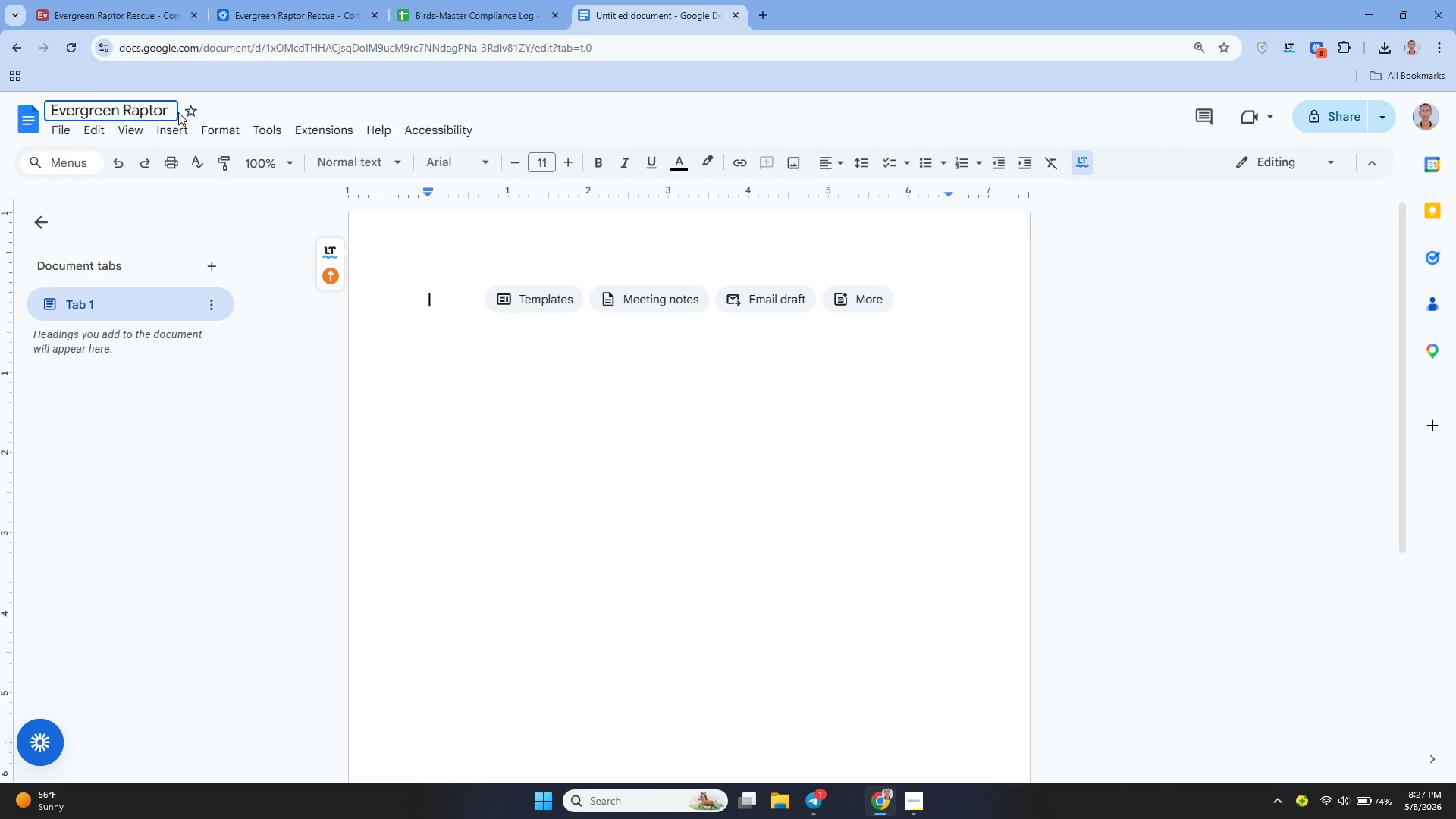 
left_click([49, 224])
 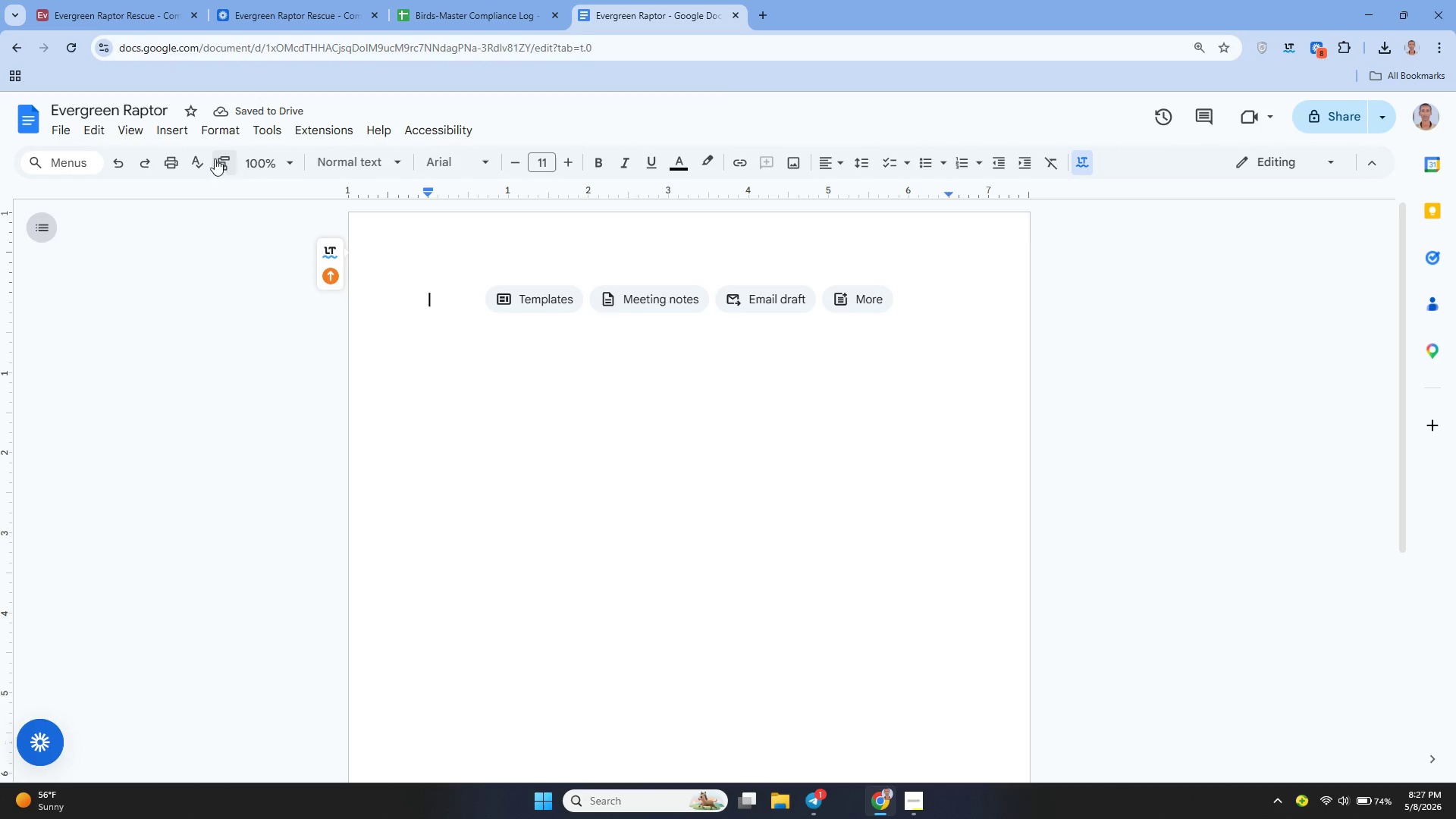 
left_click([174, 133])
 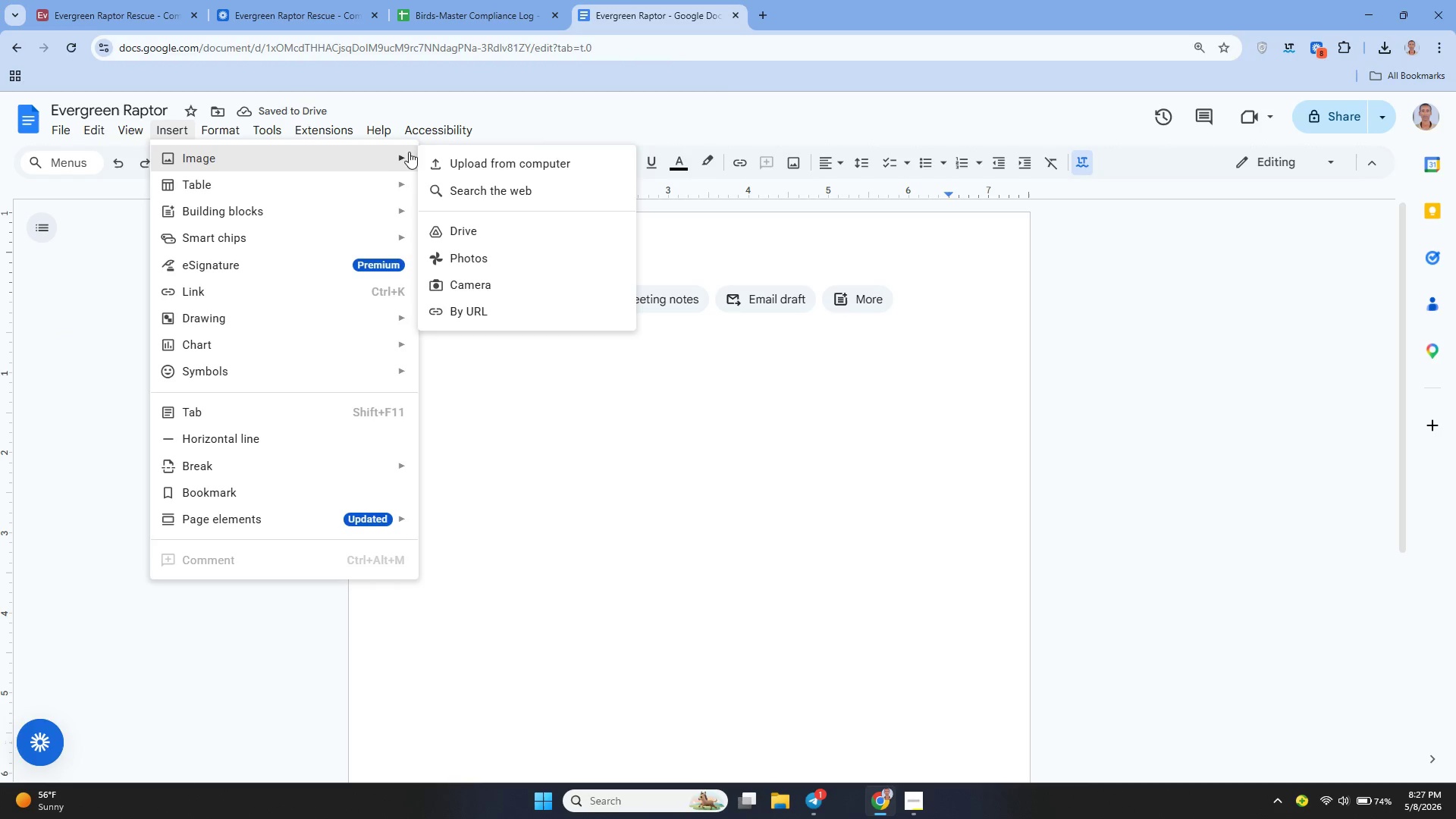 
left_click([448, 167])
 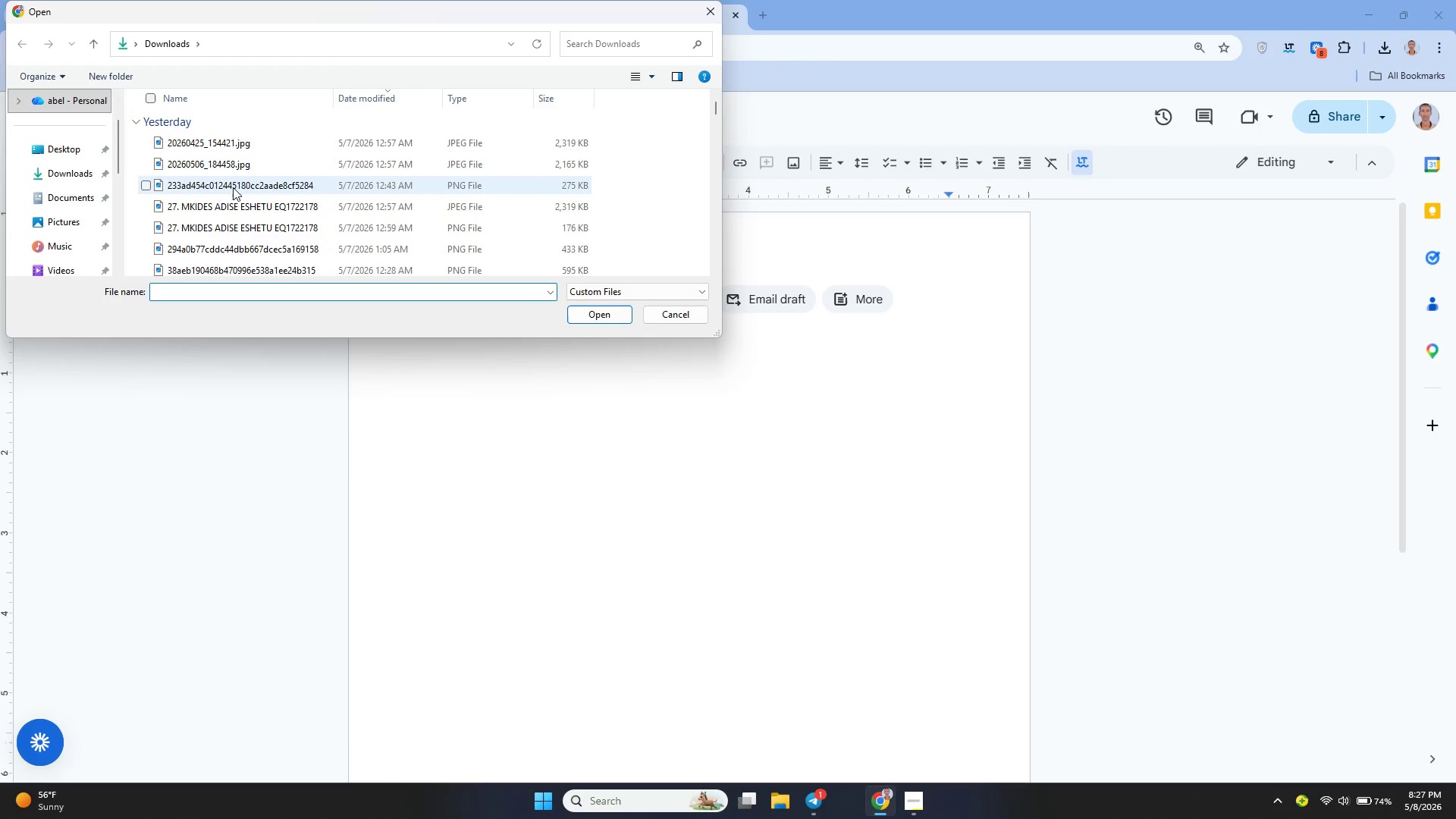 
left_click([71, 223])
 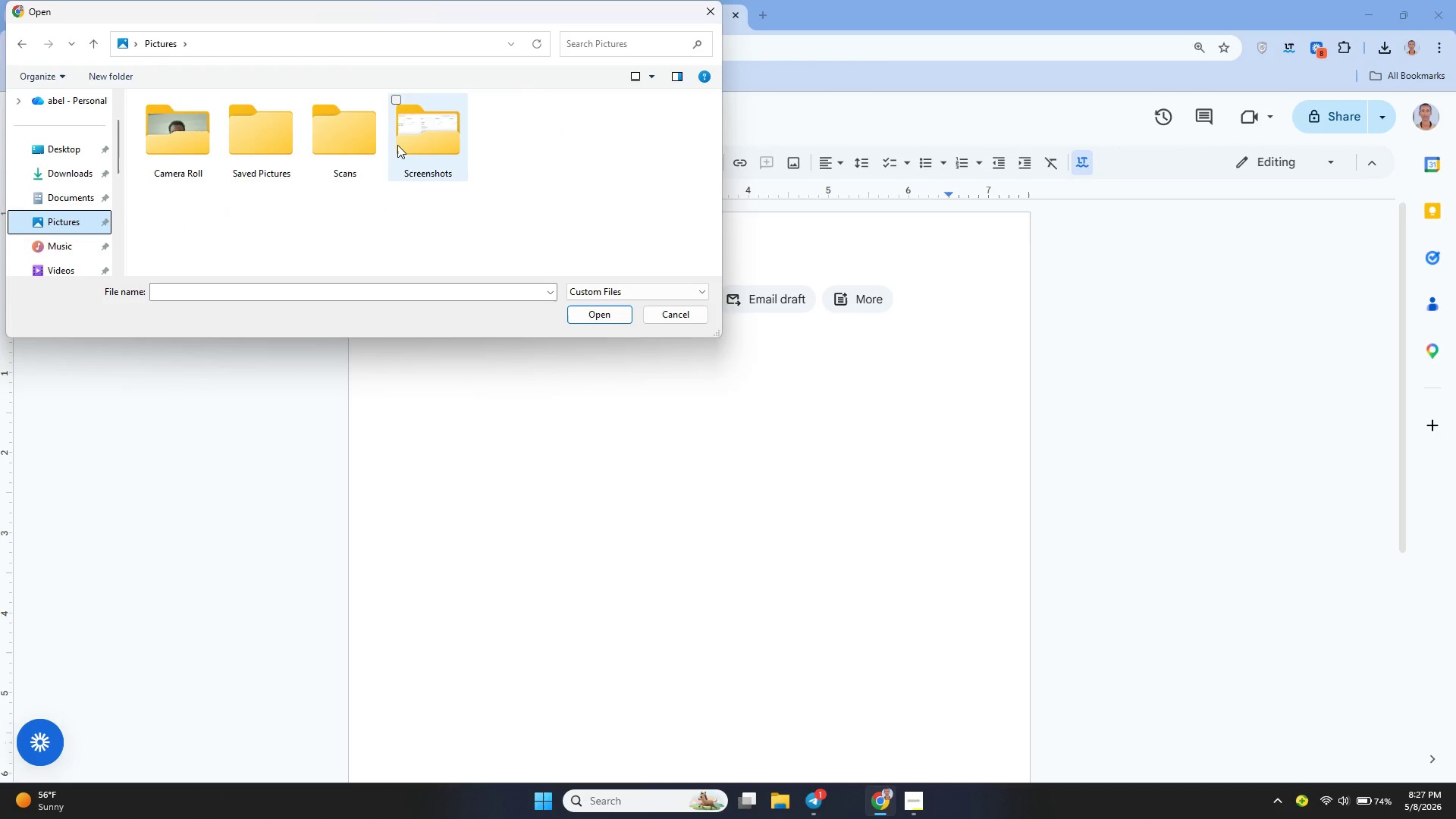 
double_click([398, 145])
 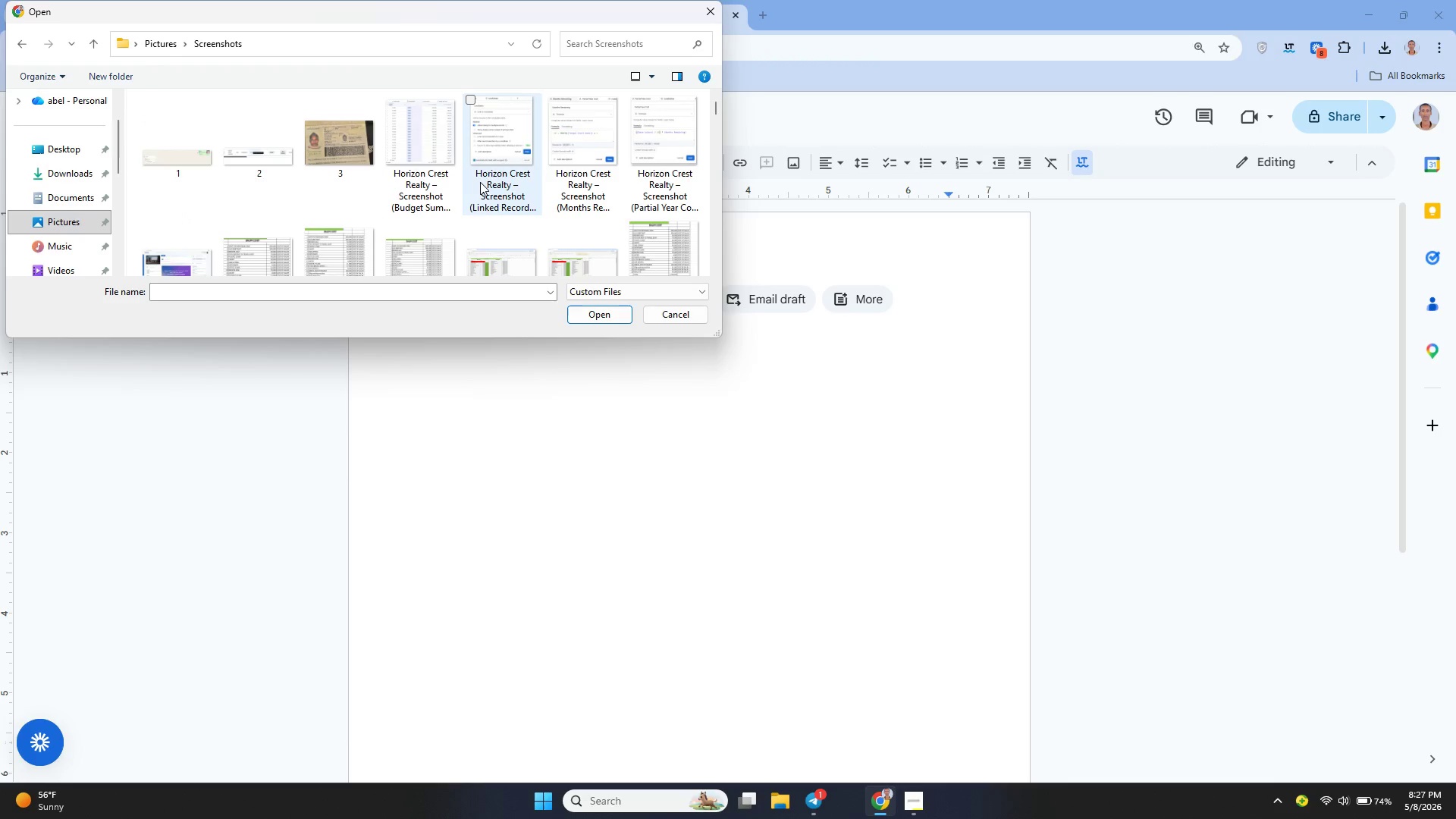 
scroll: coordinate [562, 223], scroll_direction: down, amount: 47.0
 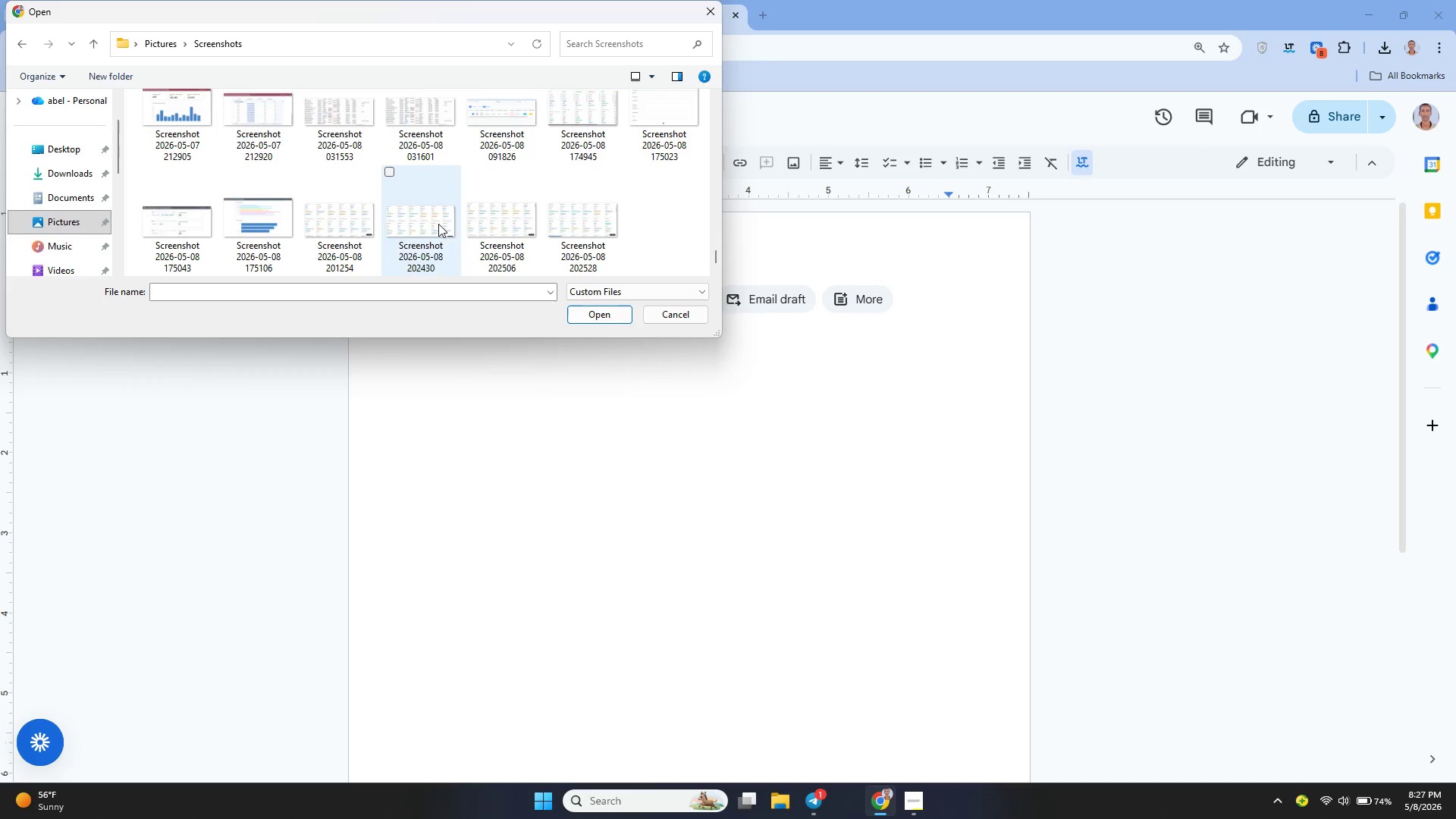 
left_click([438, 224])
 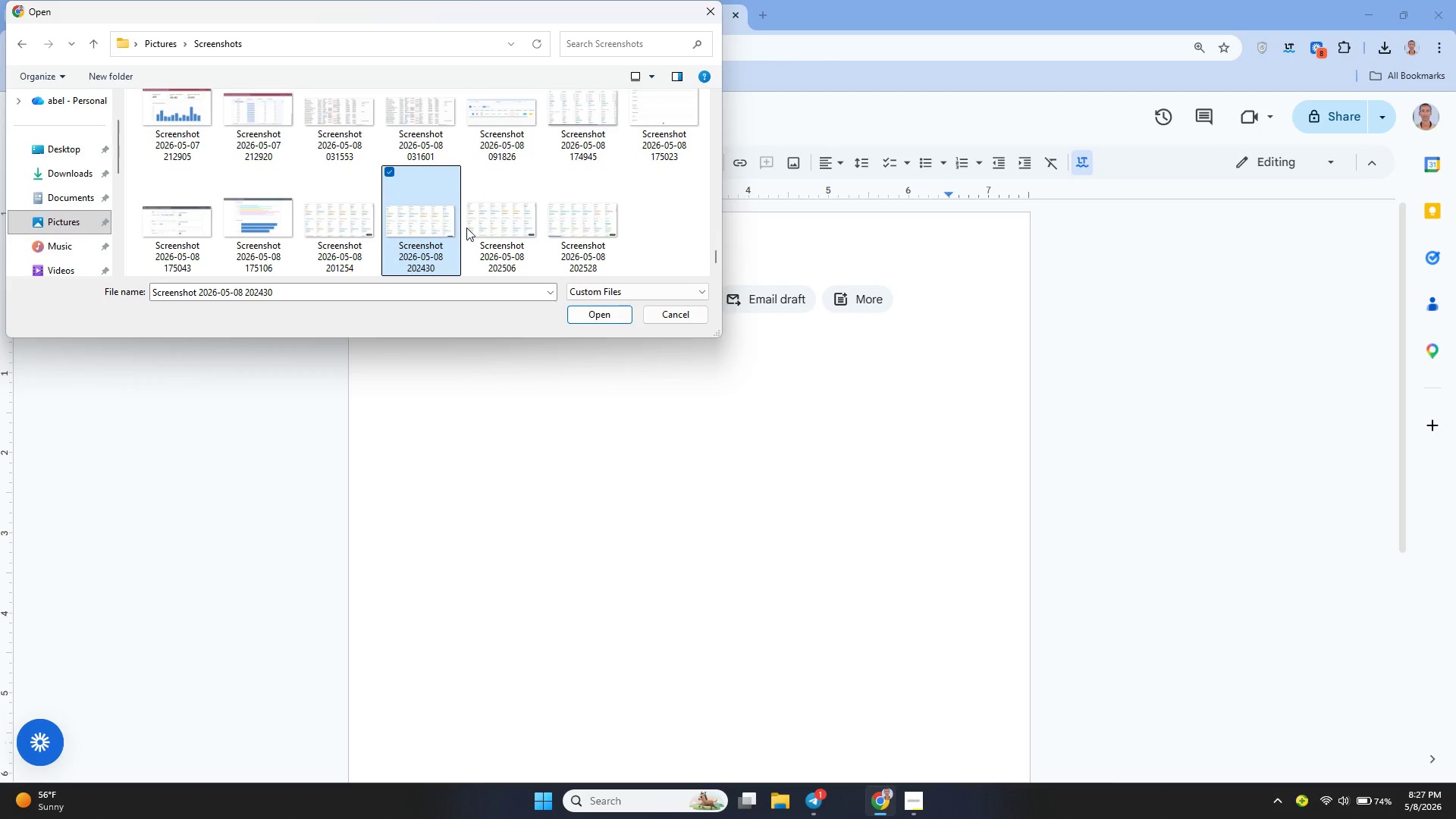 
hold_key(key=ControlLeft, duration=1.34)
left_click([496, 227])
 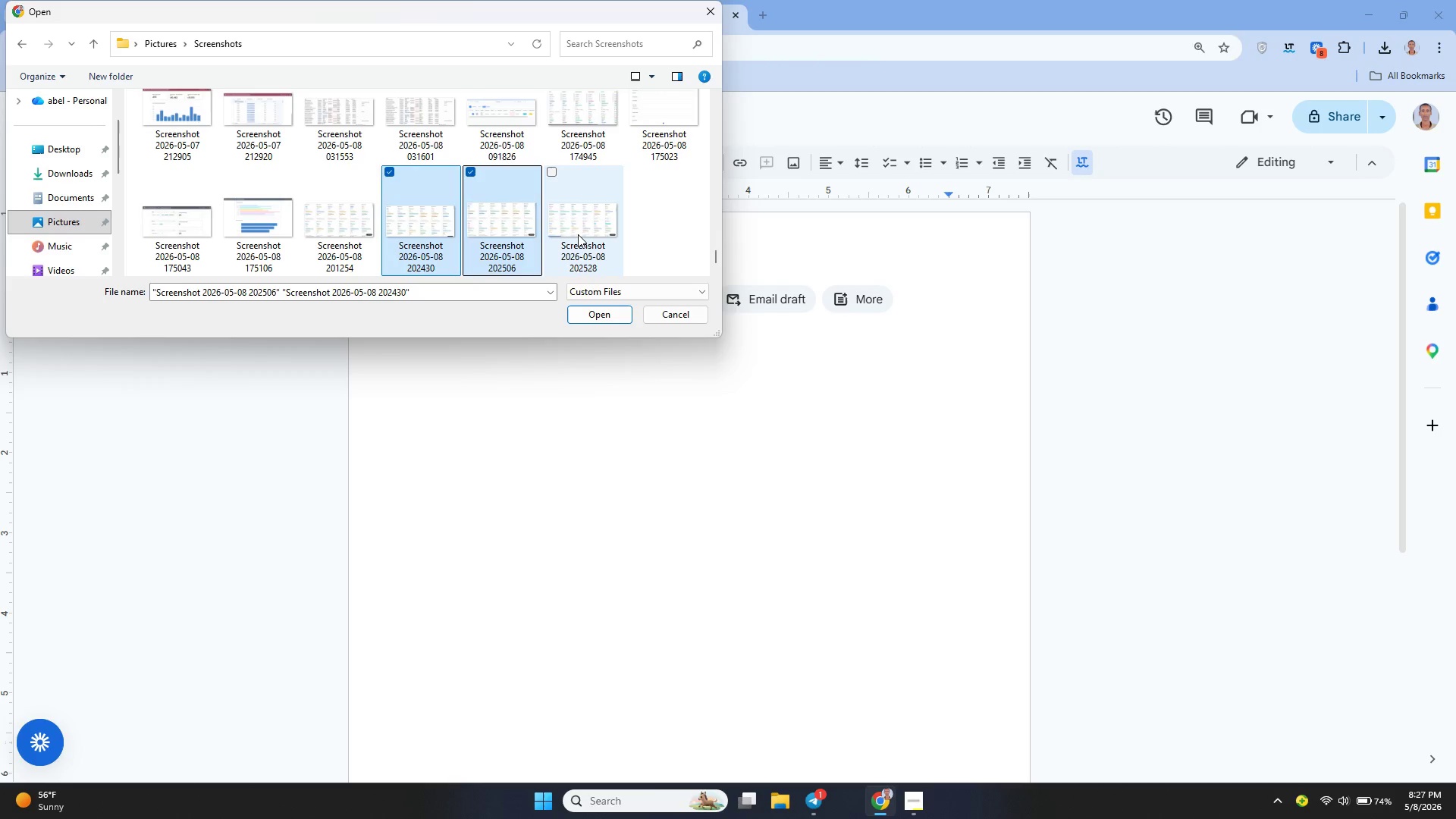 
left_click([578, 234])
 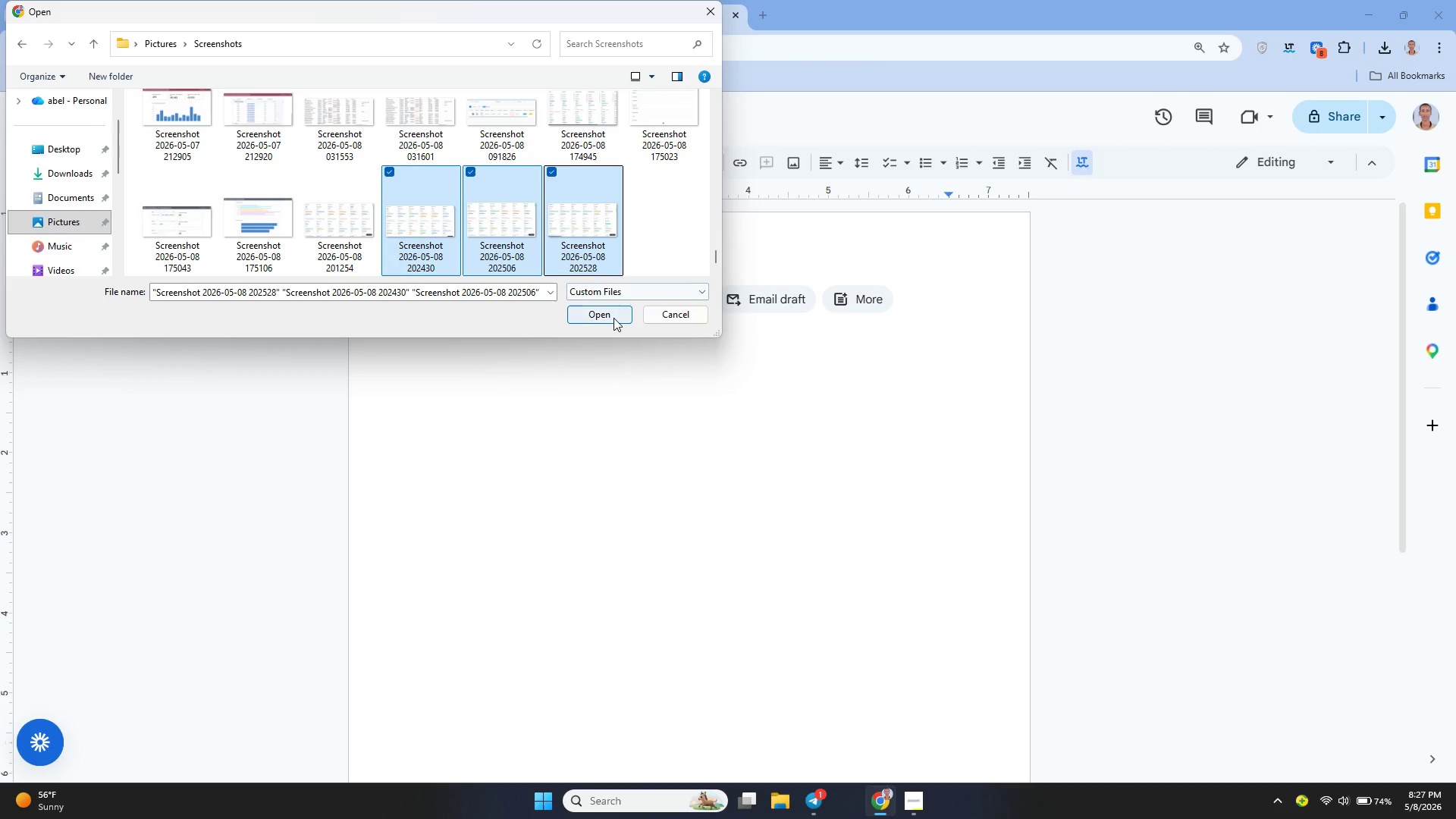 
left_click([613, 318])
 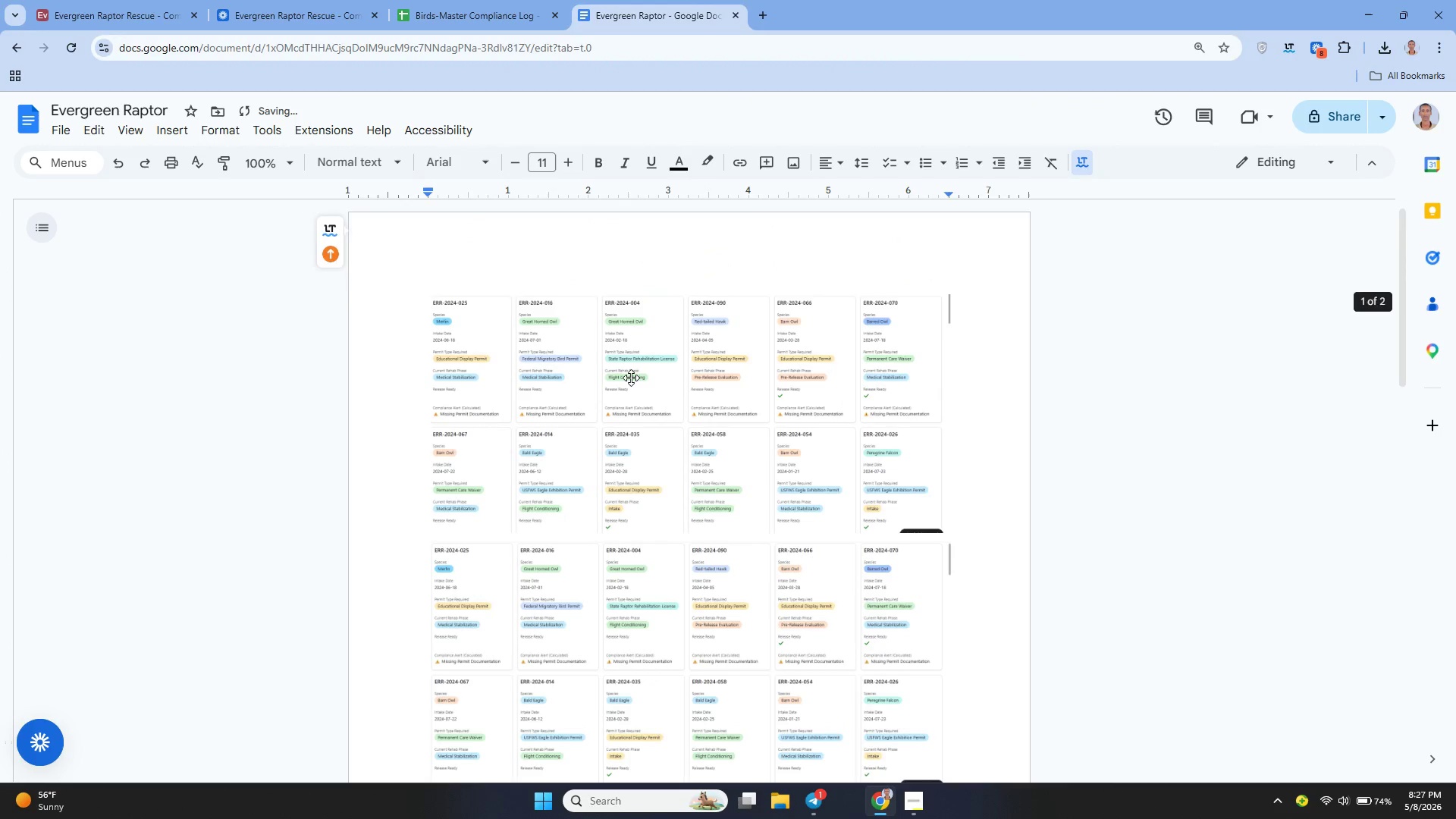 
left_click([642, 453])
 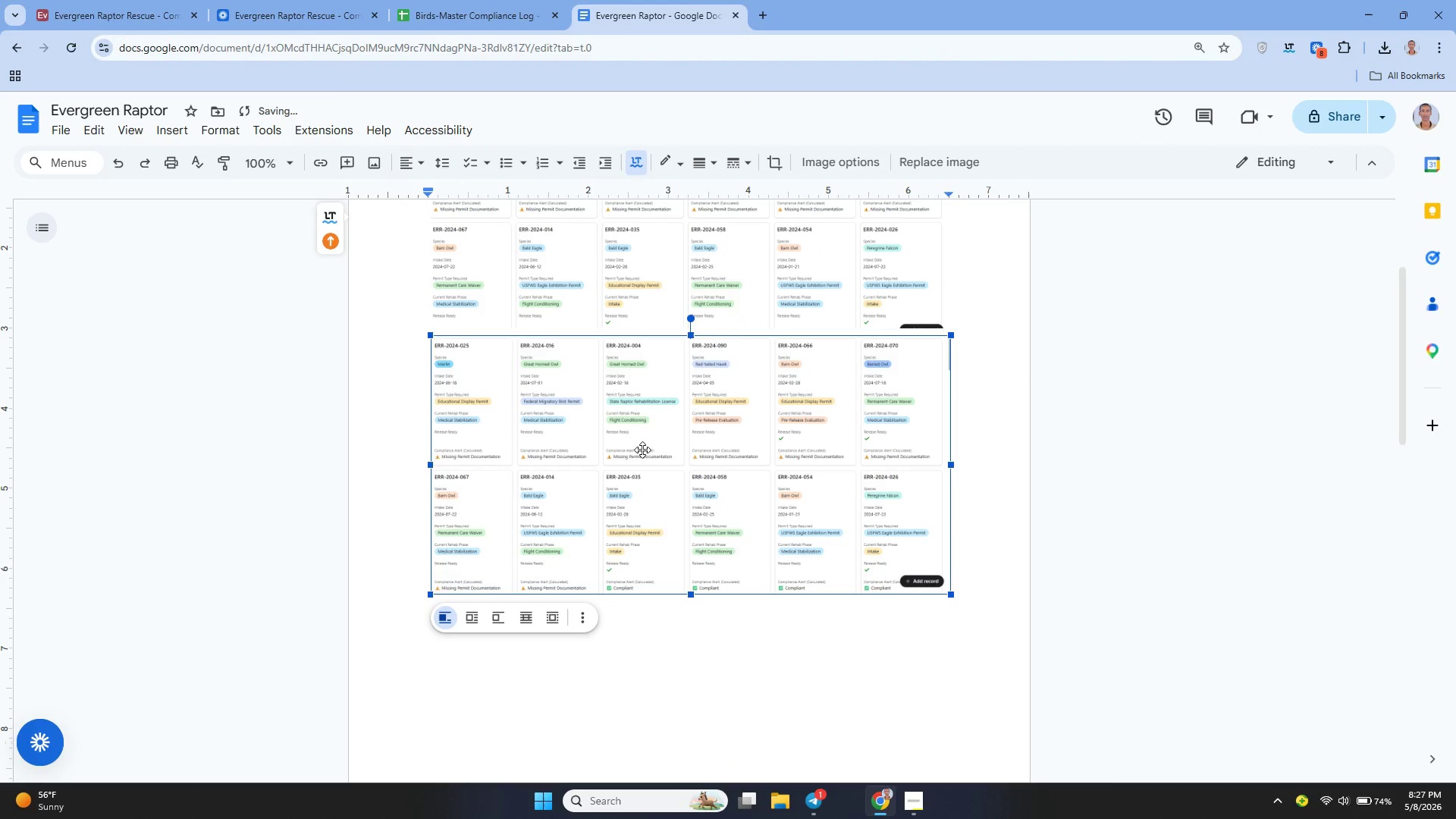 
left_click_drag(start_coordinate=[641, 444], to_coordinate=[654, 532])
 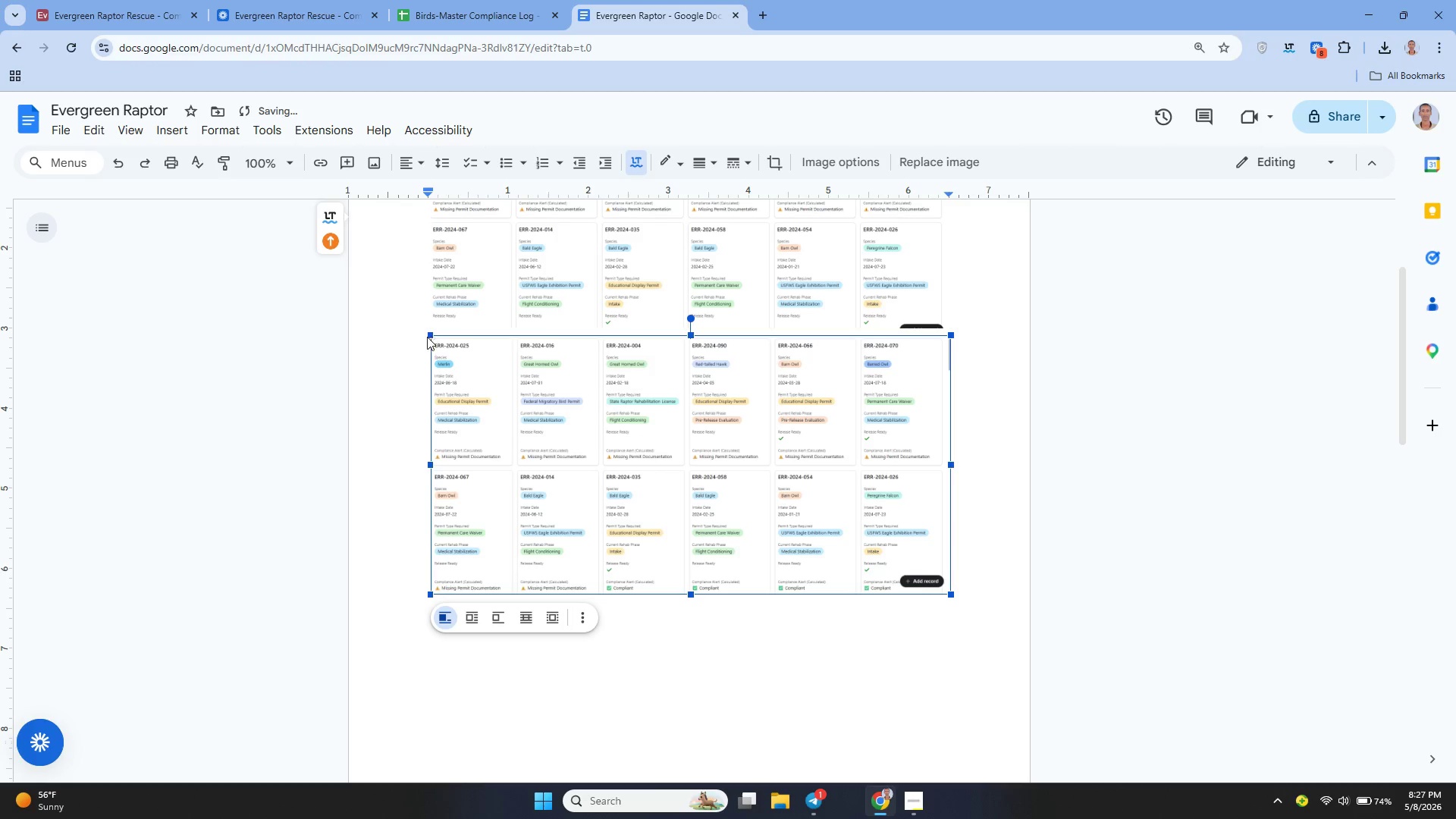 
left_click([426, 334])
 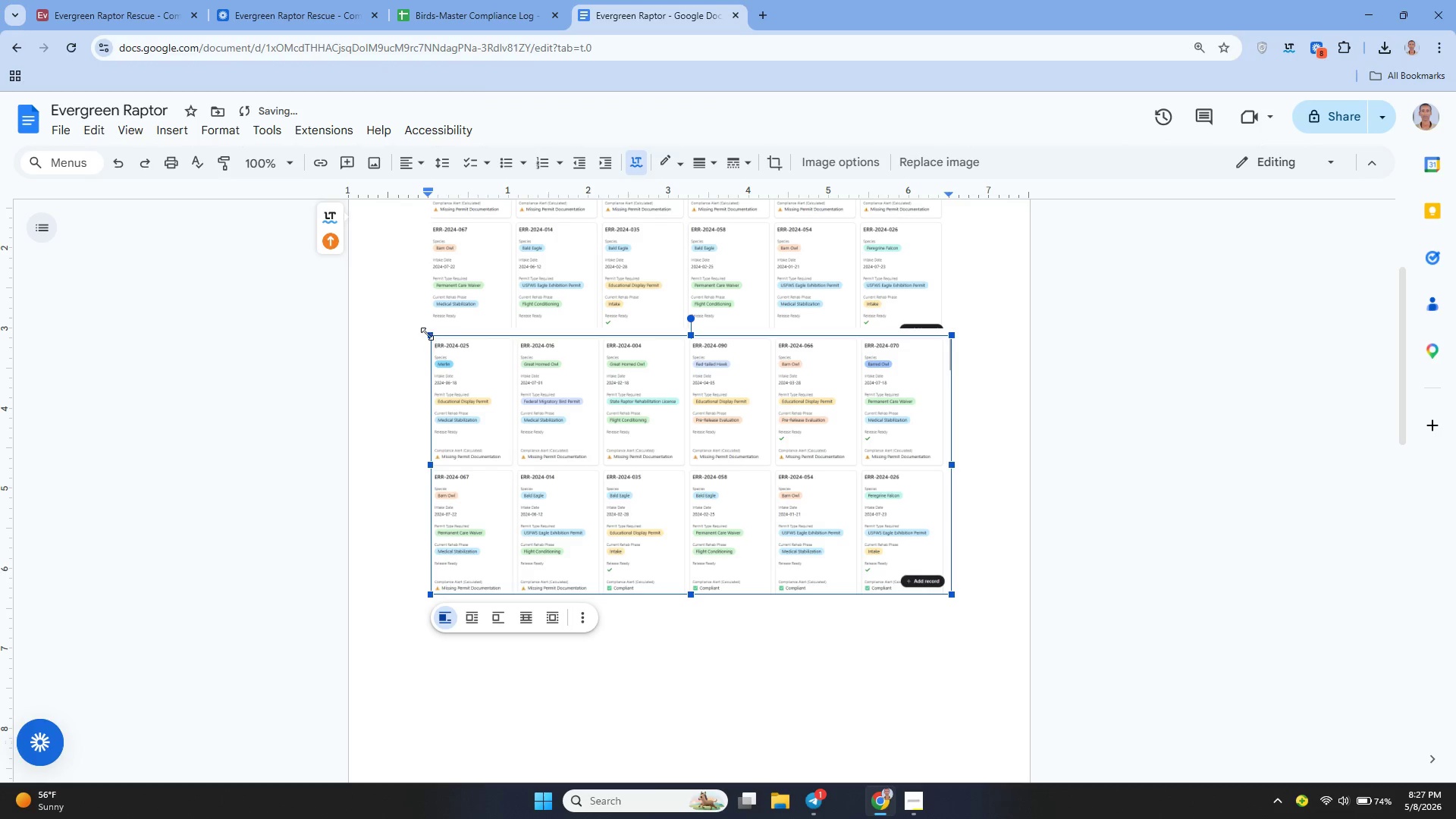 
left_click([416, 363])
 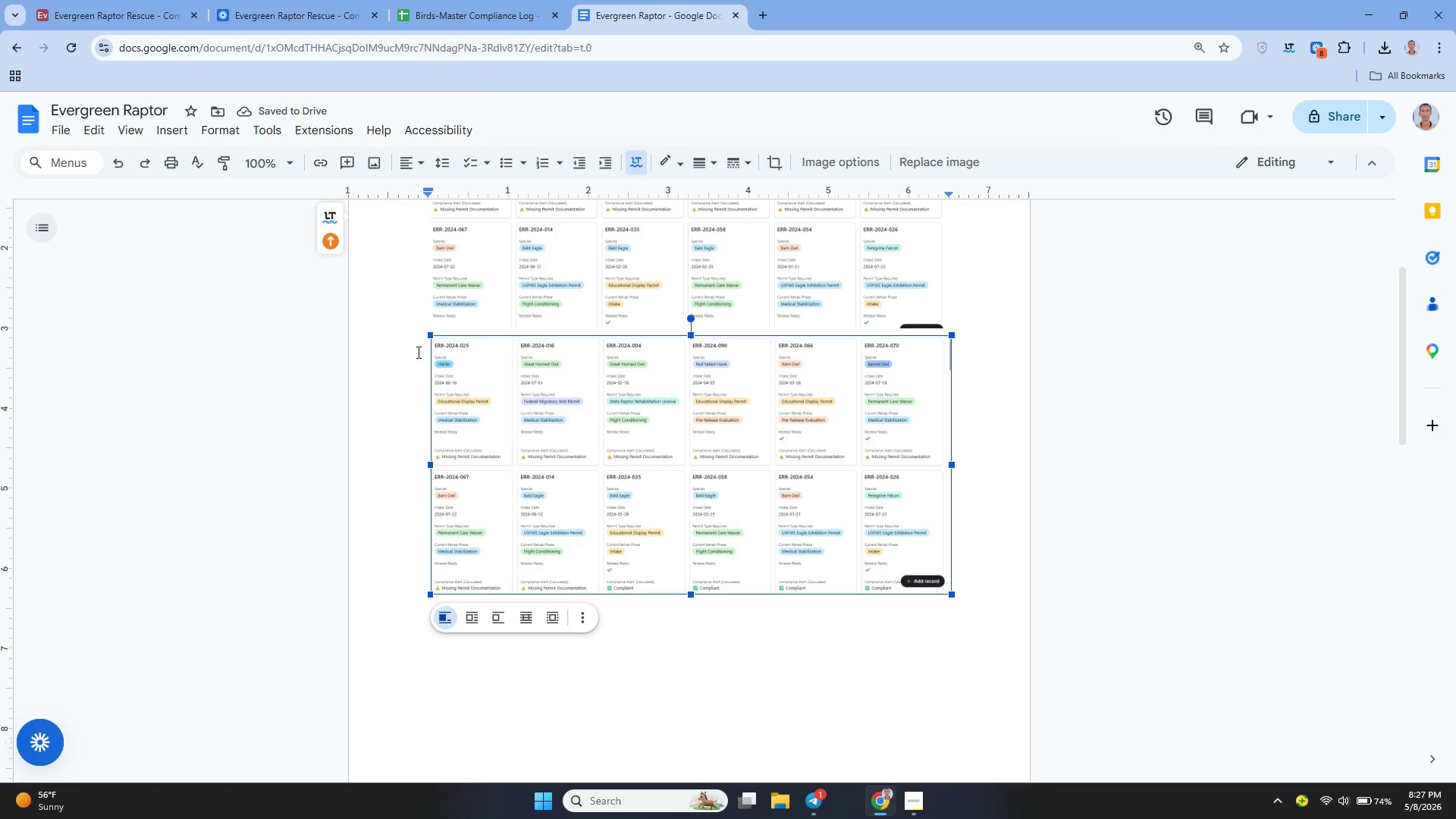 
left_click([417, 351])
 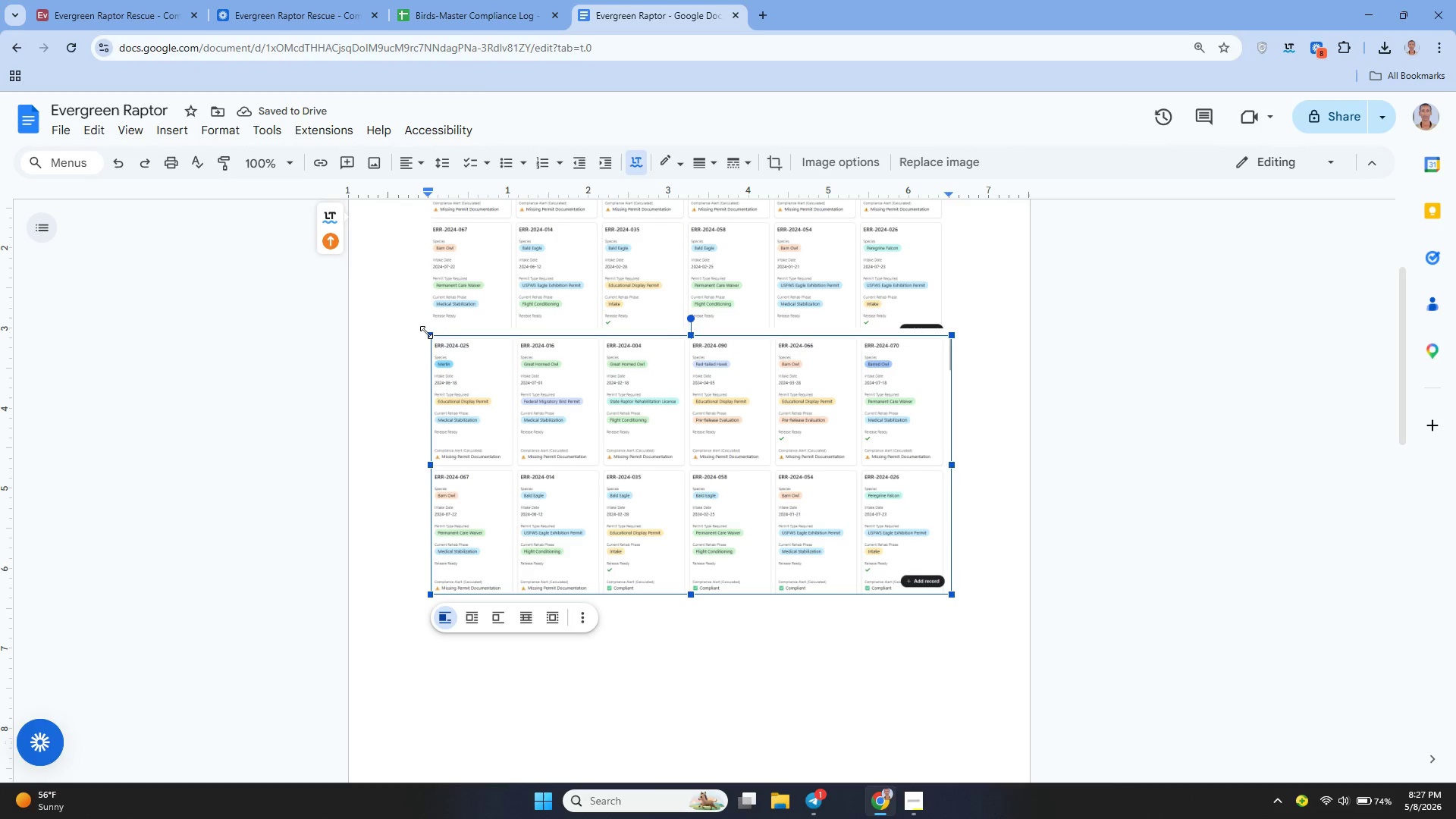 
left_click([427, 332])
 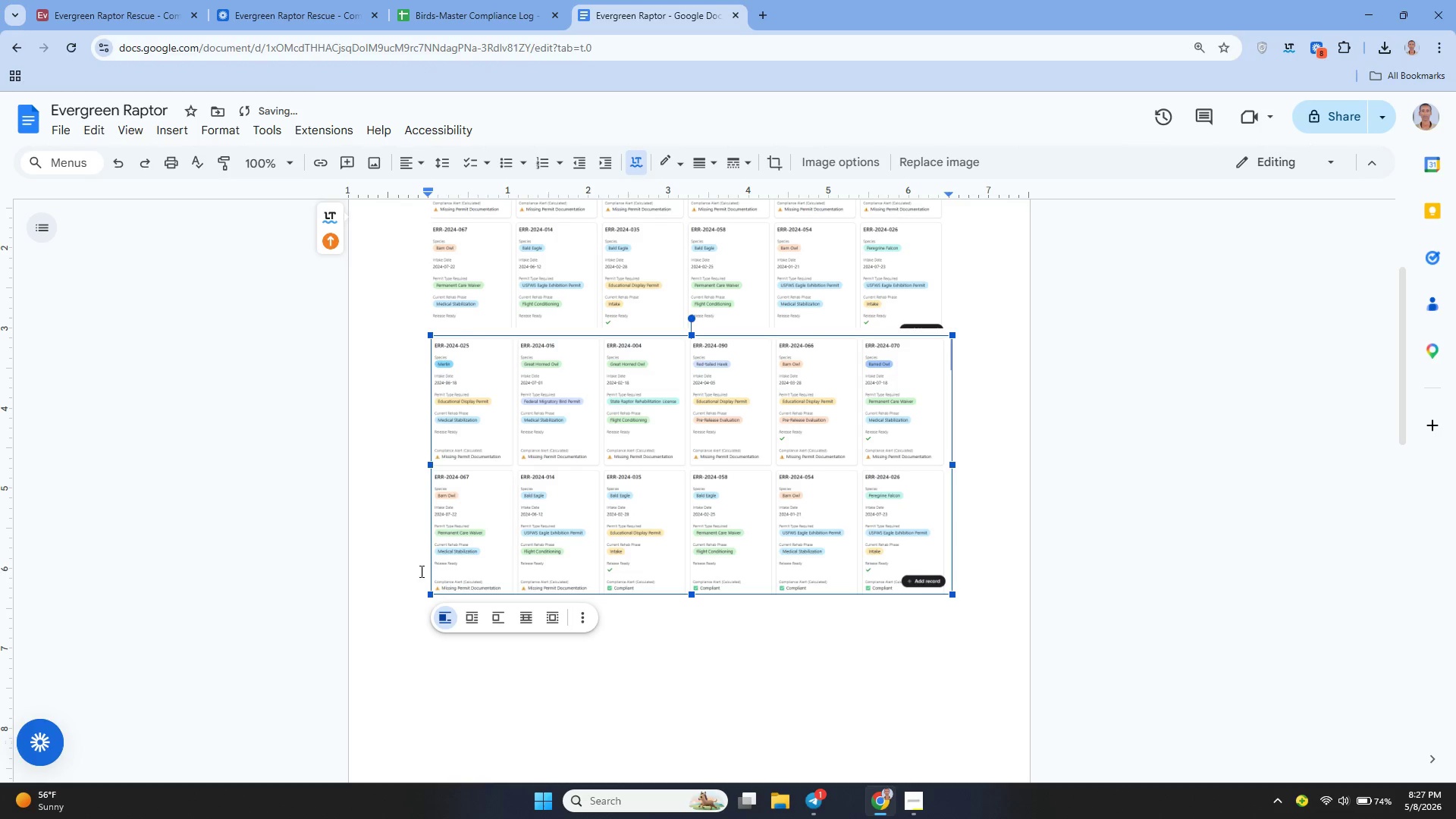 
left_click([404, 593])
 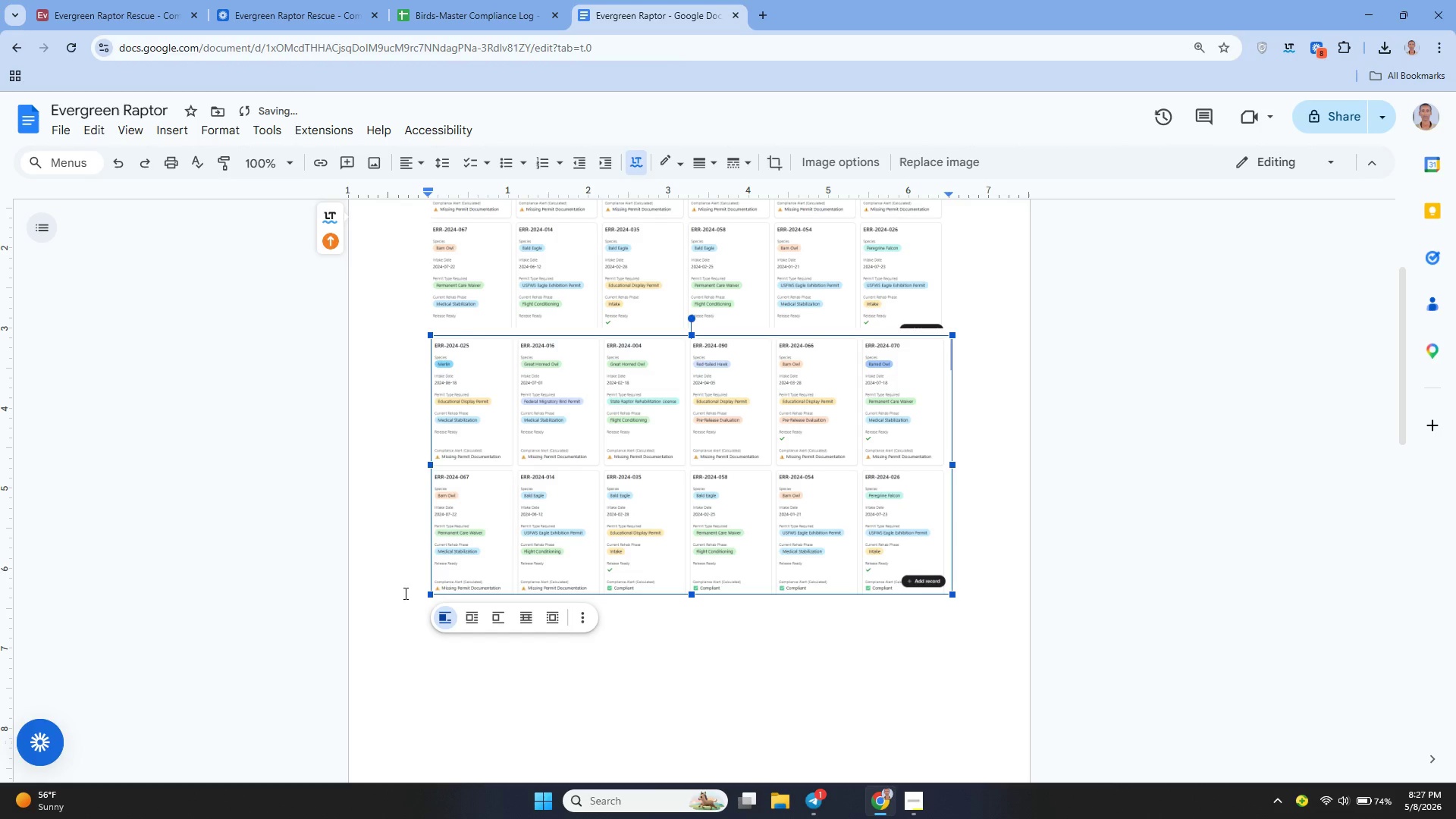 
key(ArrowUp)
 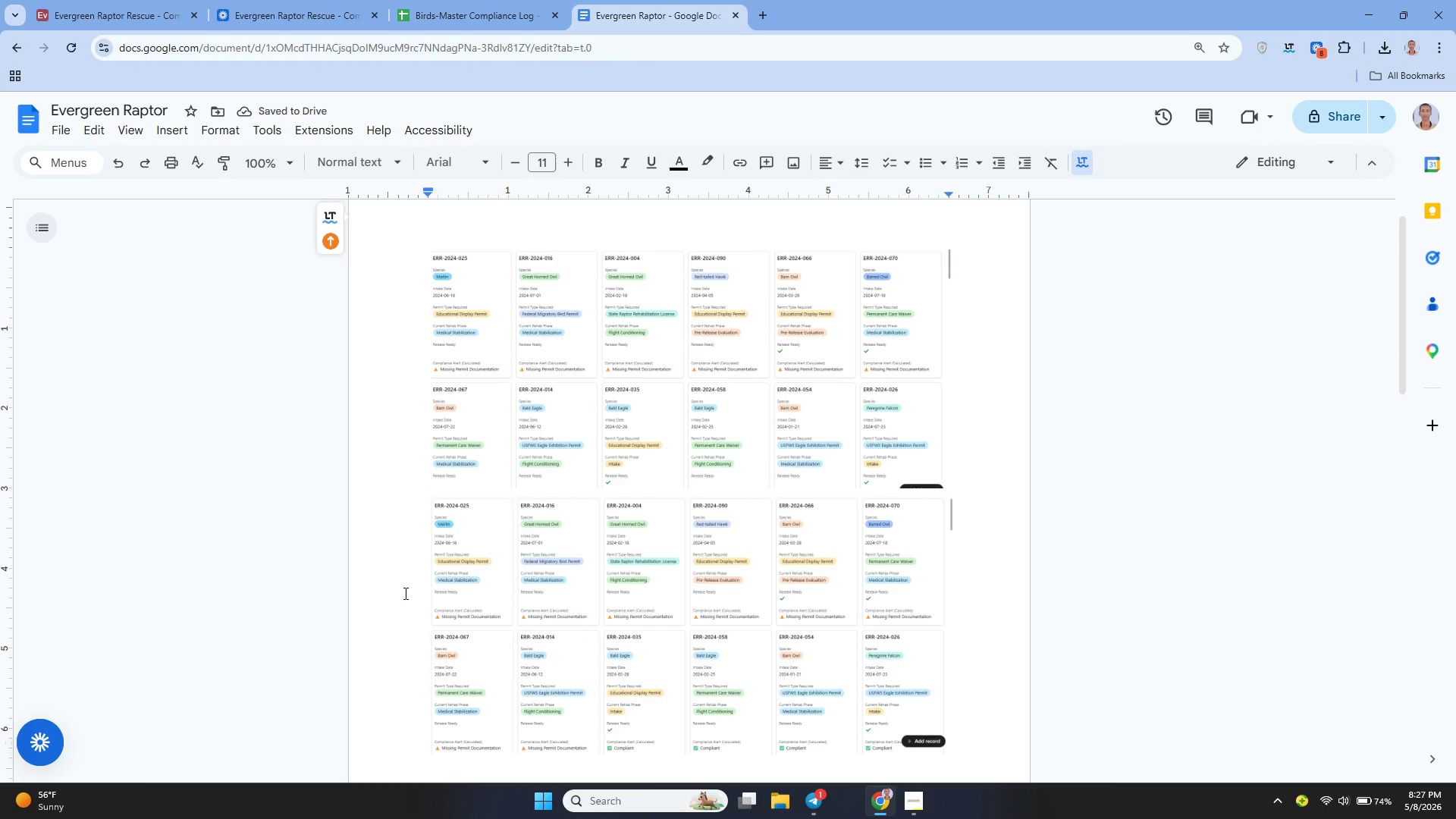 
key(Shift+Enter)
 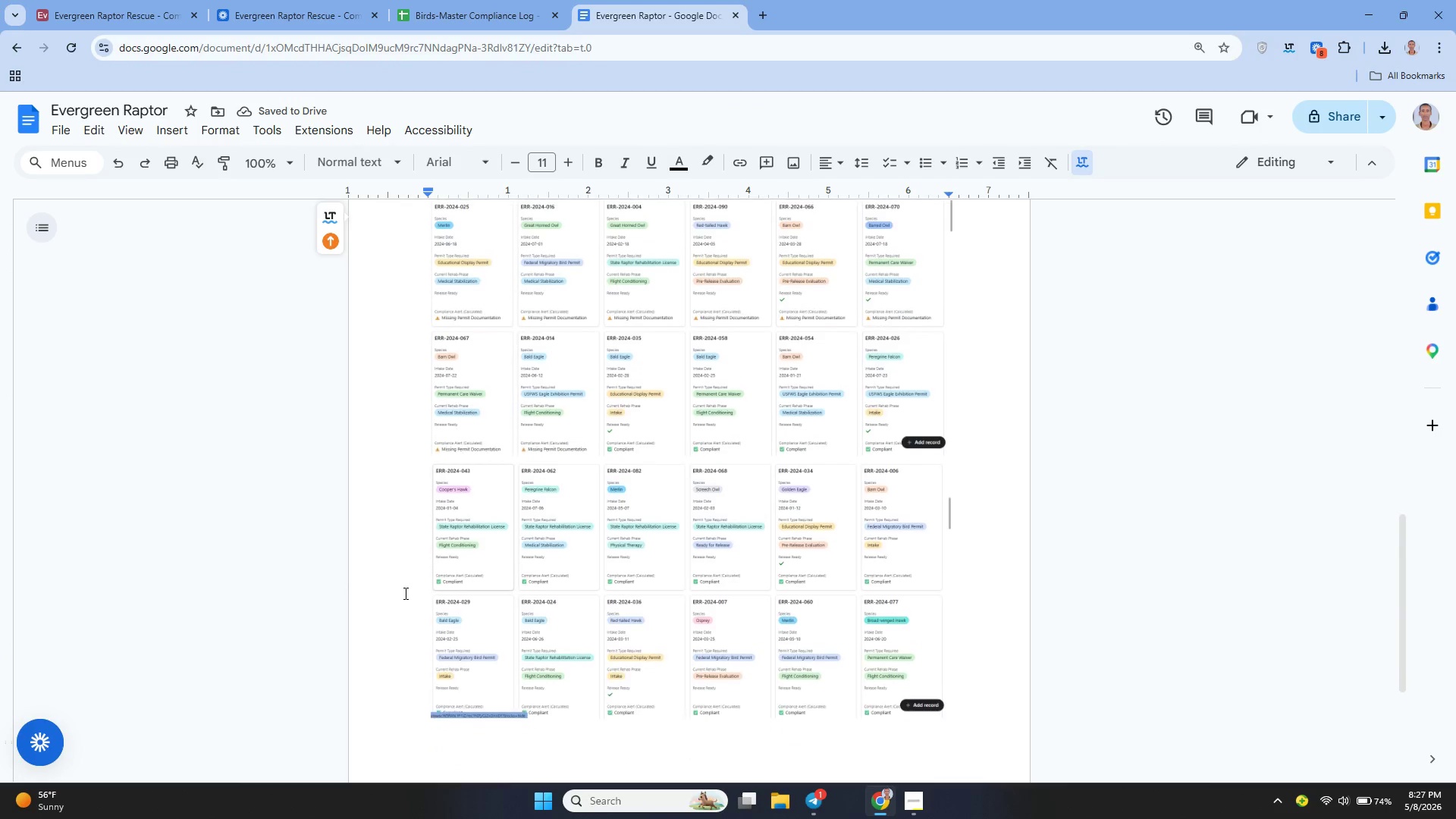 
left_click([426, 535])
 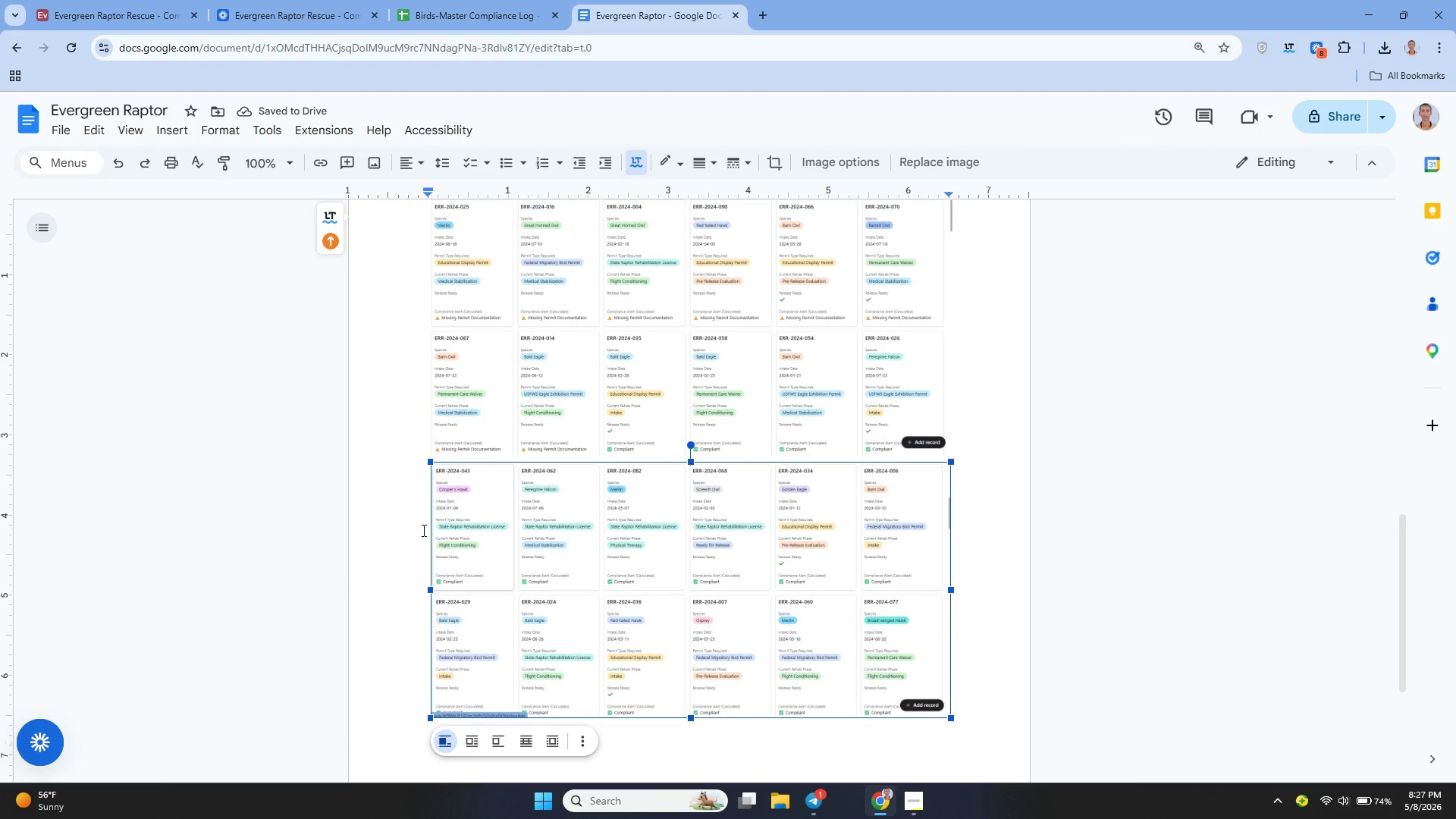 
key(ArrowUp)
 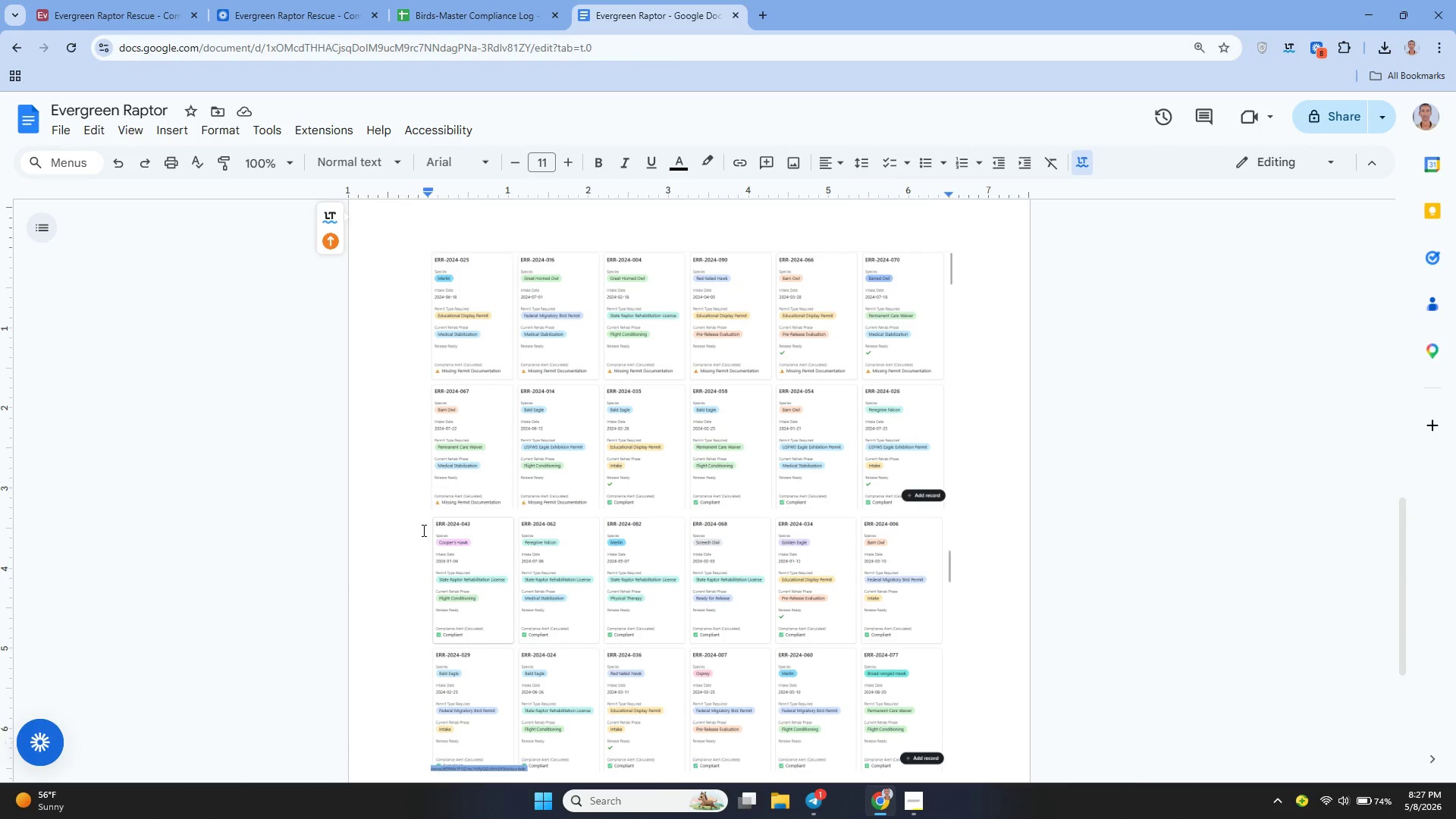 
key(Shift+Enter)
 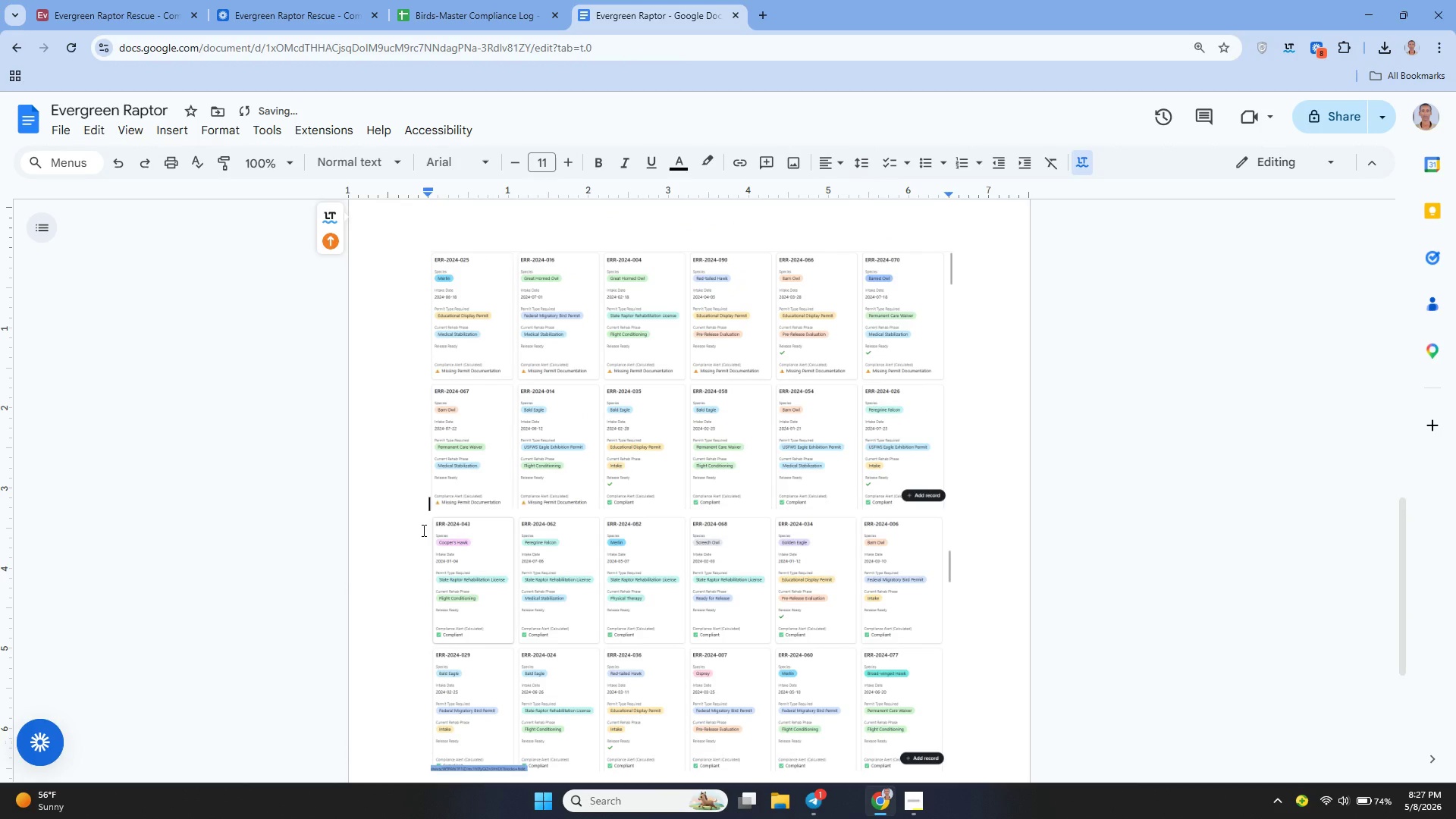 
key(Shift+Enter)
 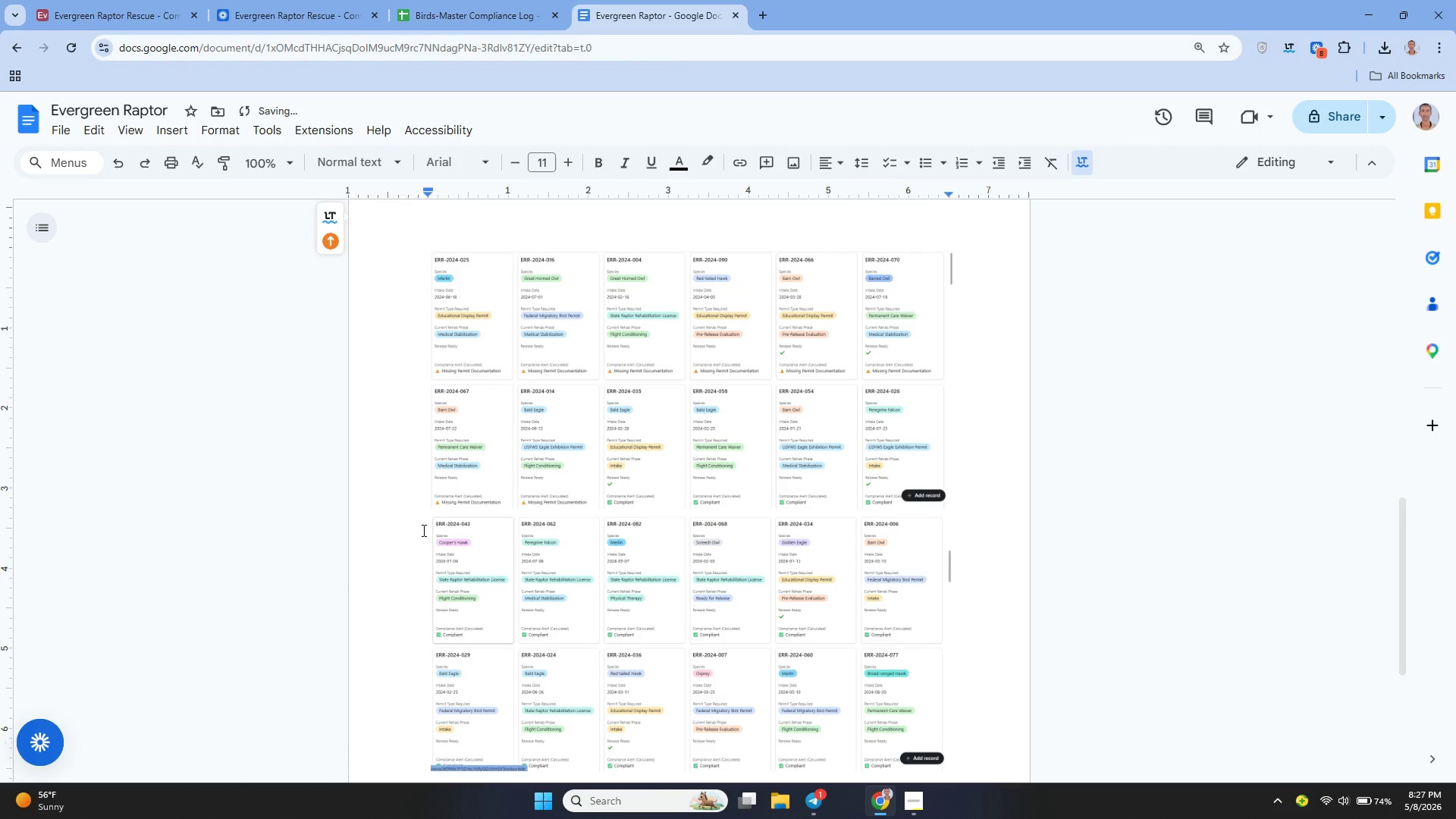 
key(Shift+Enter)
 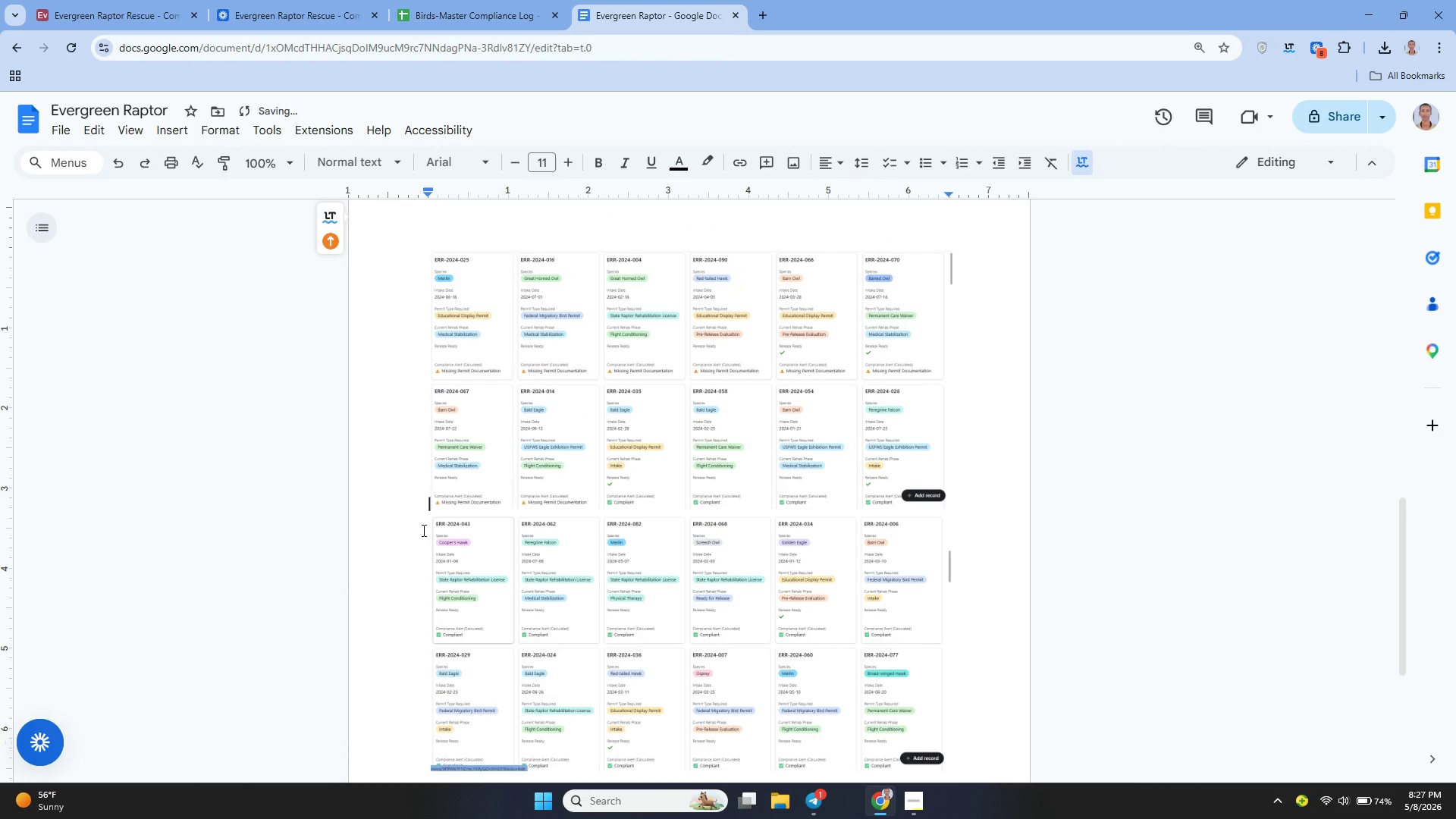 
key(Shift+Enter)
 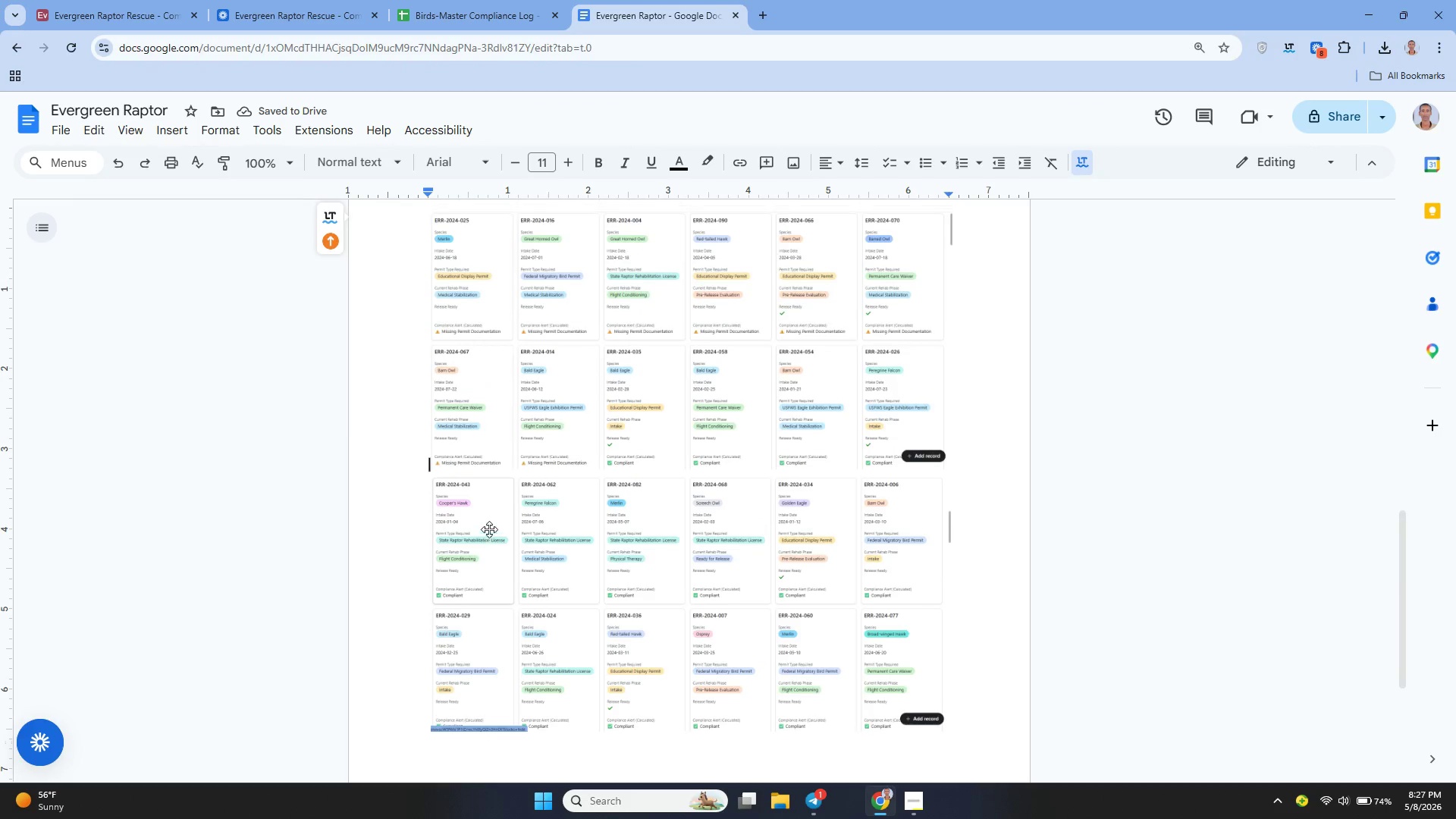 
key(Enter)
 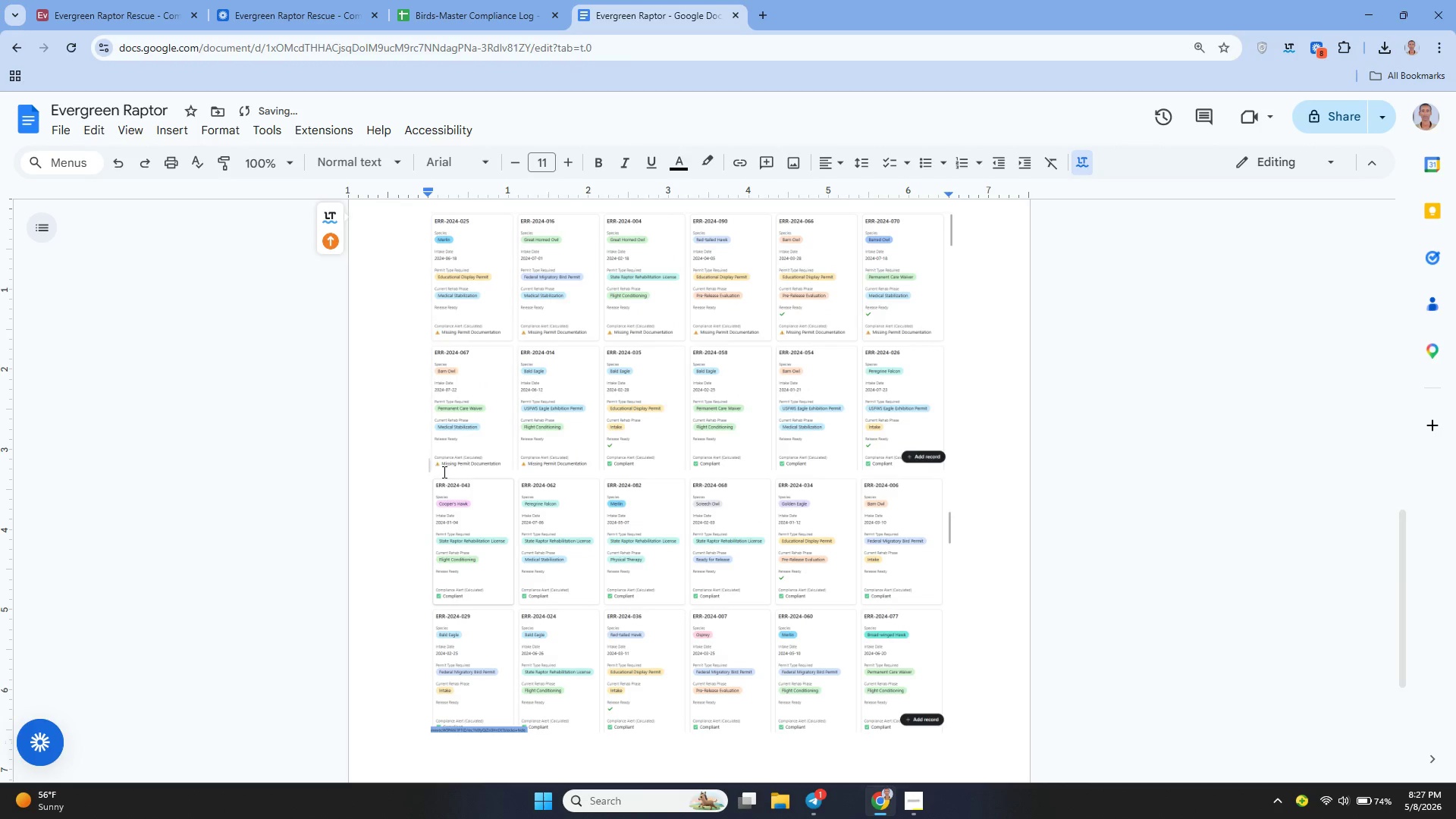 
key(Enter)
 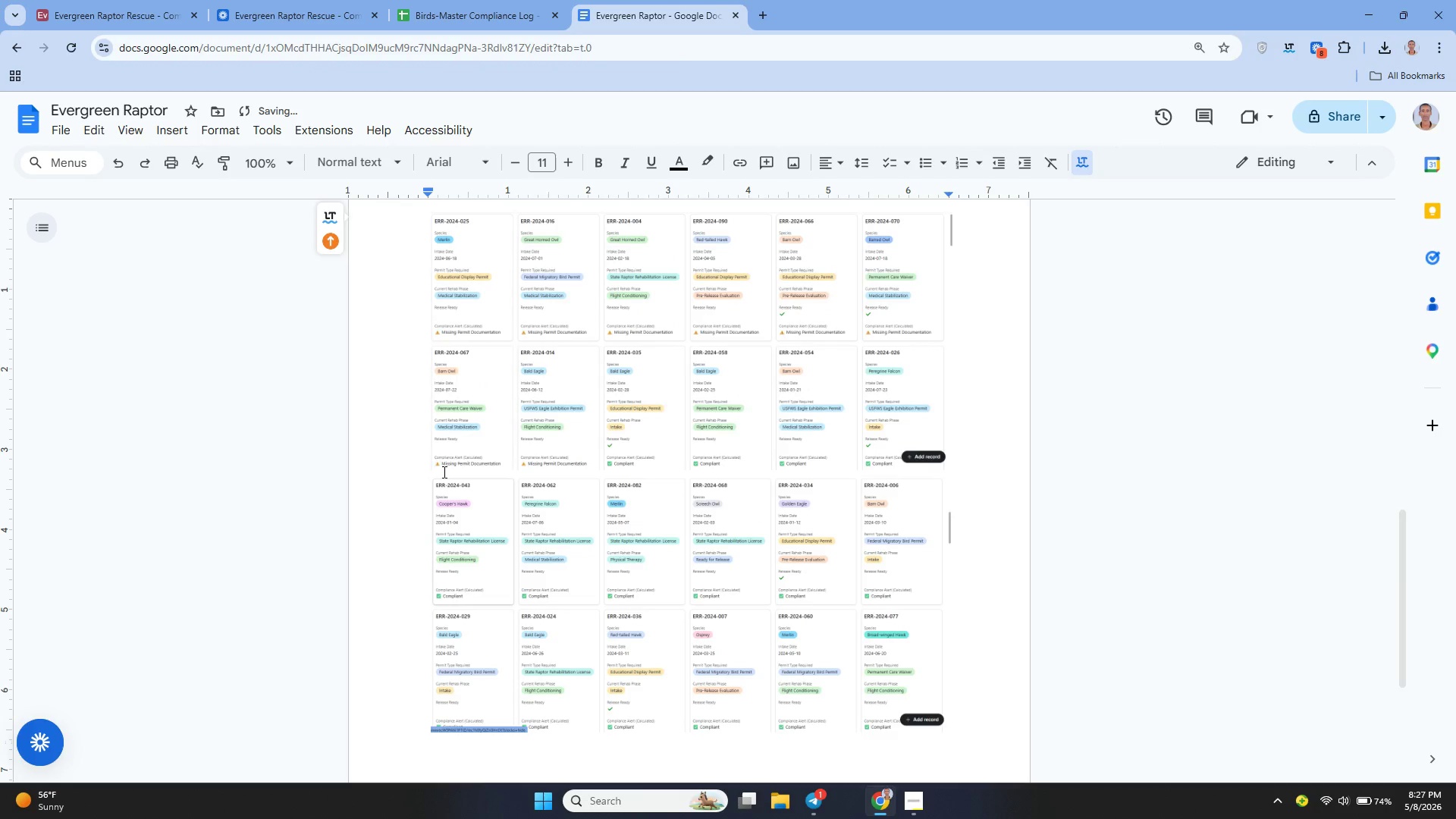 
key(Shift+Enter)
 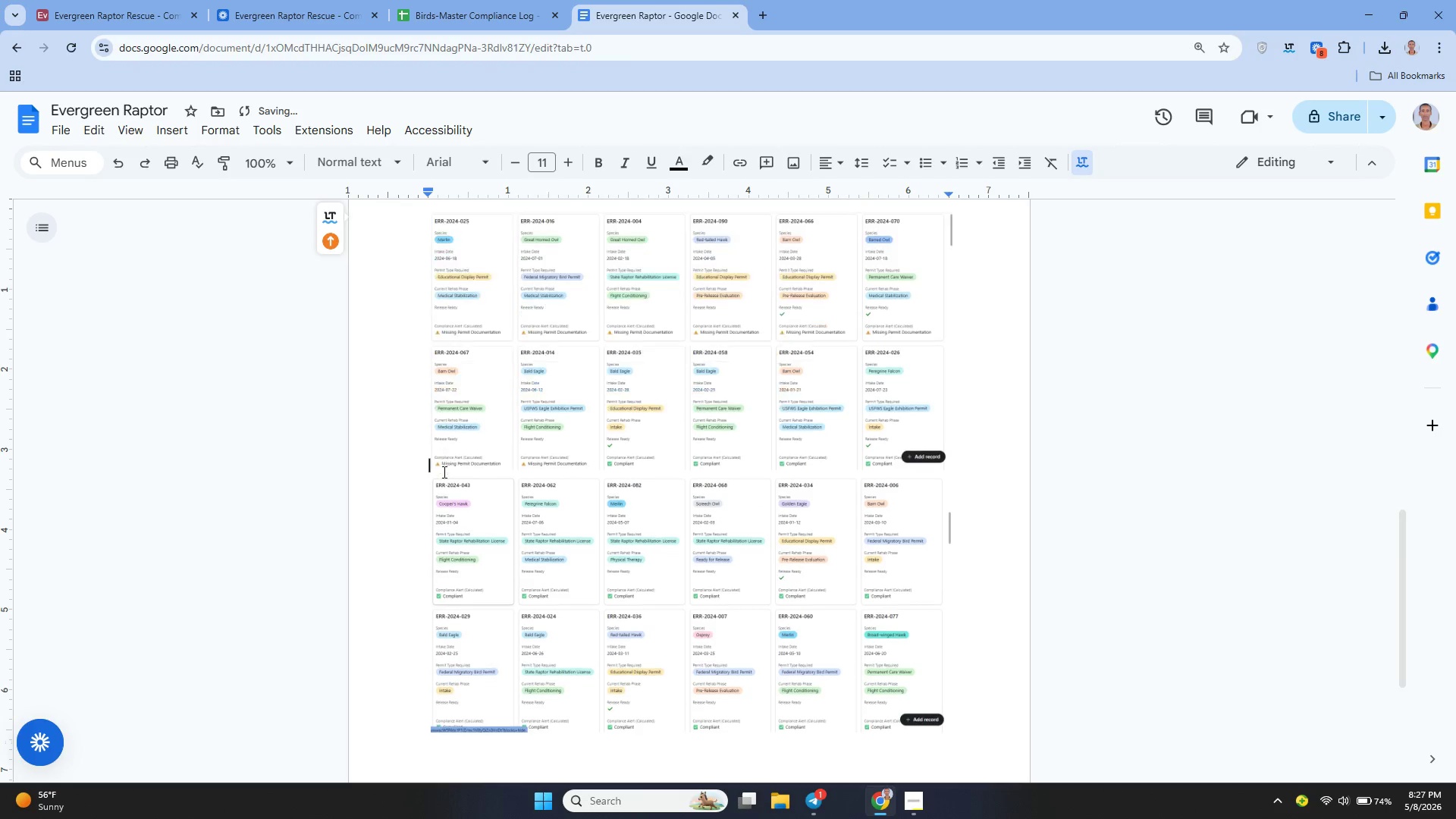 
key(Shift+Enter)
 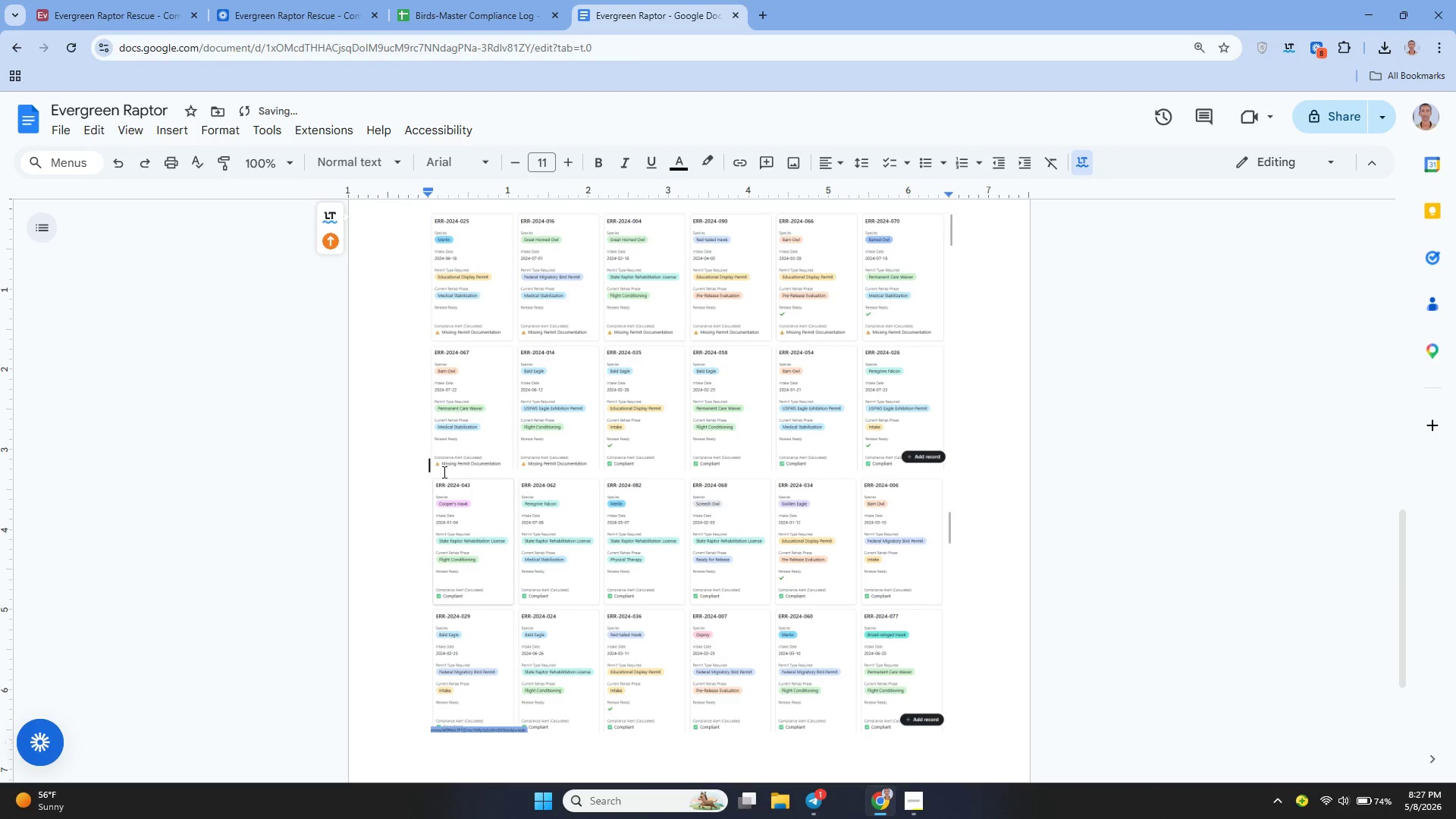 
key(Shift+Enter)
 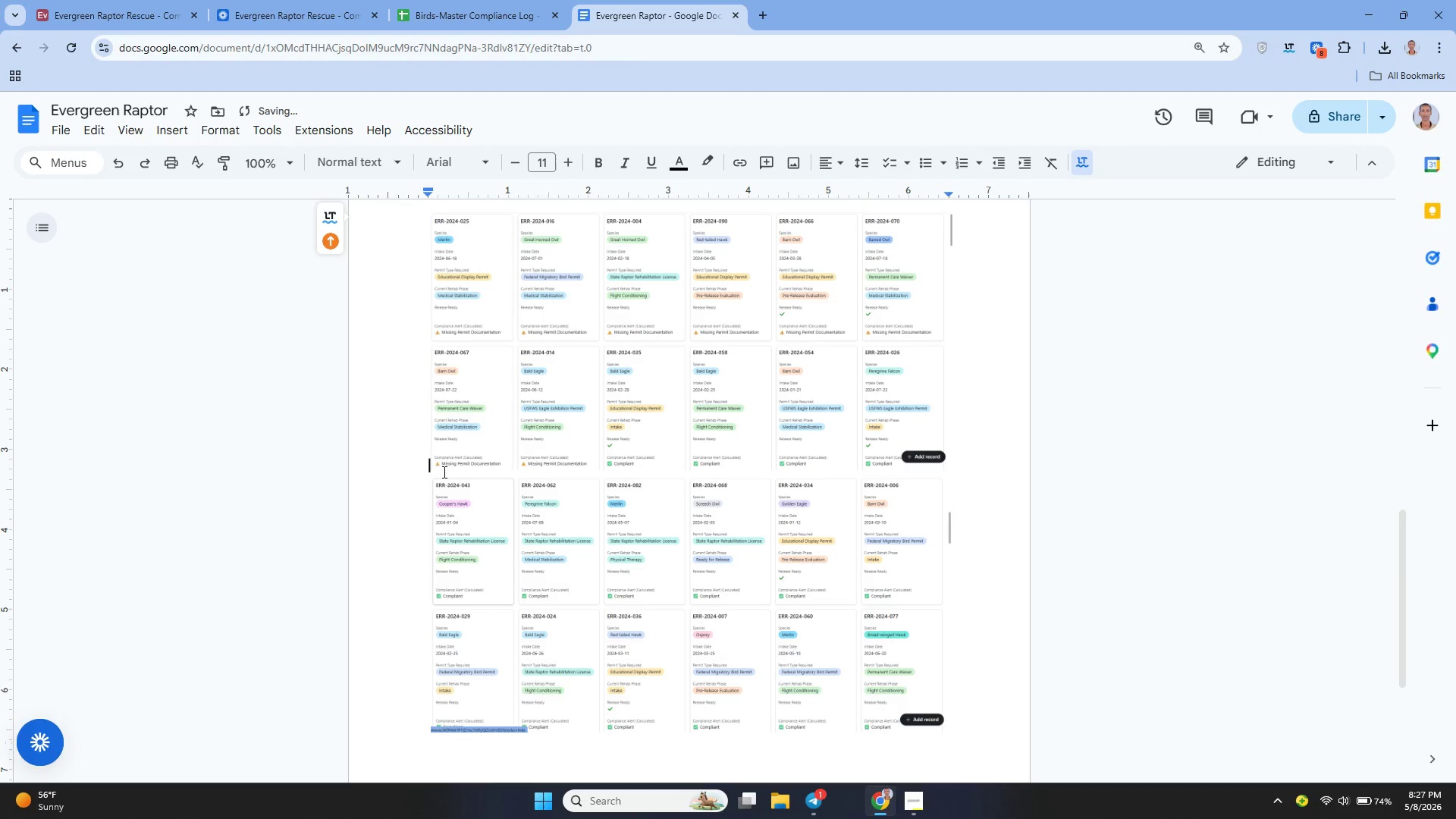 
key(Shift+Enter)
 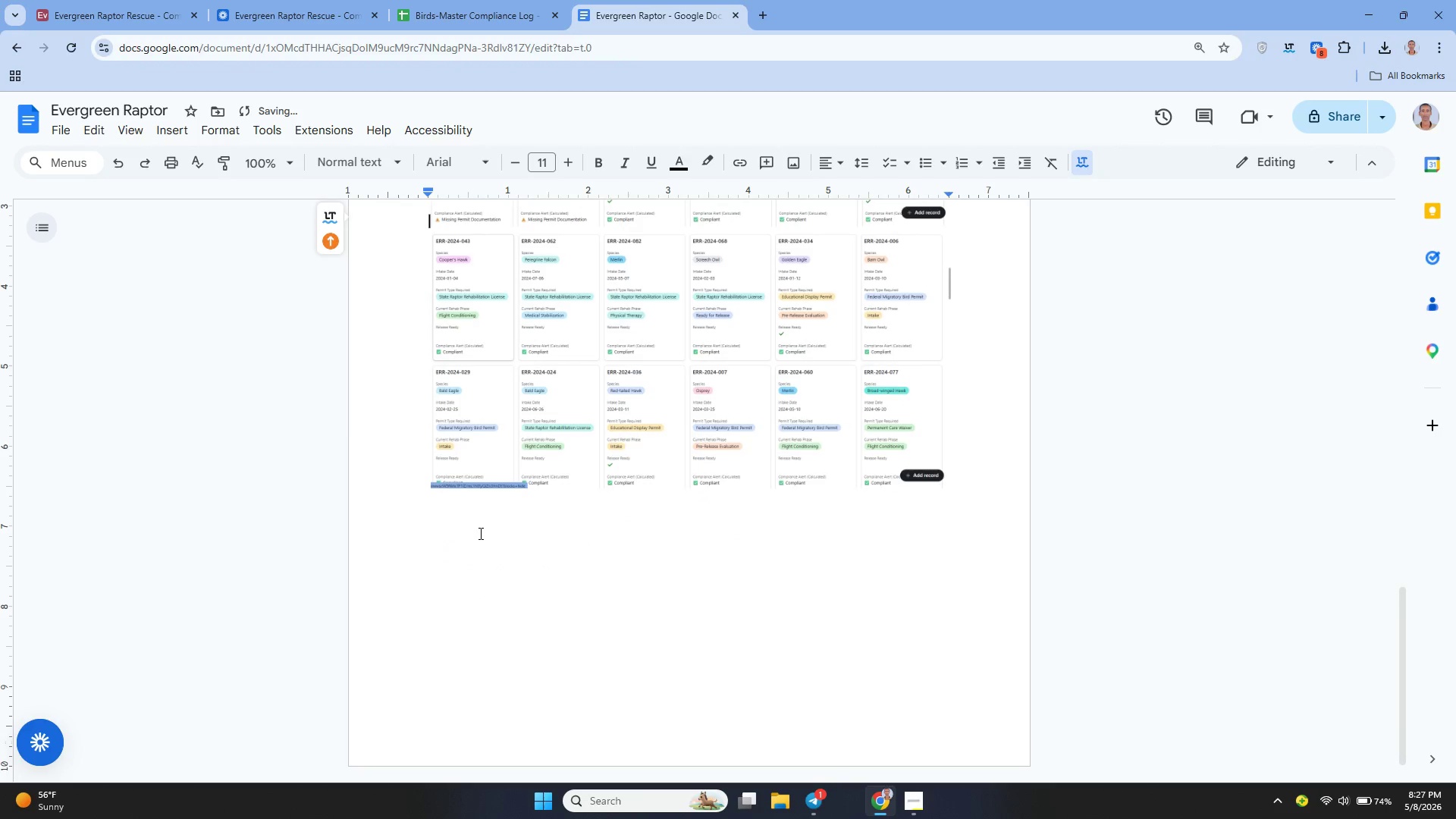 
left_click([468, 541])
 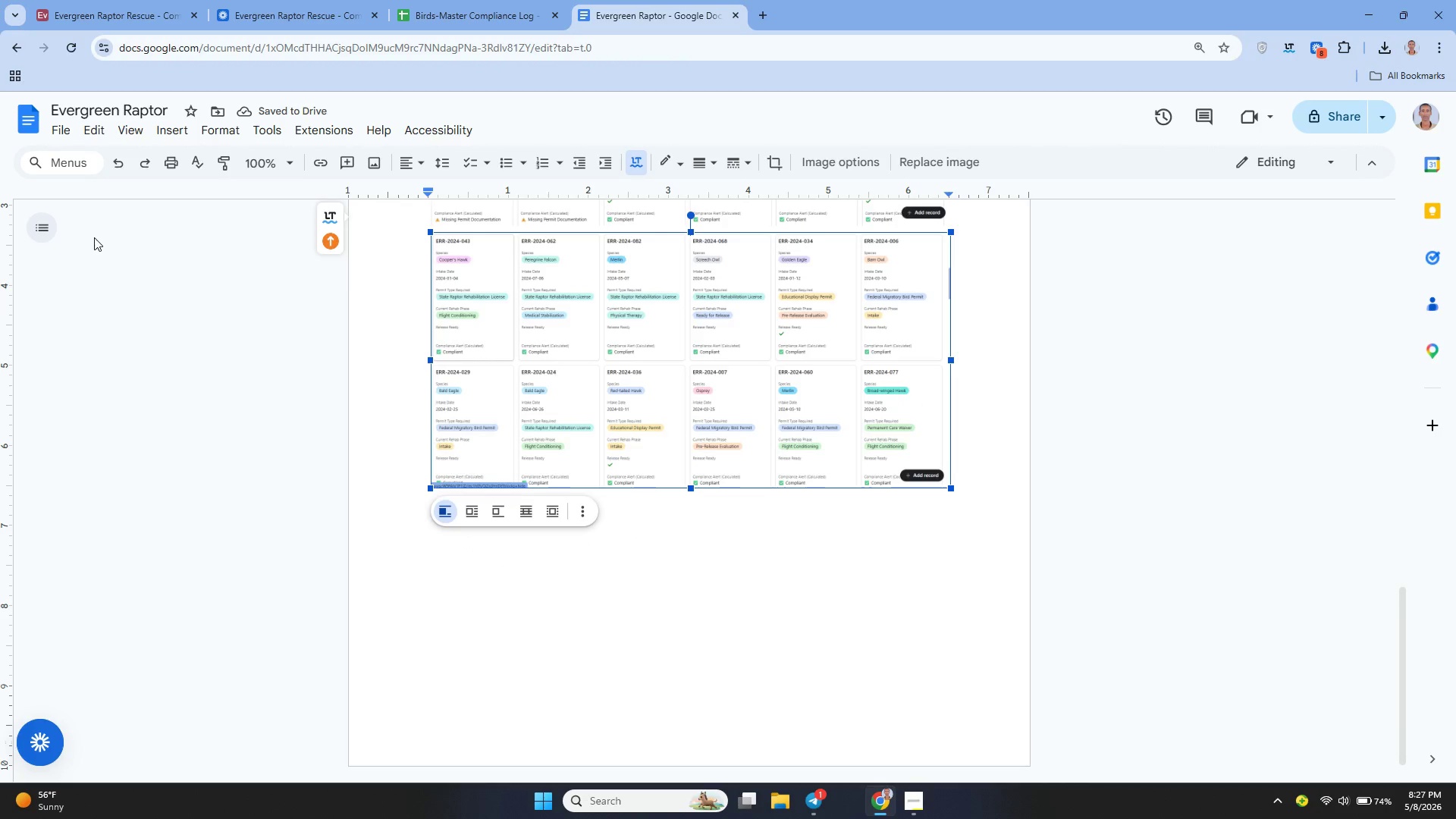 
left_click([41, 224])
 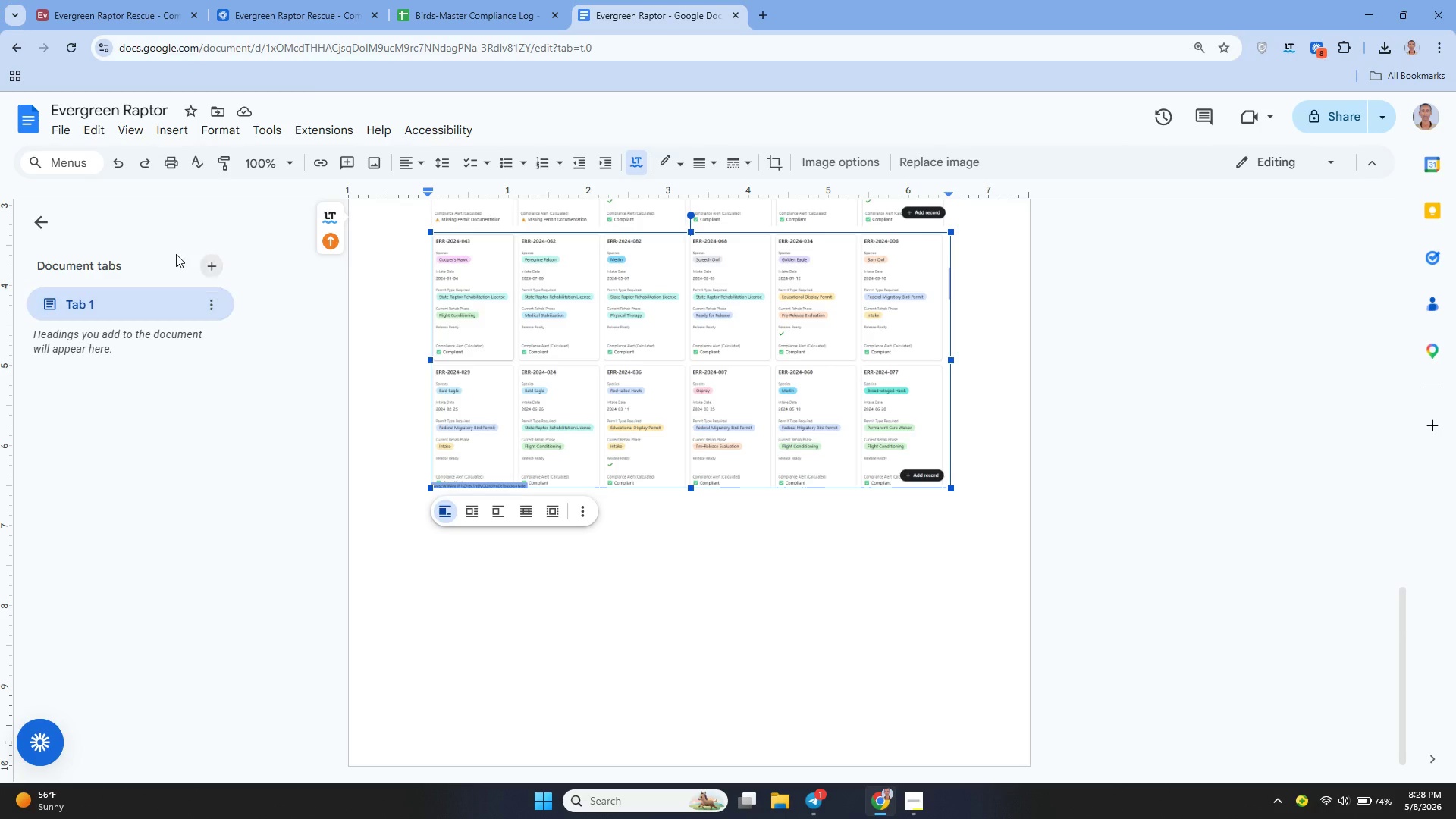 
left_click([42, 215])
 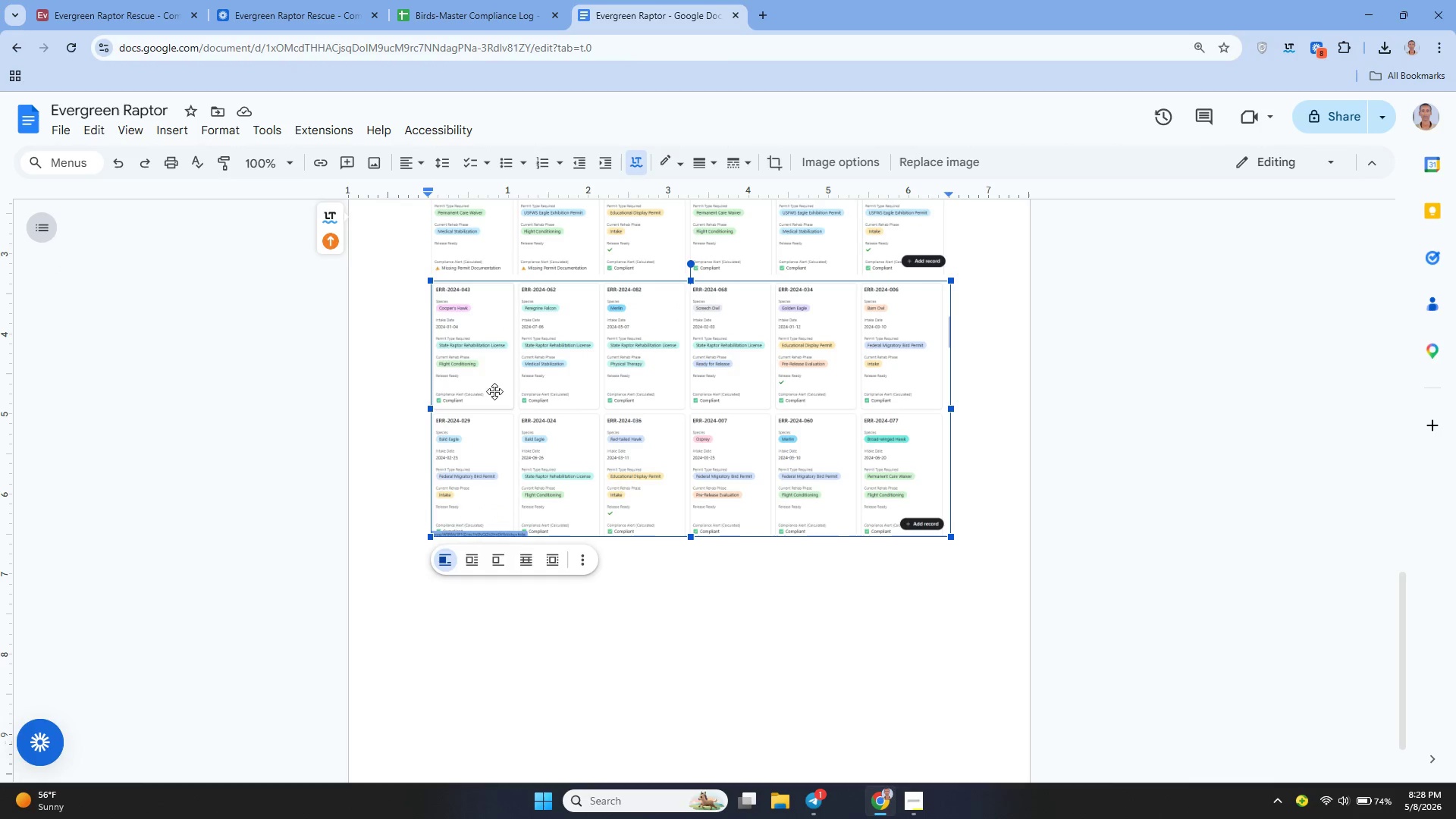 
left_click_drag(start_coordinate=[576, 402], to_coordinate=[618, 630])
 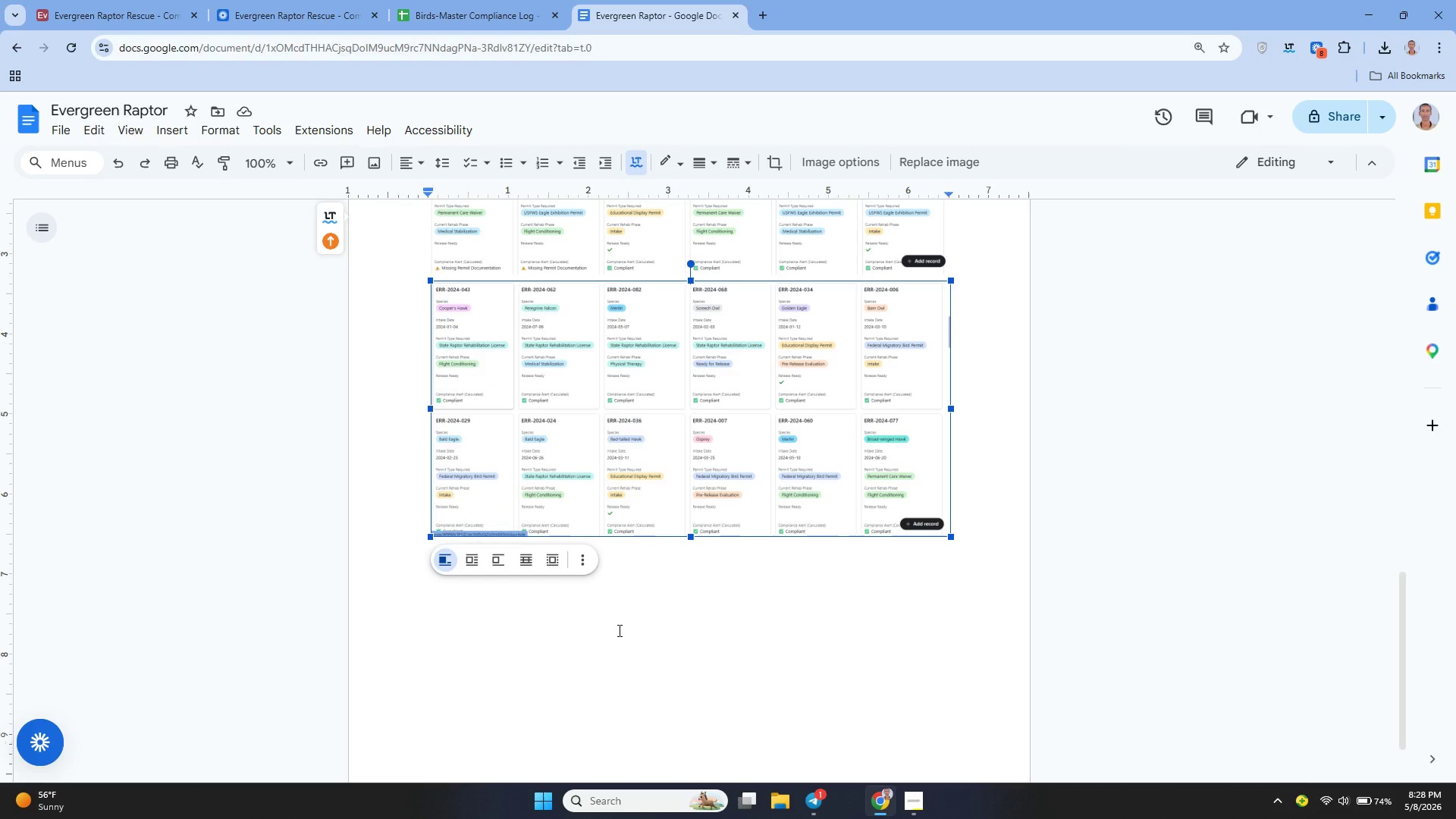 
left_click([618, 630])
 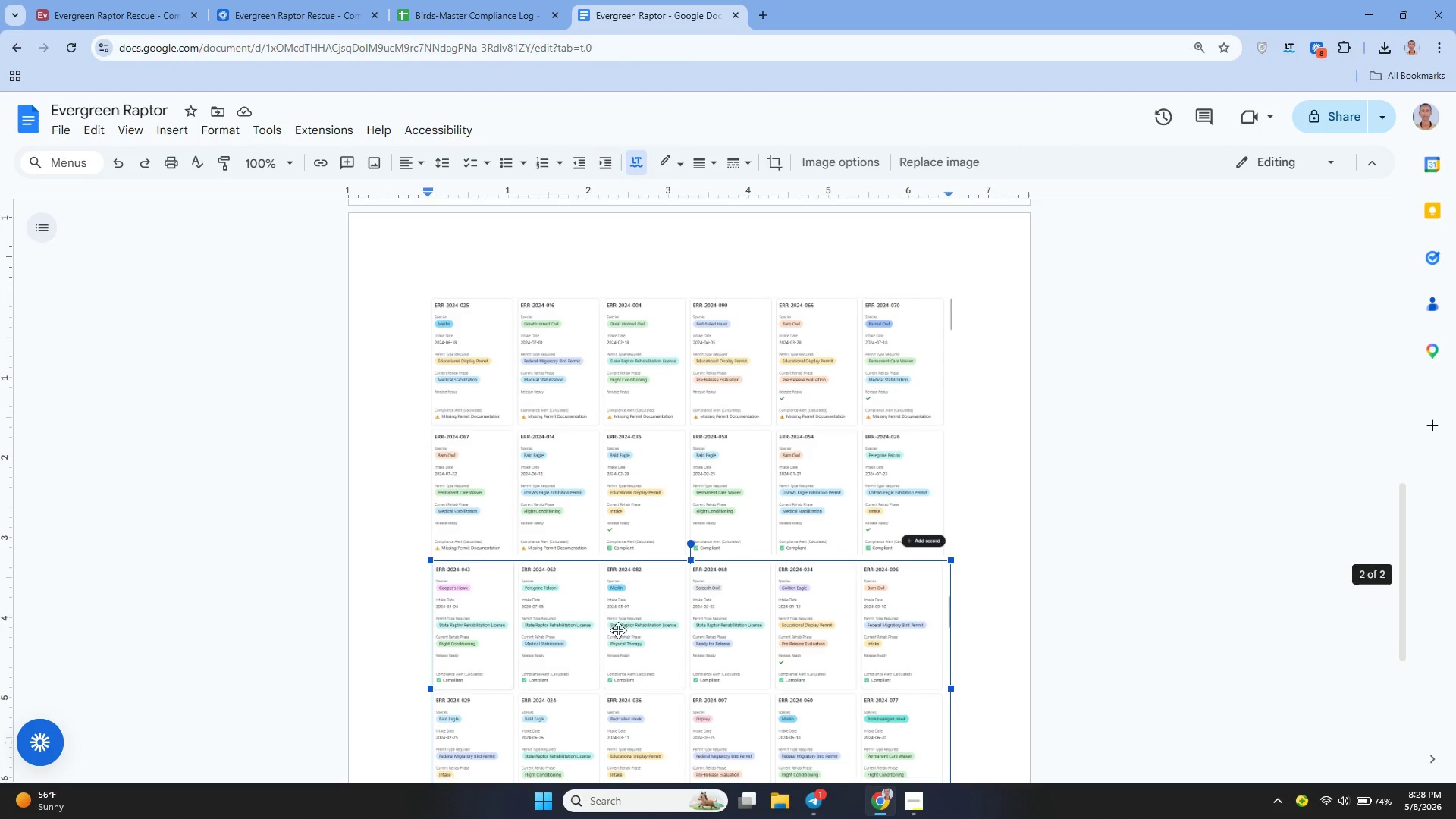 
left_click([424, 567])
 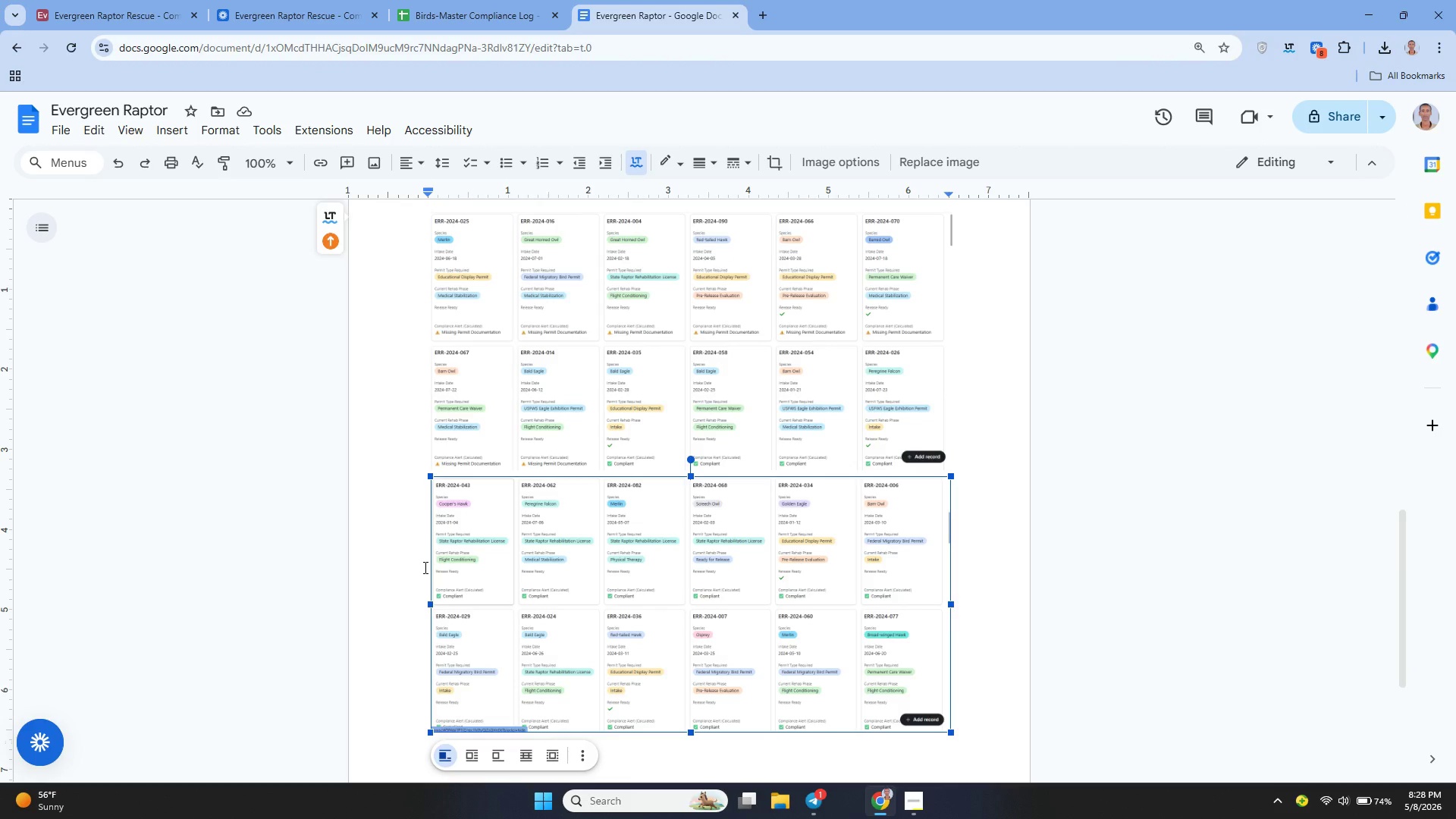 
key(Shift+Enter)
 